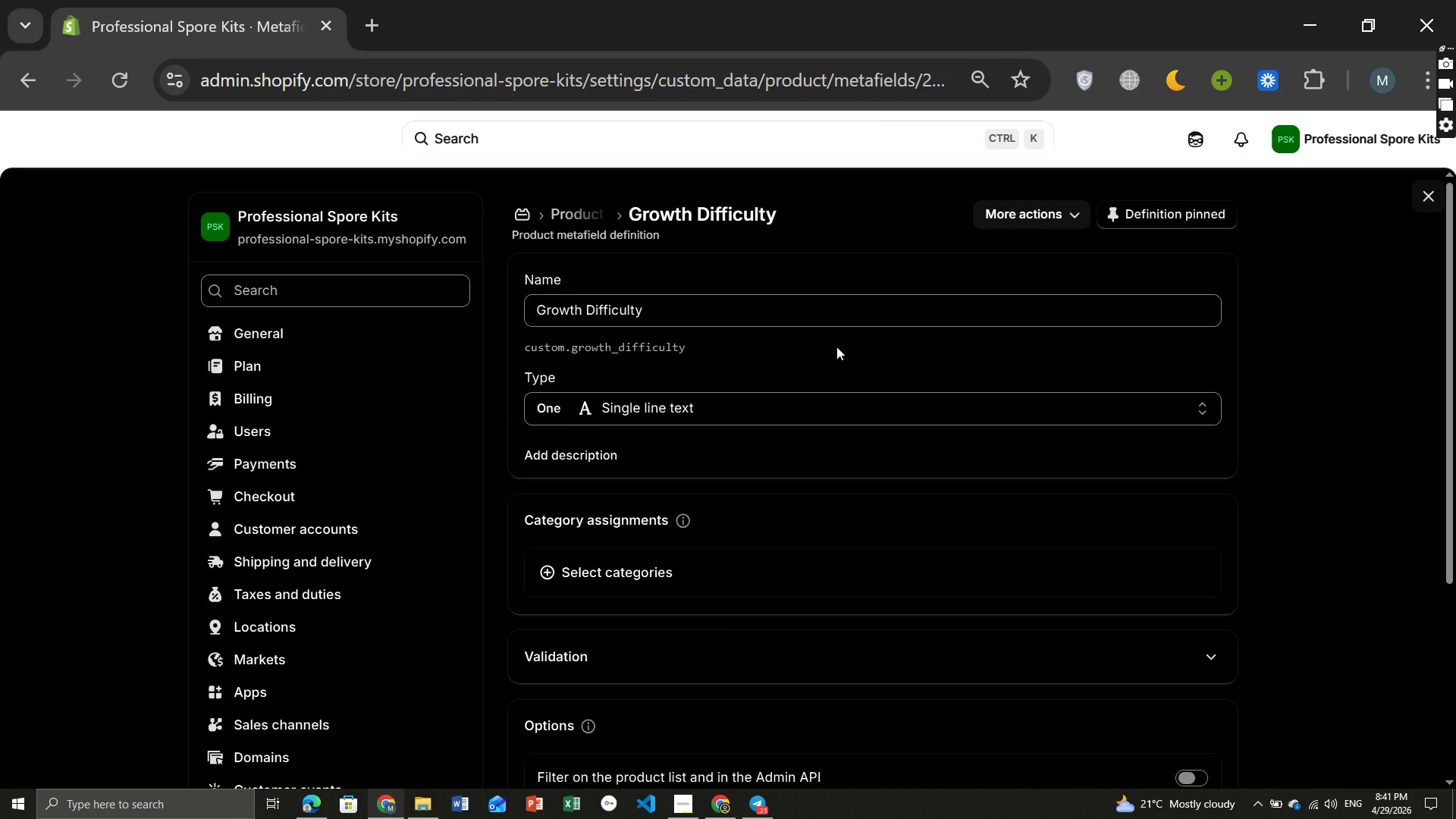 
wait(12.22)
 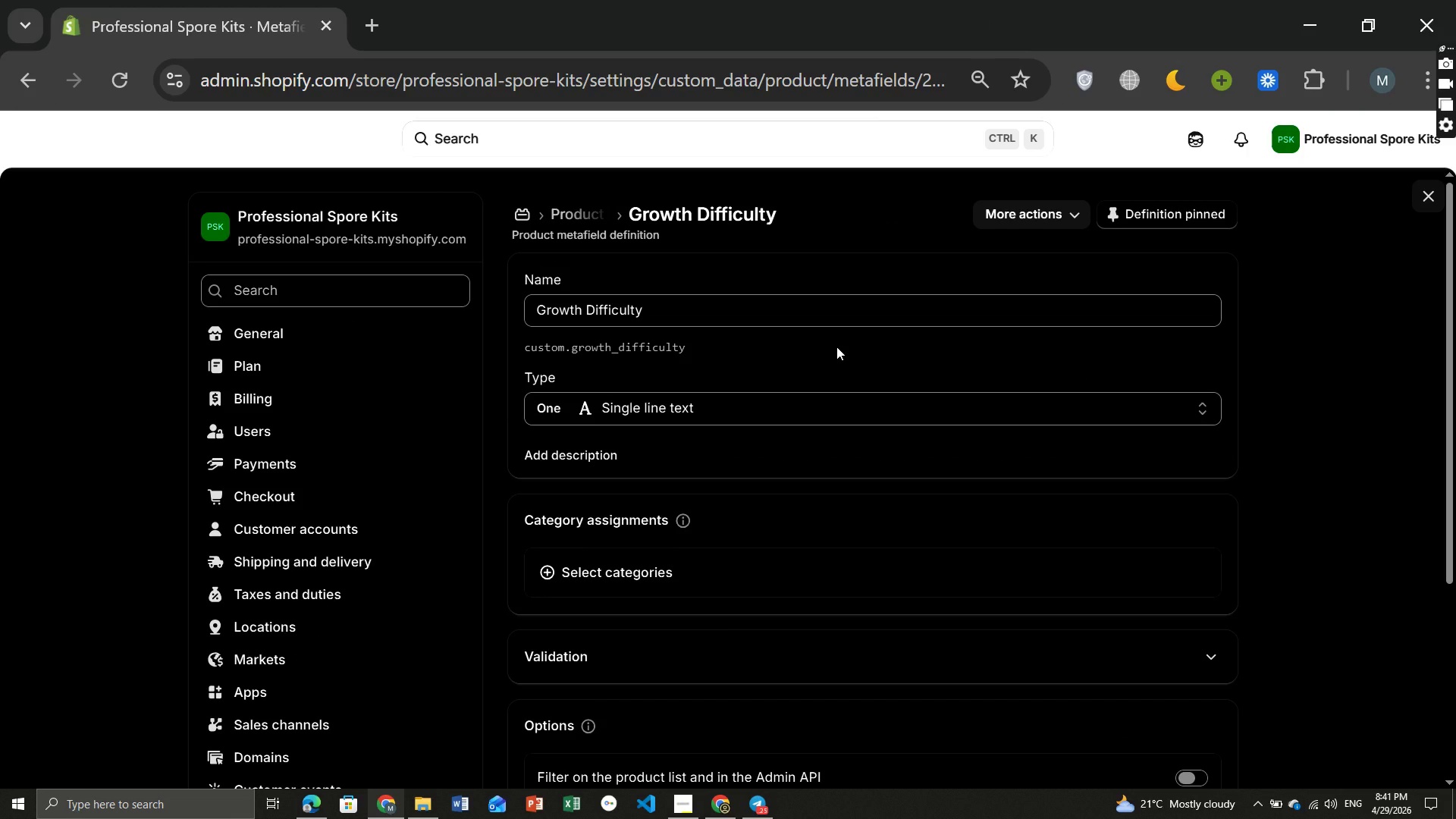 
left_click([530, 209])
 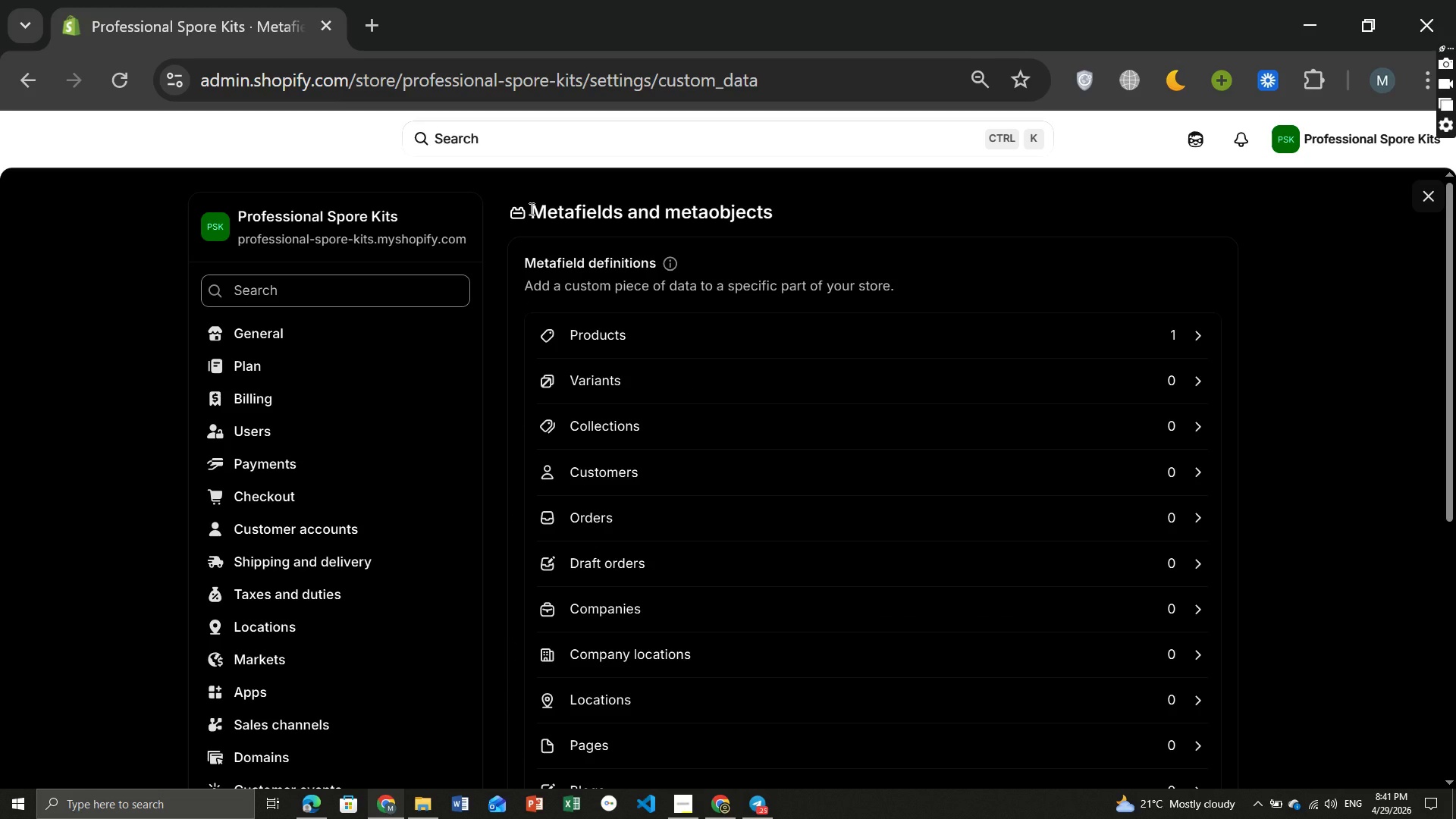 
wait(9.05)
 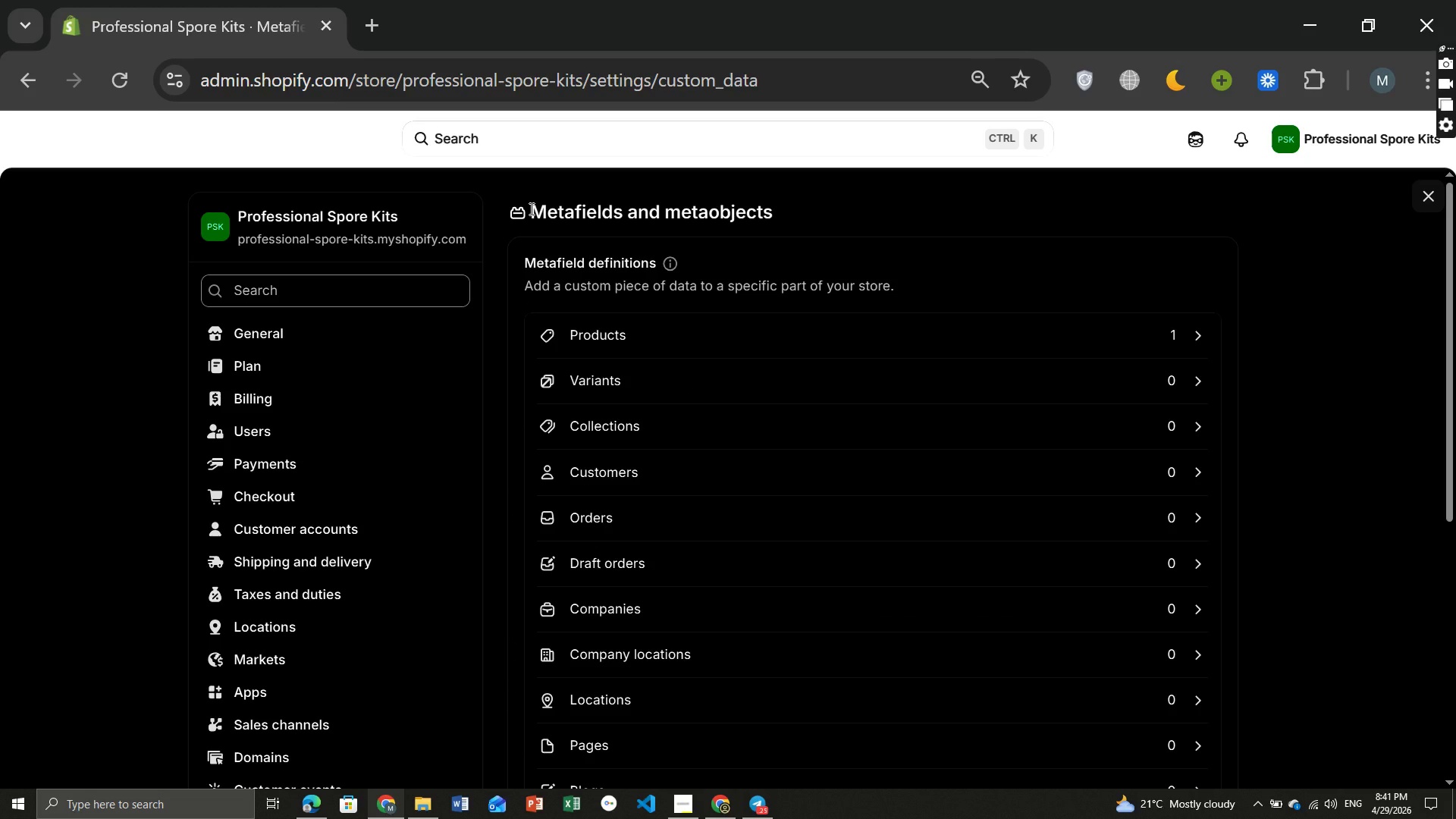 
left_click([610, 334])
 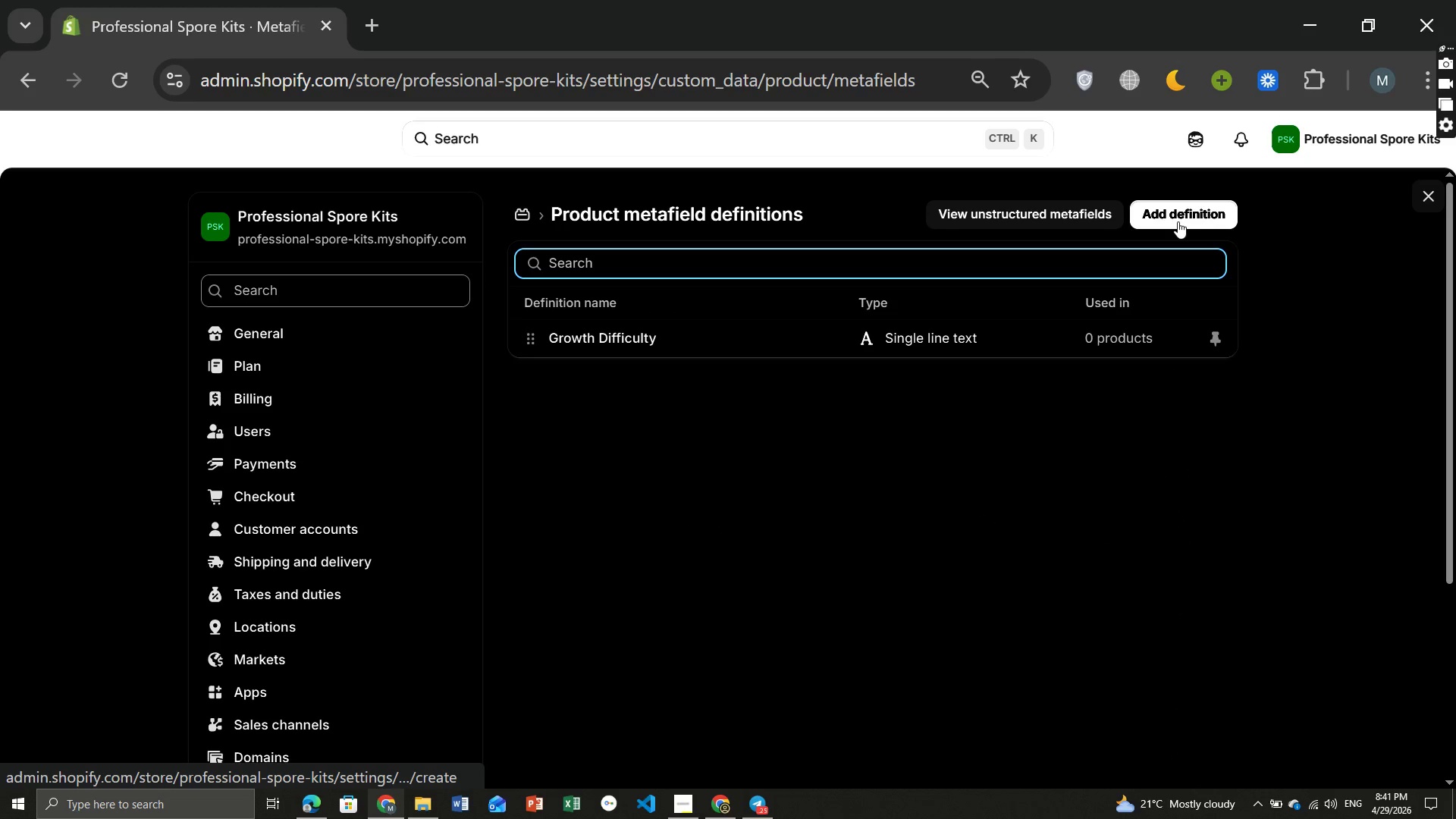 
left_click([1178, 221])
 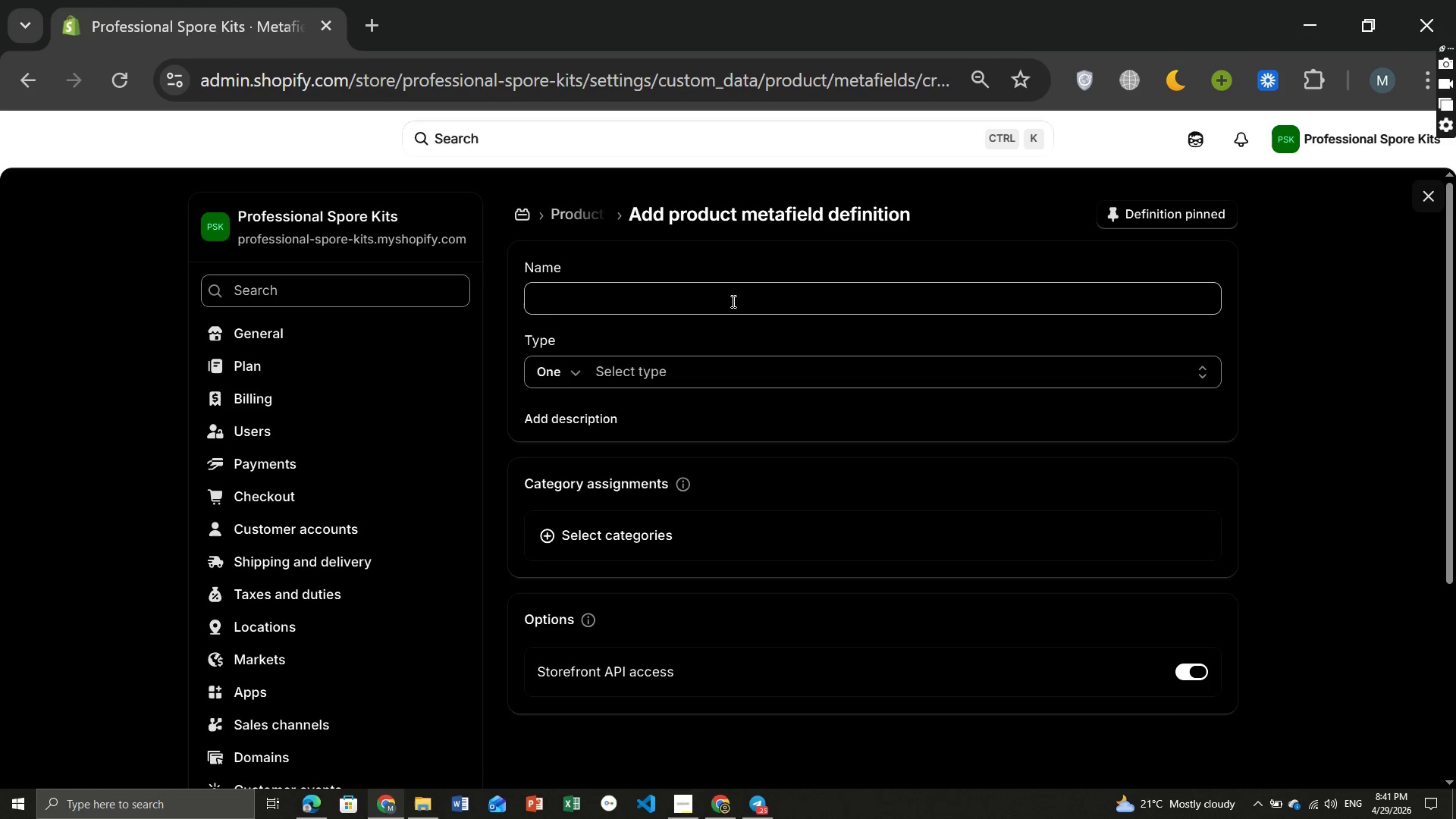 
wait(6.28)
 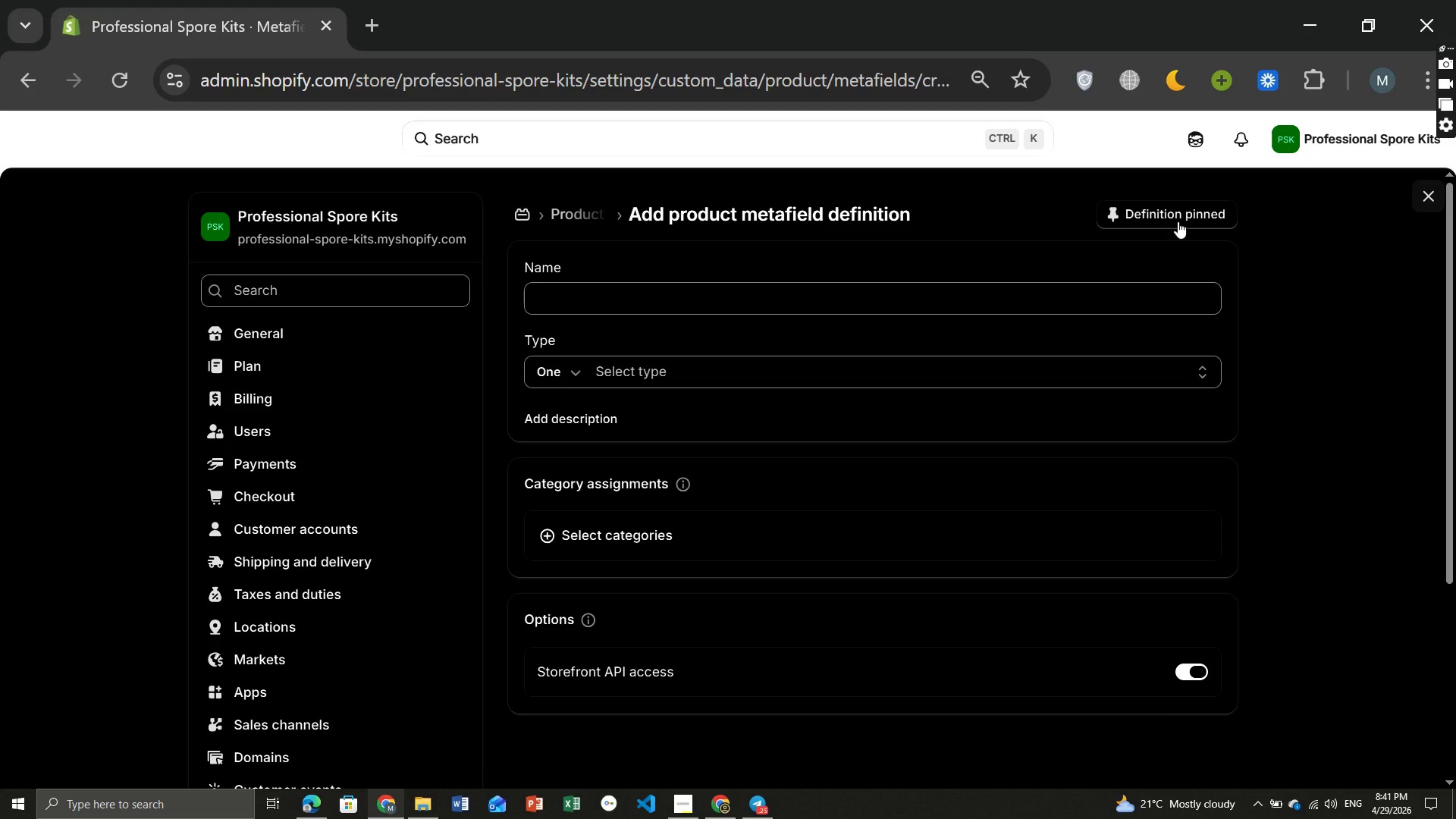 
left_click([695, 309])
 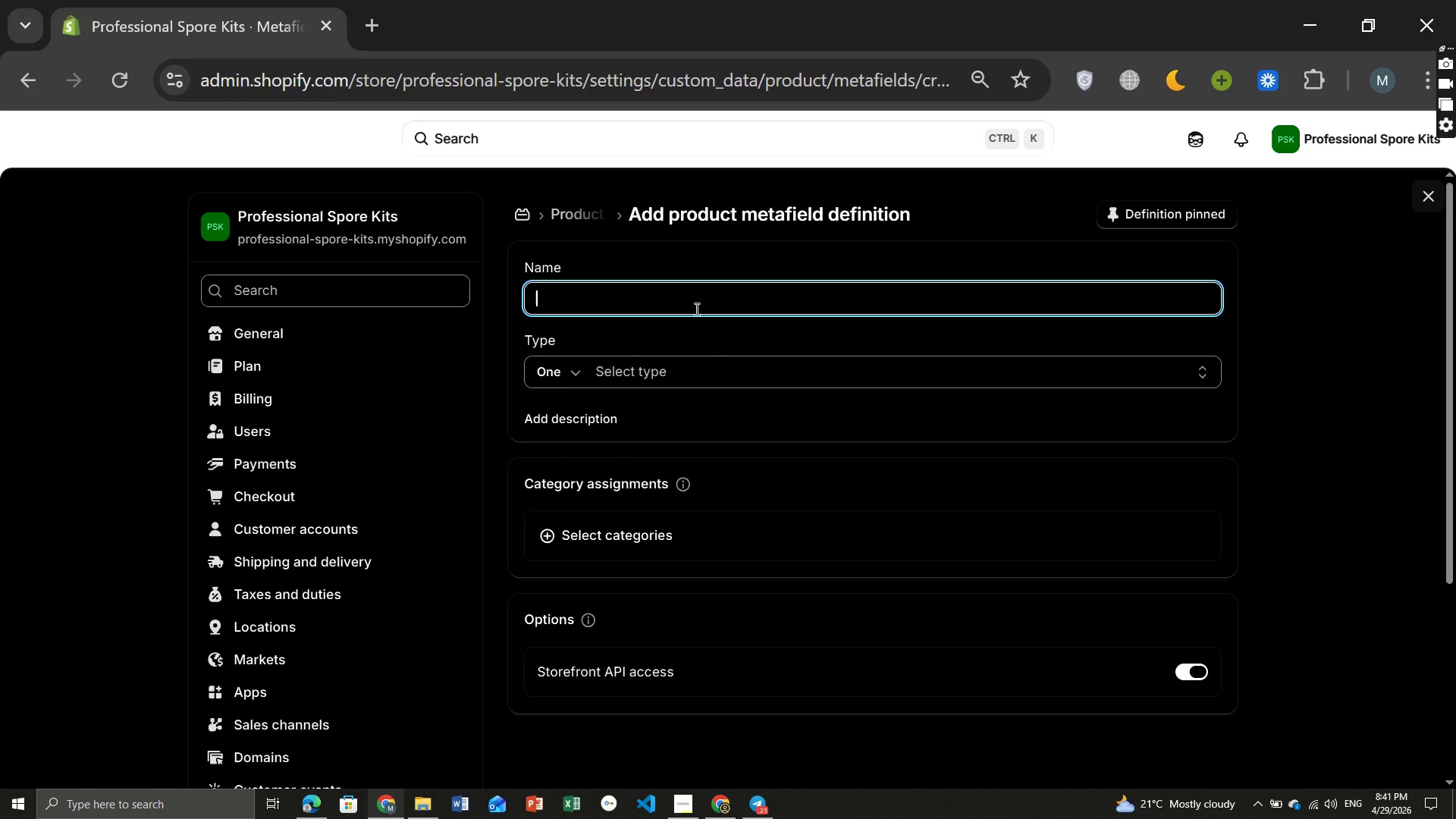 
type(Harvest Time)
 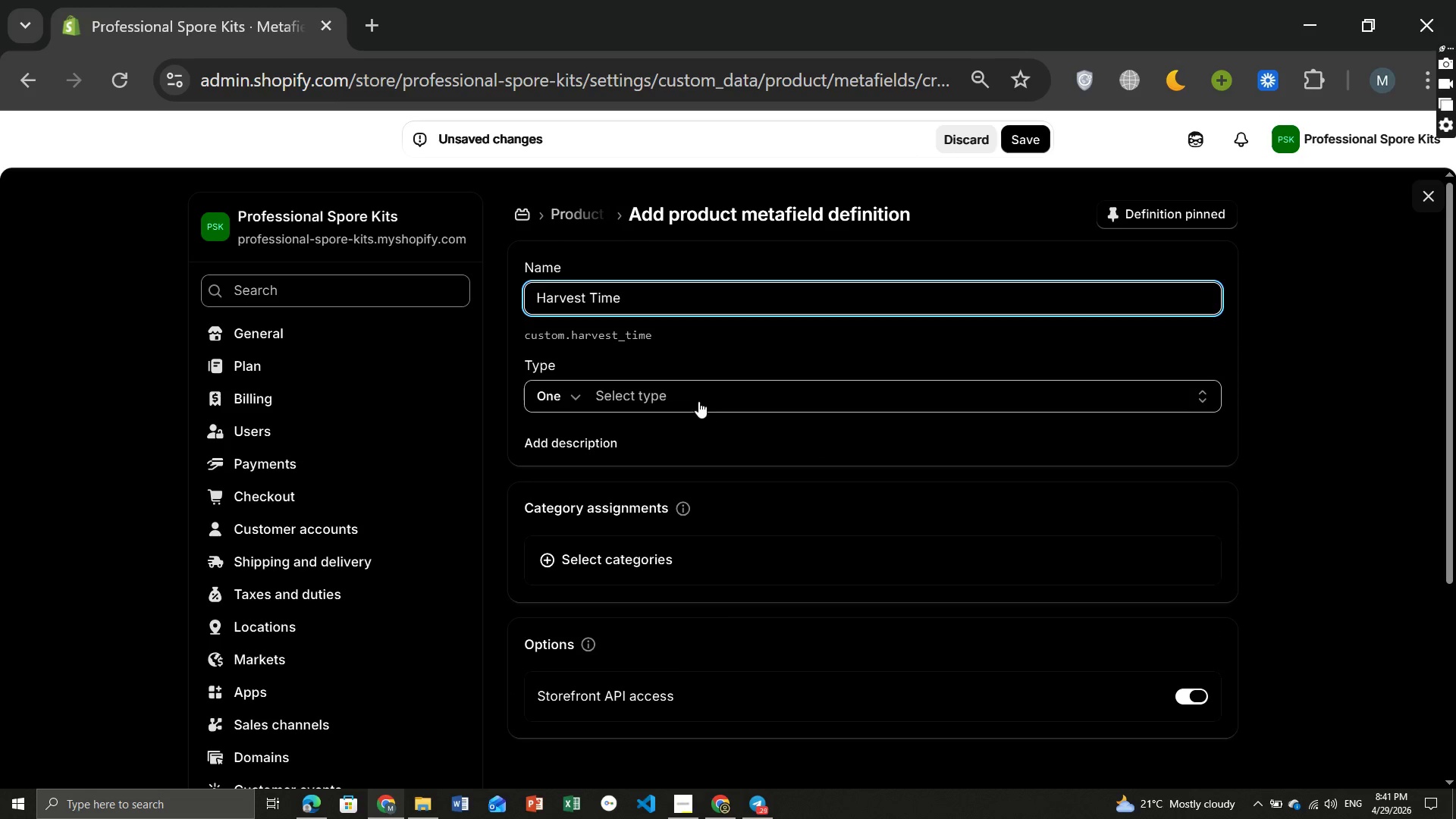 
left_click([678, 390])
 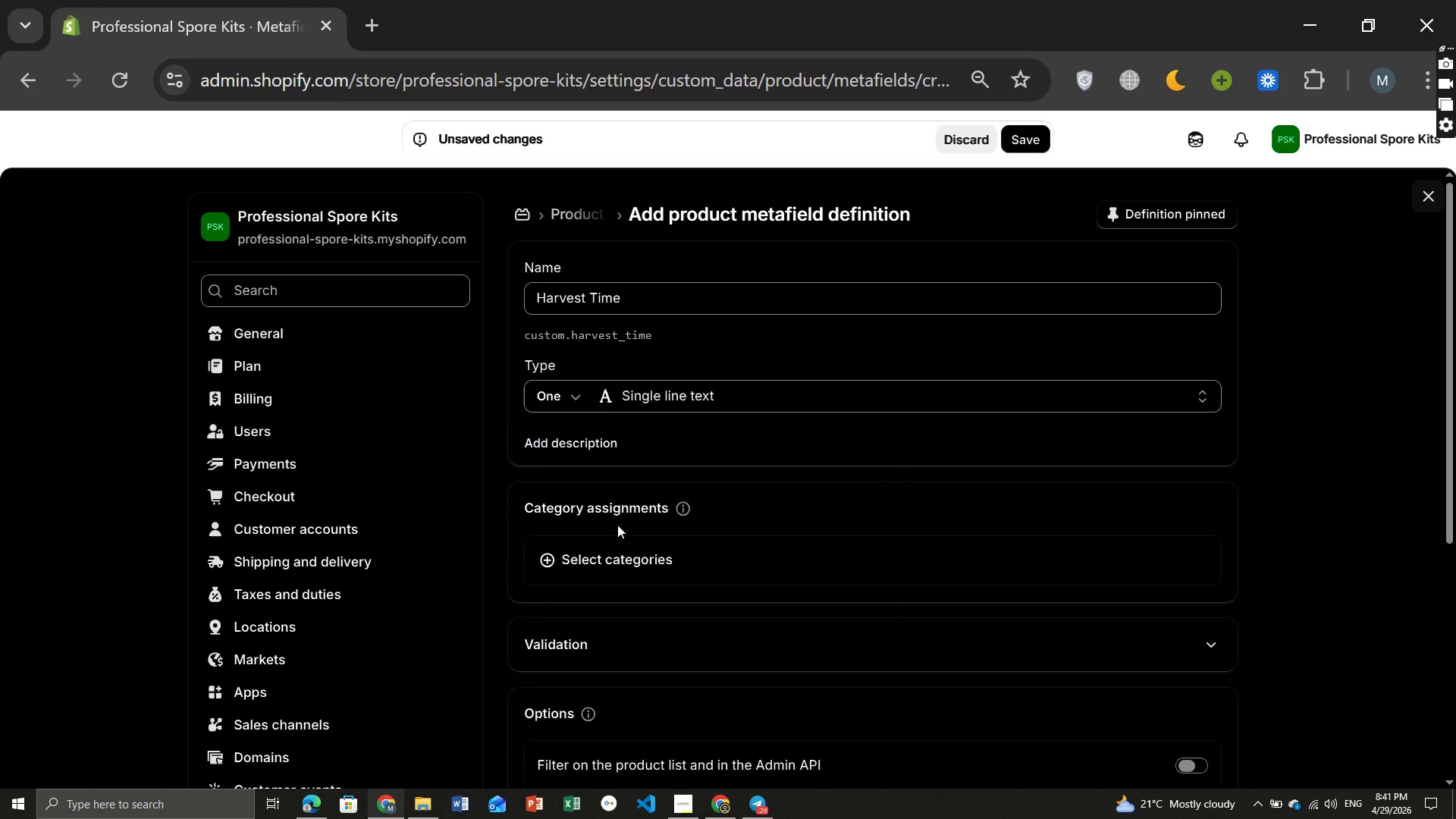 
left_click([617, 525])
 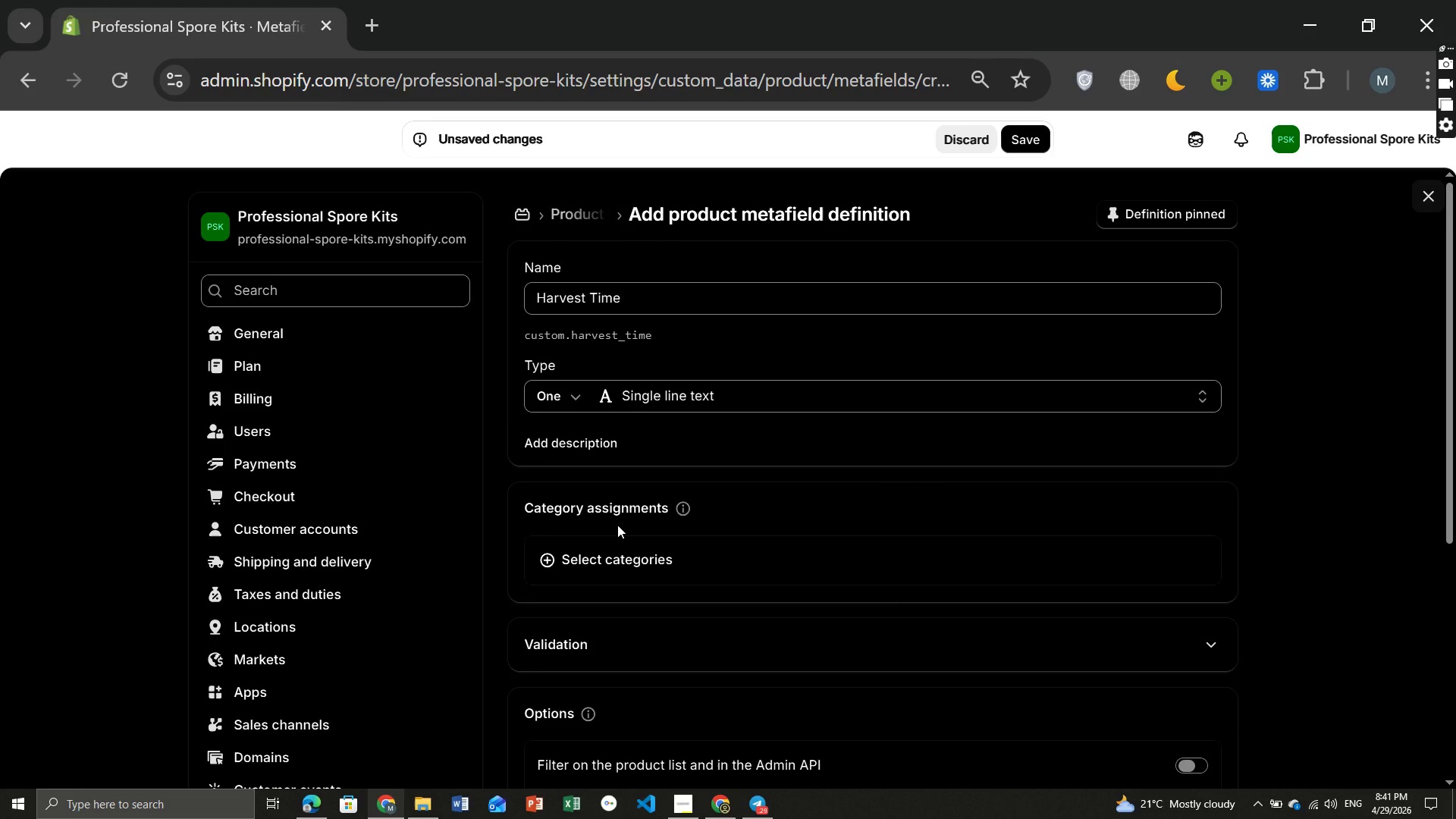 
wait(11.3)
 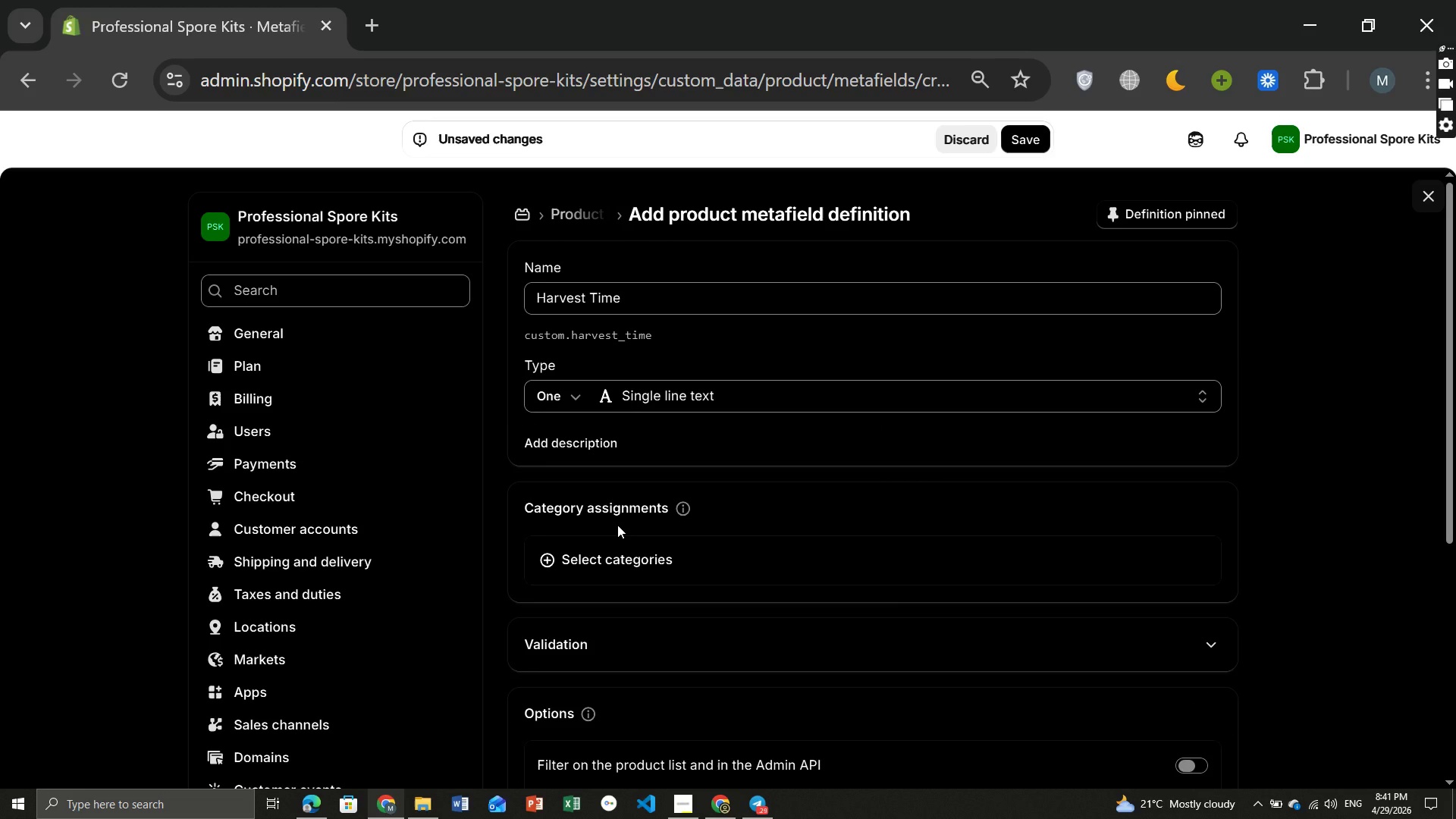 
left_click([1030, 143])
 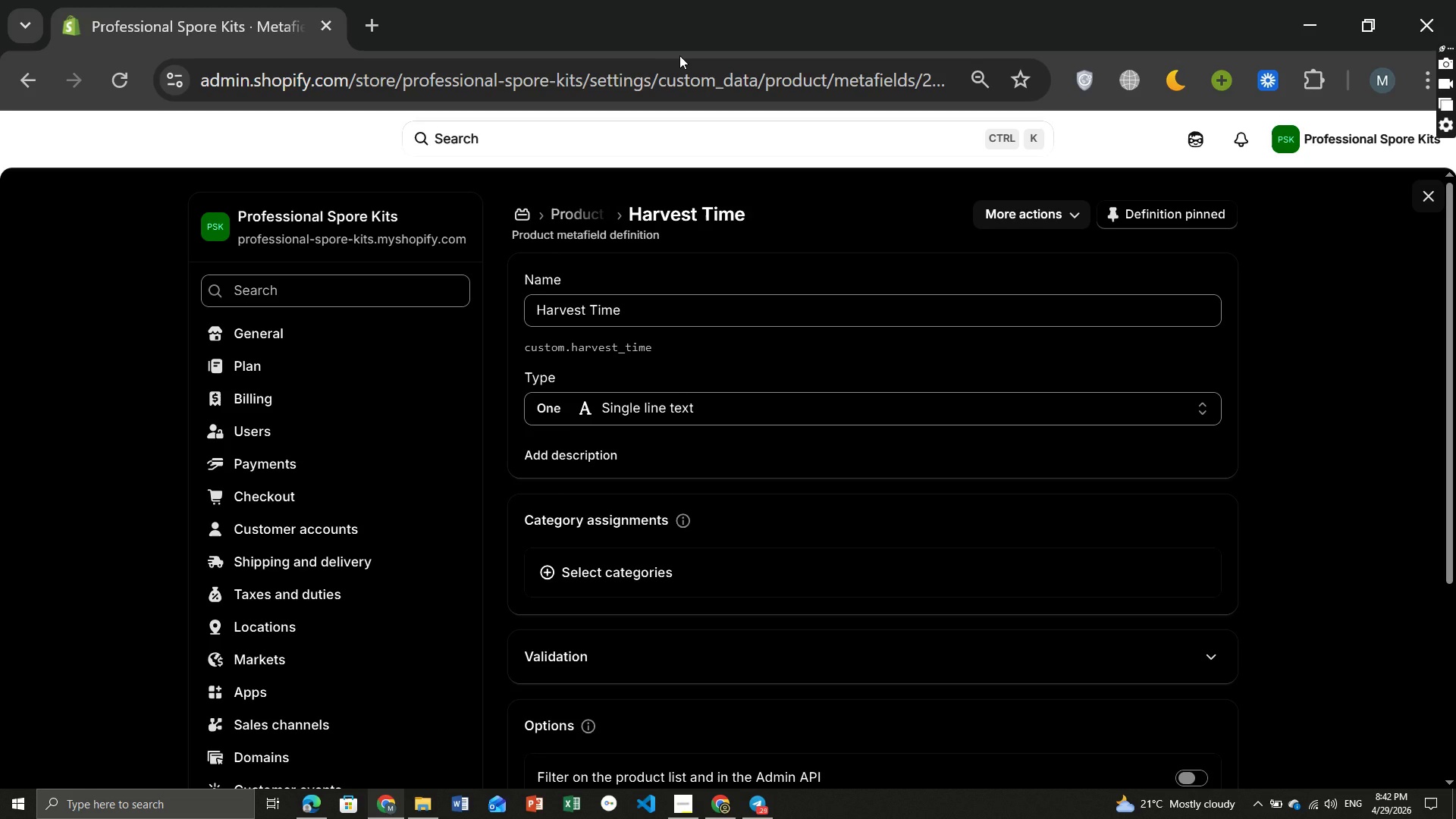 
wait(31.61)
 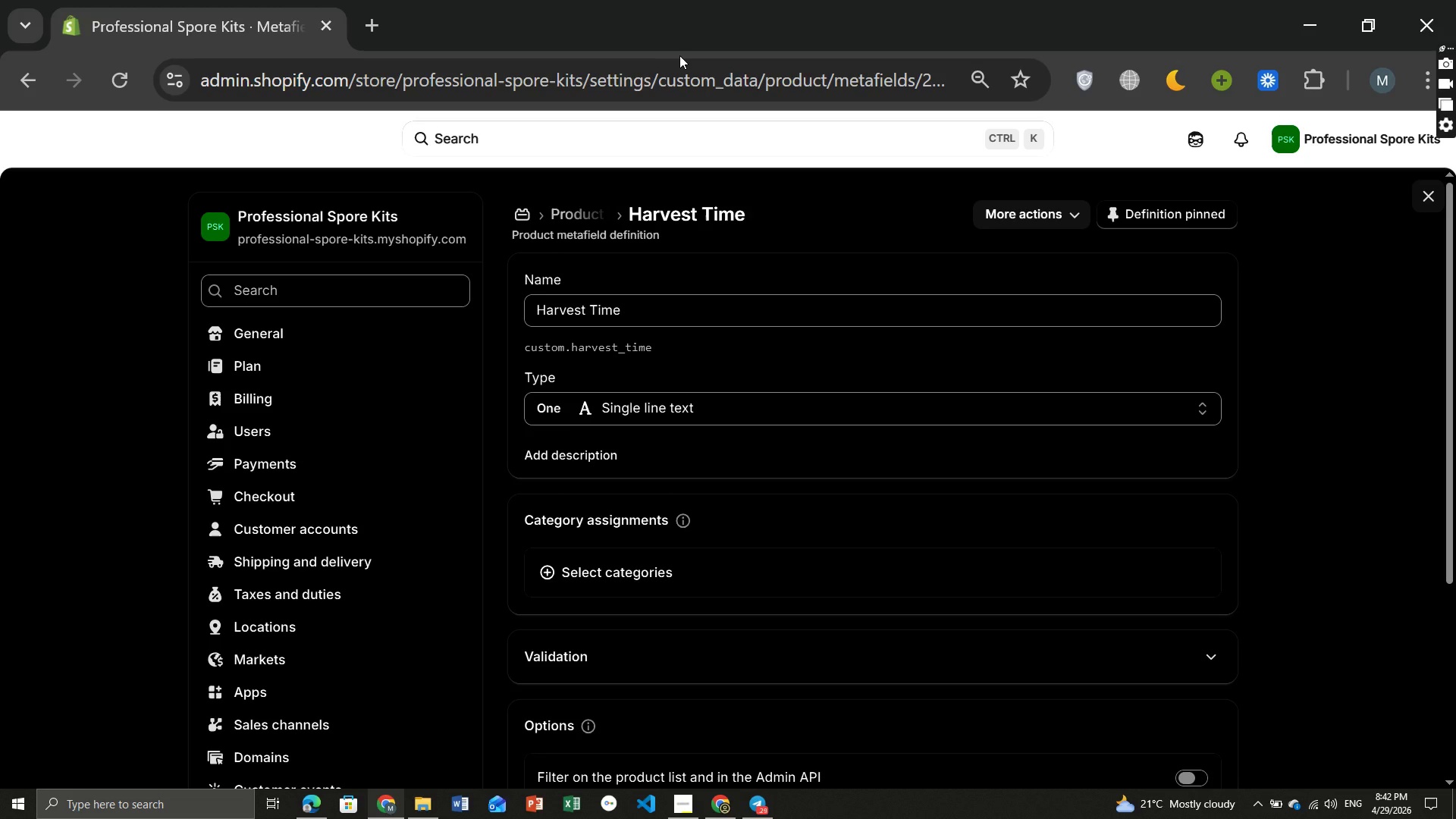 
left_click([249, 218])
 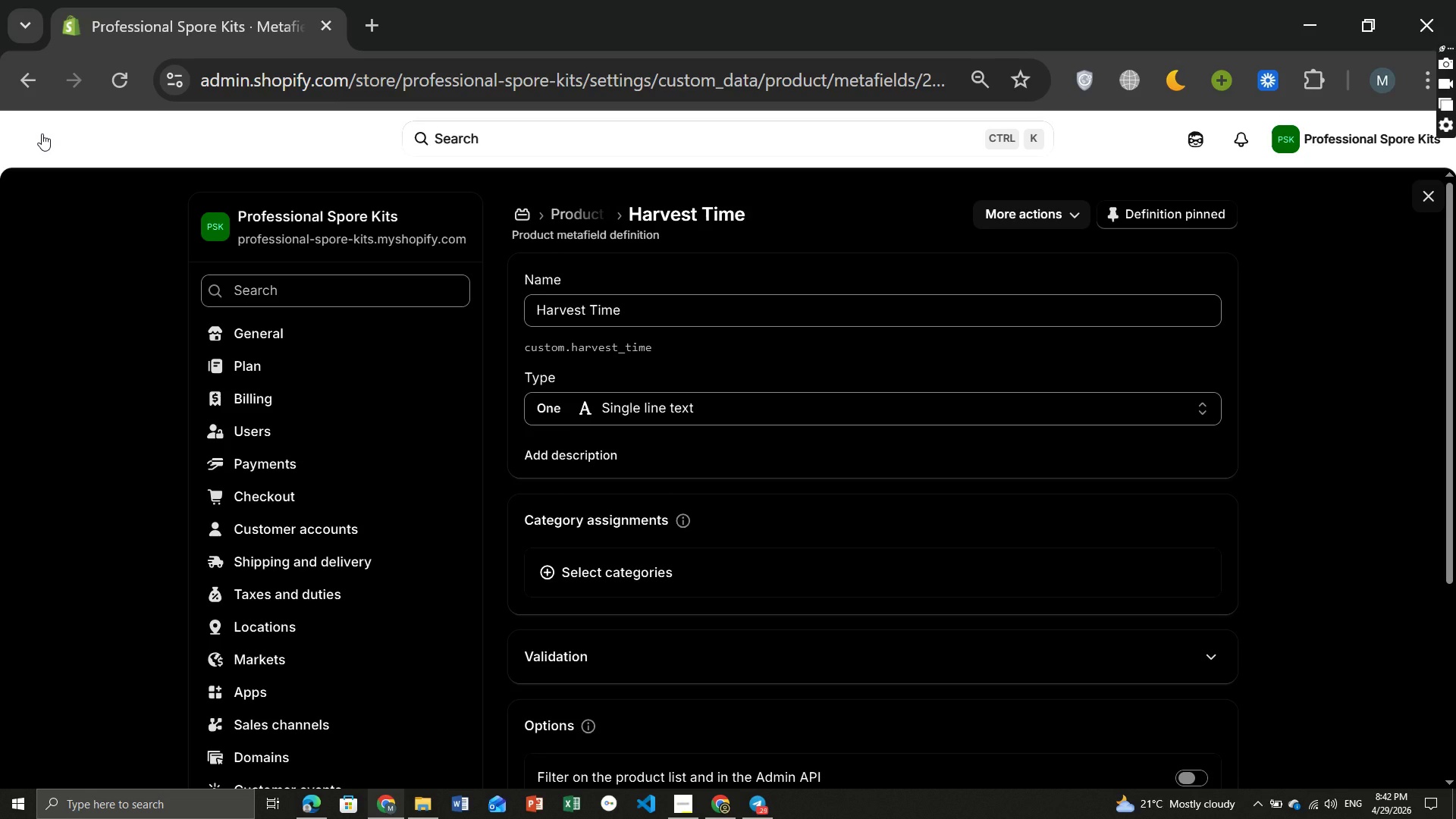 
left_click([42, 133])
 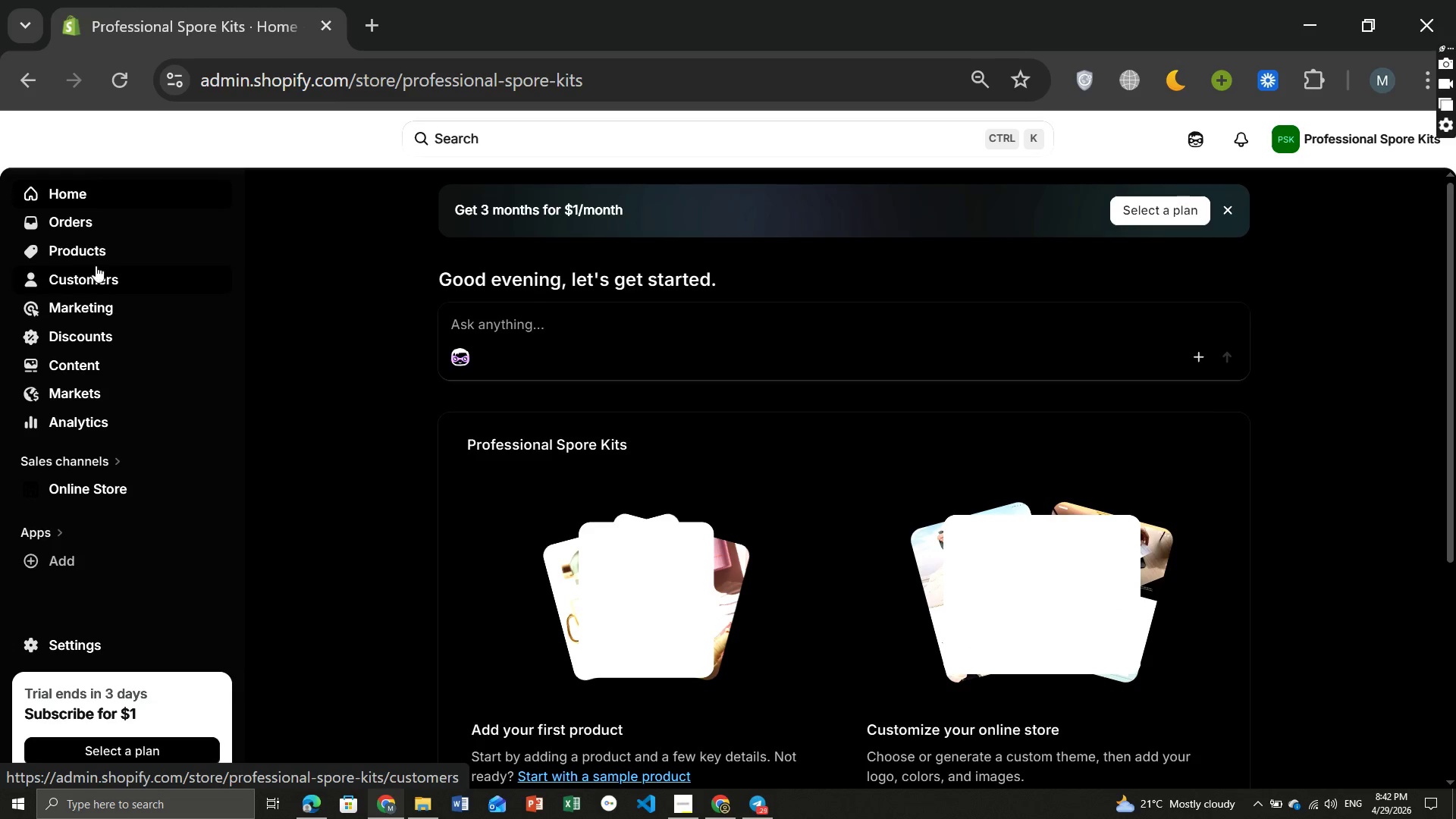 
wait(6.09)
 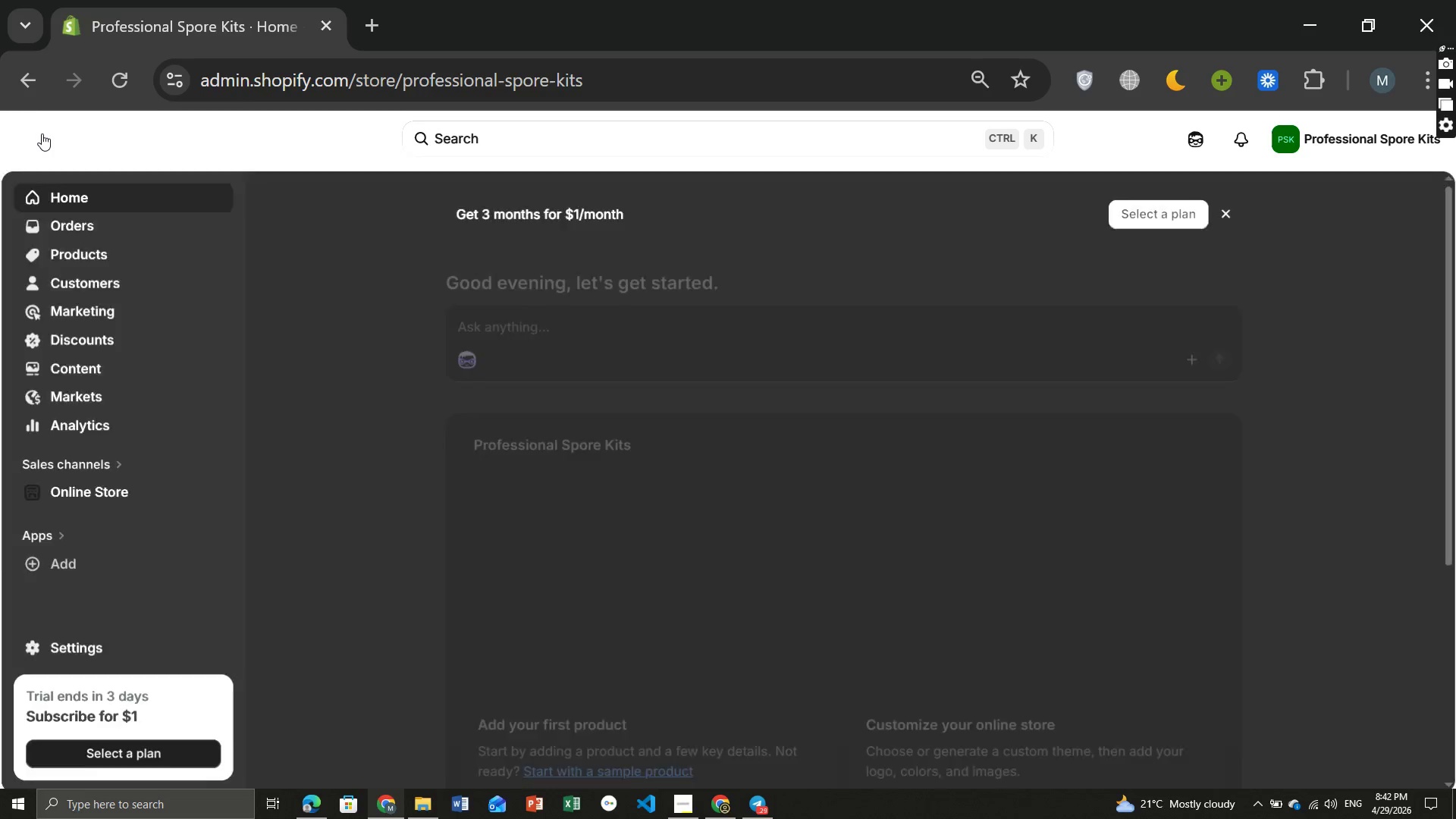 
left_click([89, 246])
 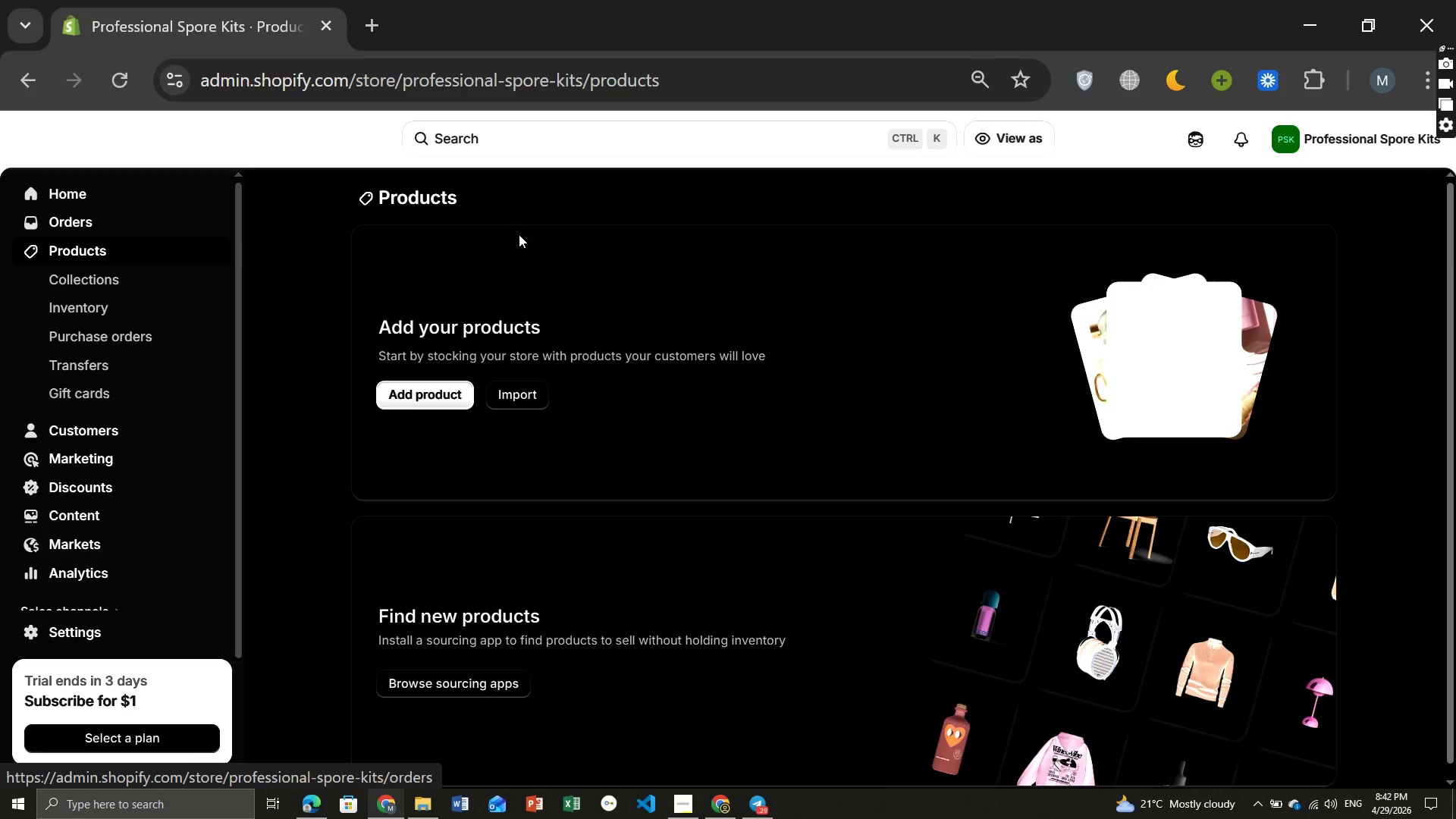 
wait(7.34)
 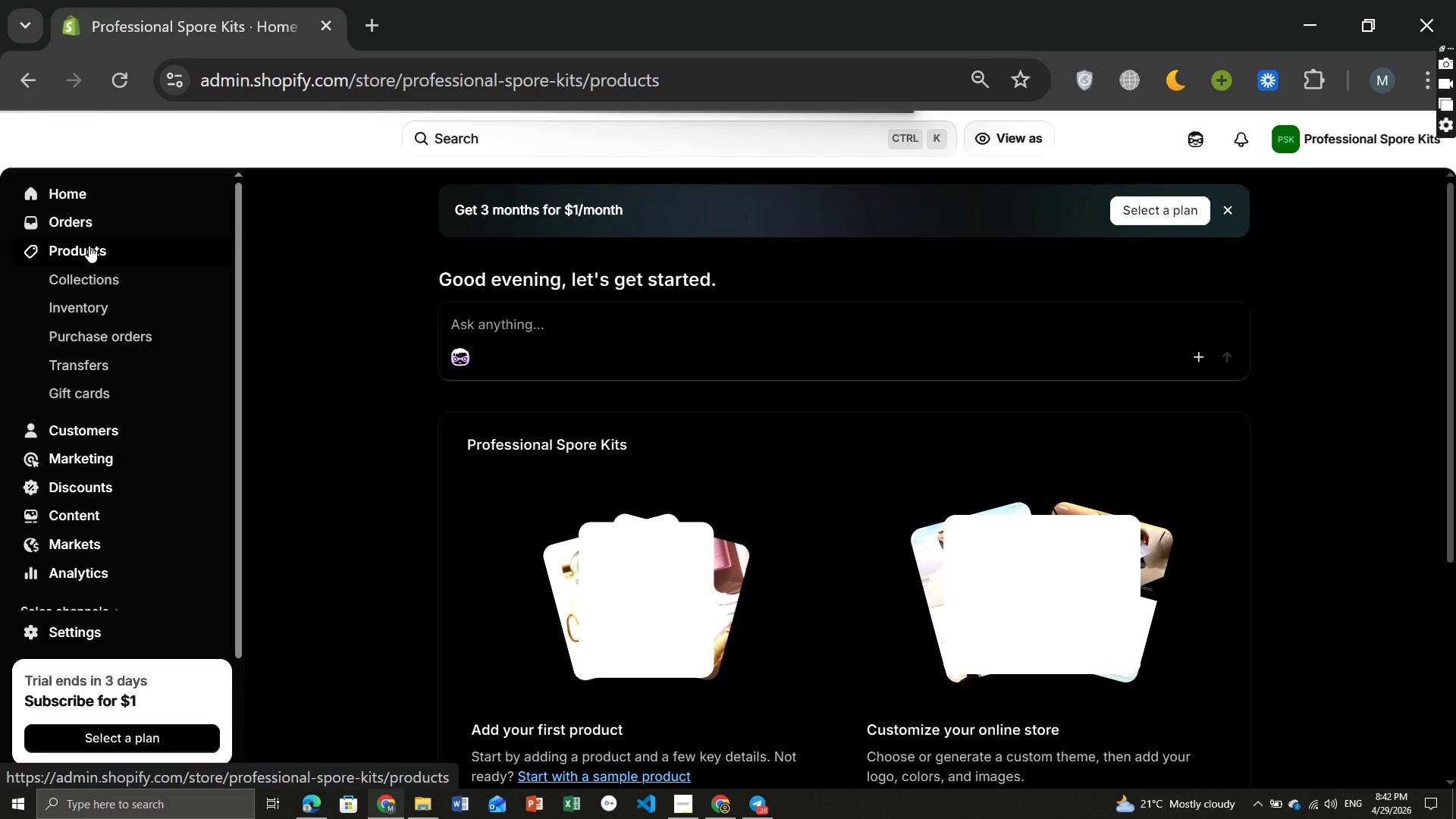 
left_click([437, 392])
 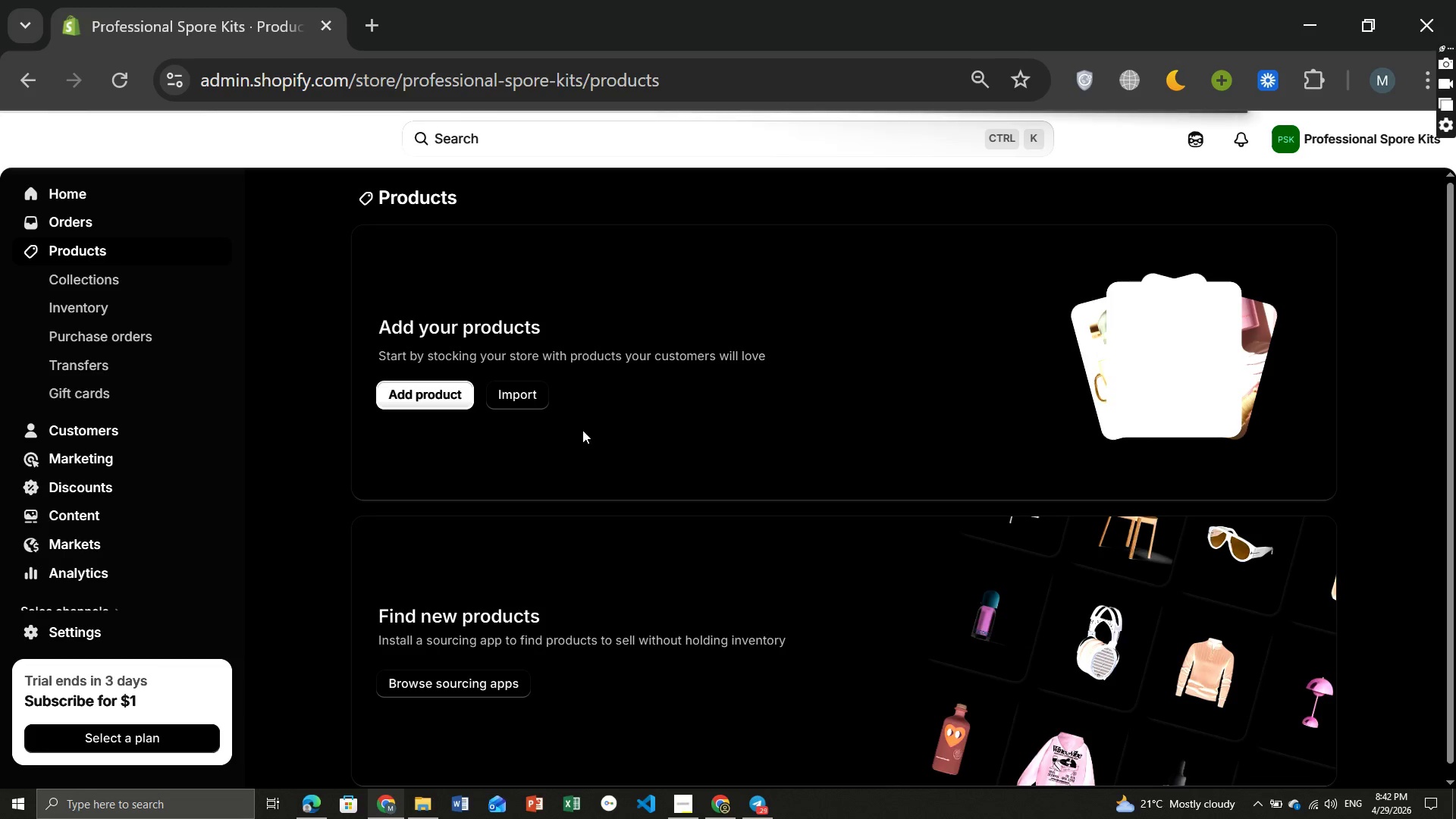 
wait(8.5)
 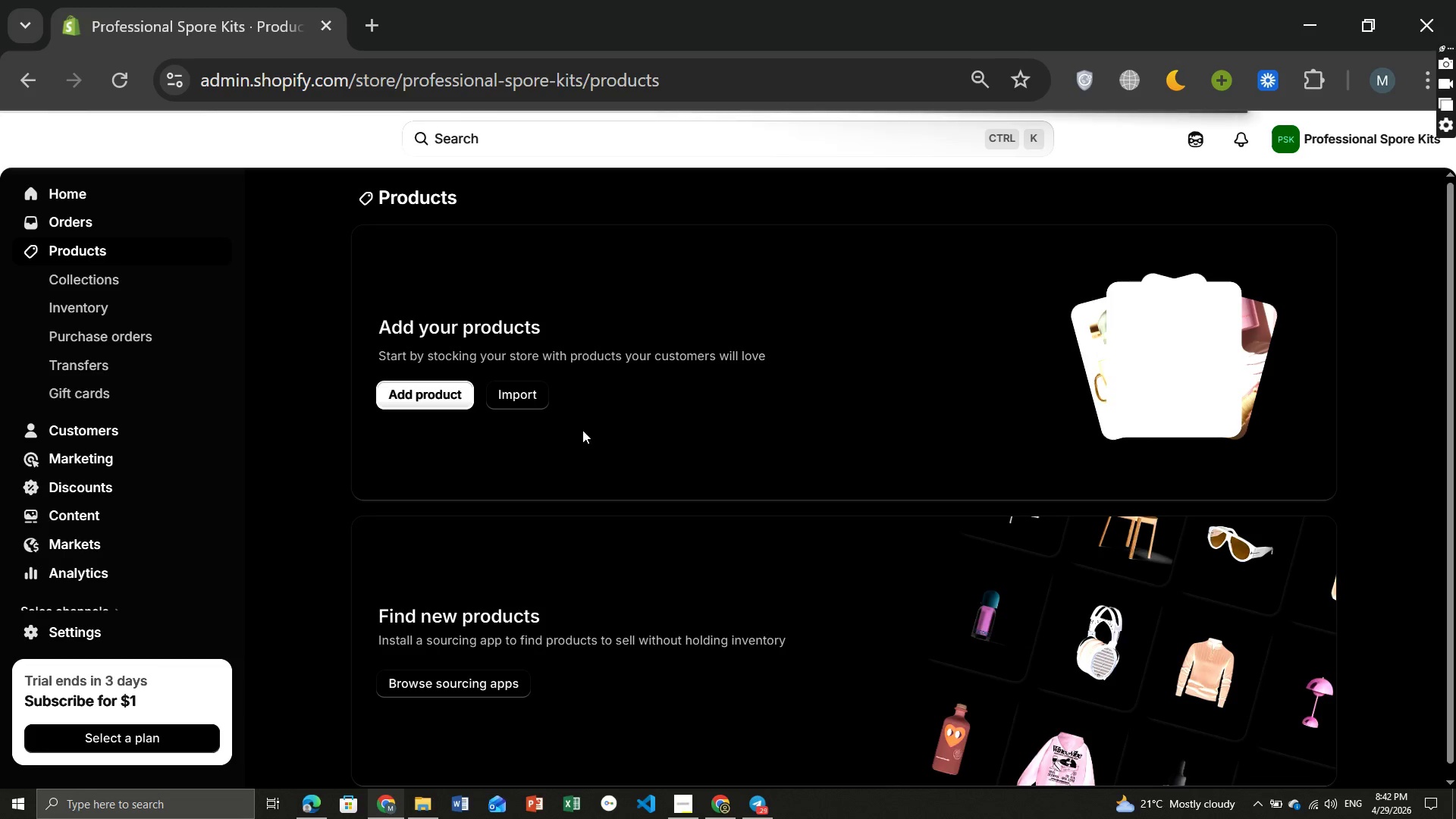 
left_click([83, 248])
 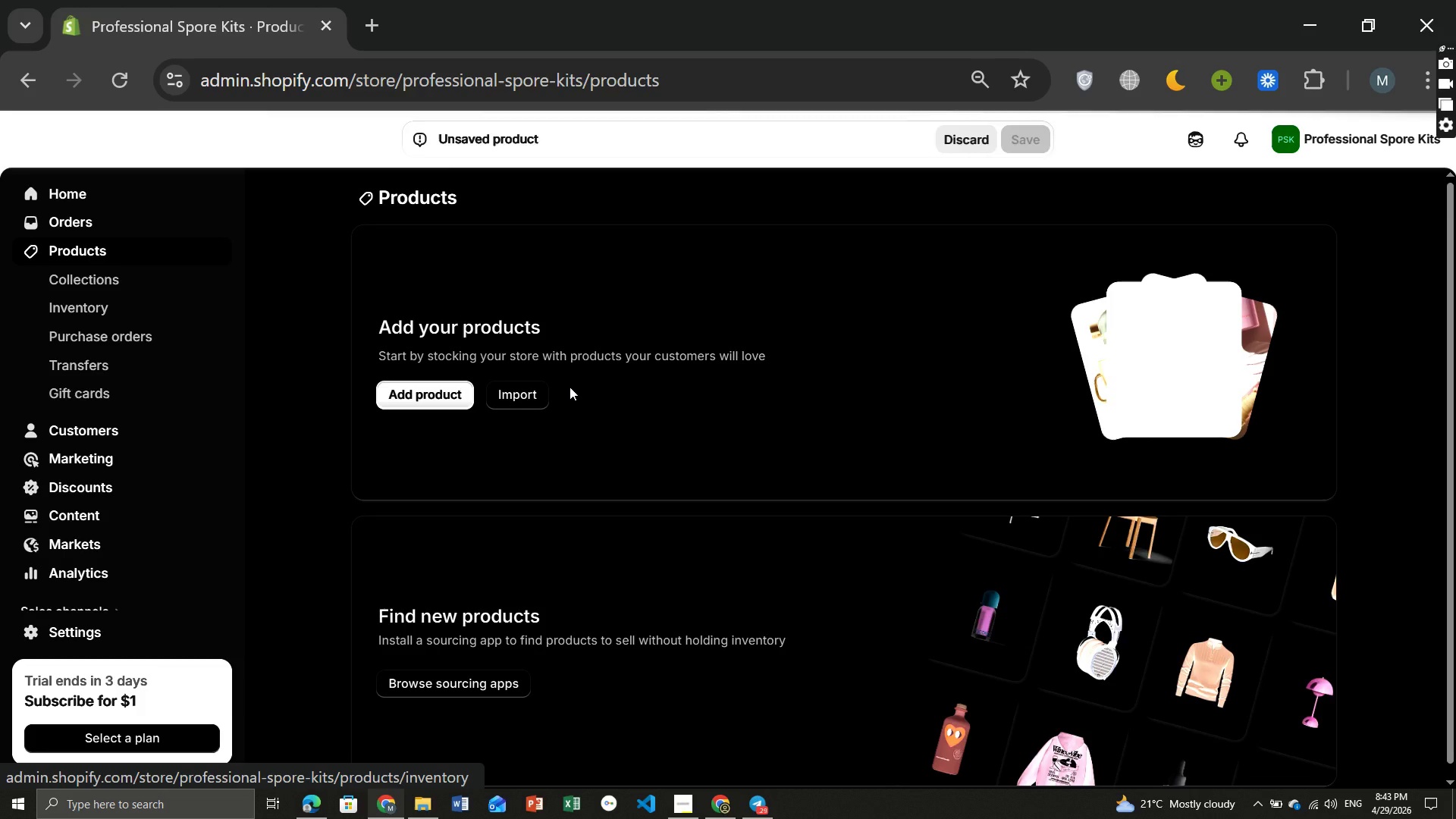 
wait(5.8)
 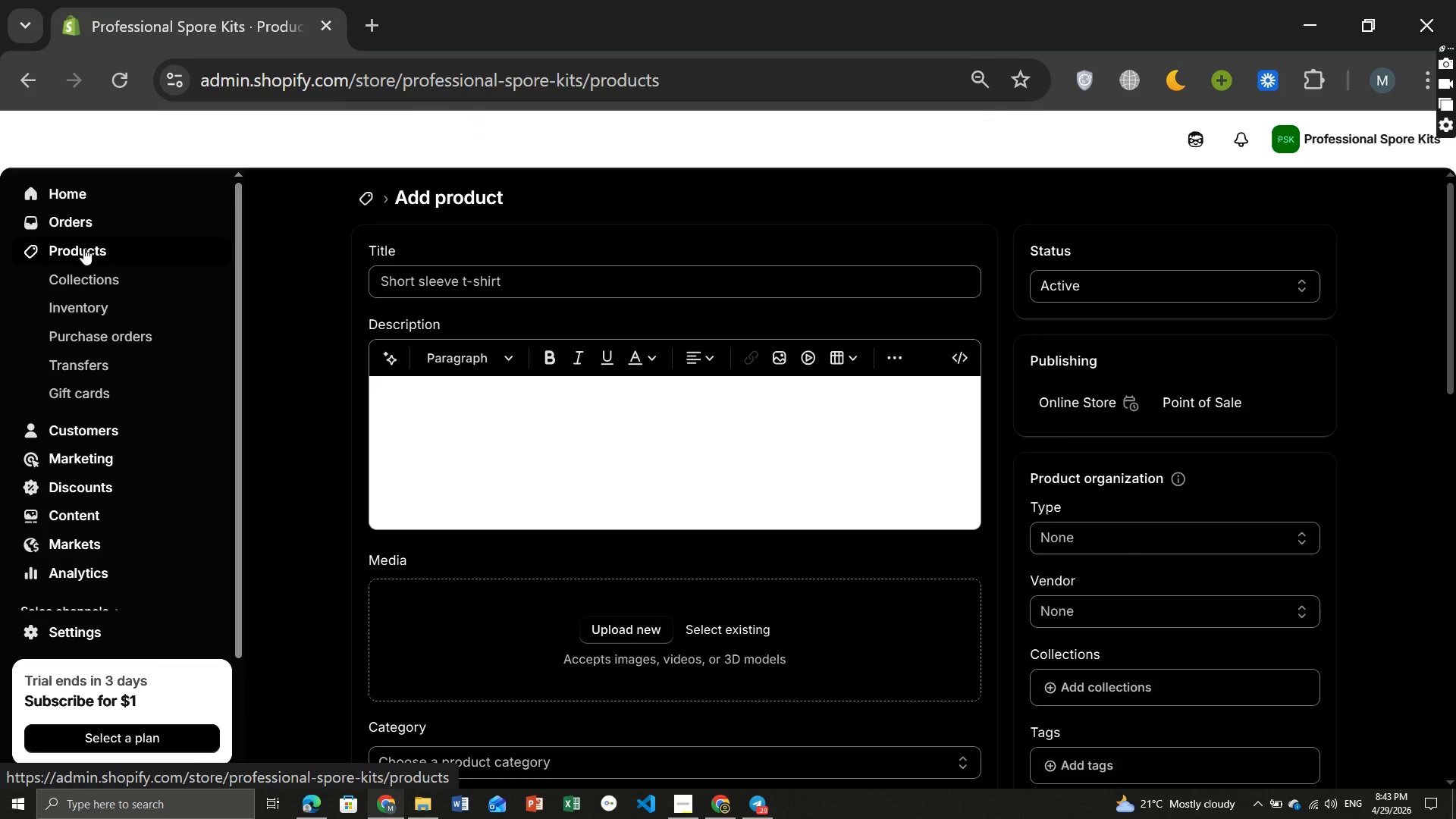 
left_click([523, 392])
 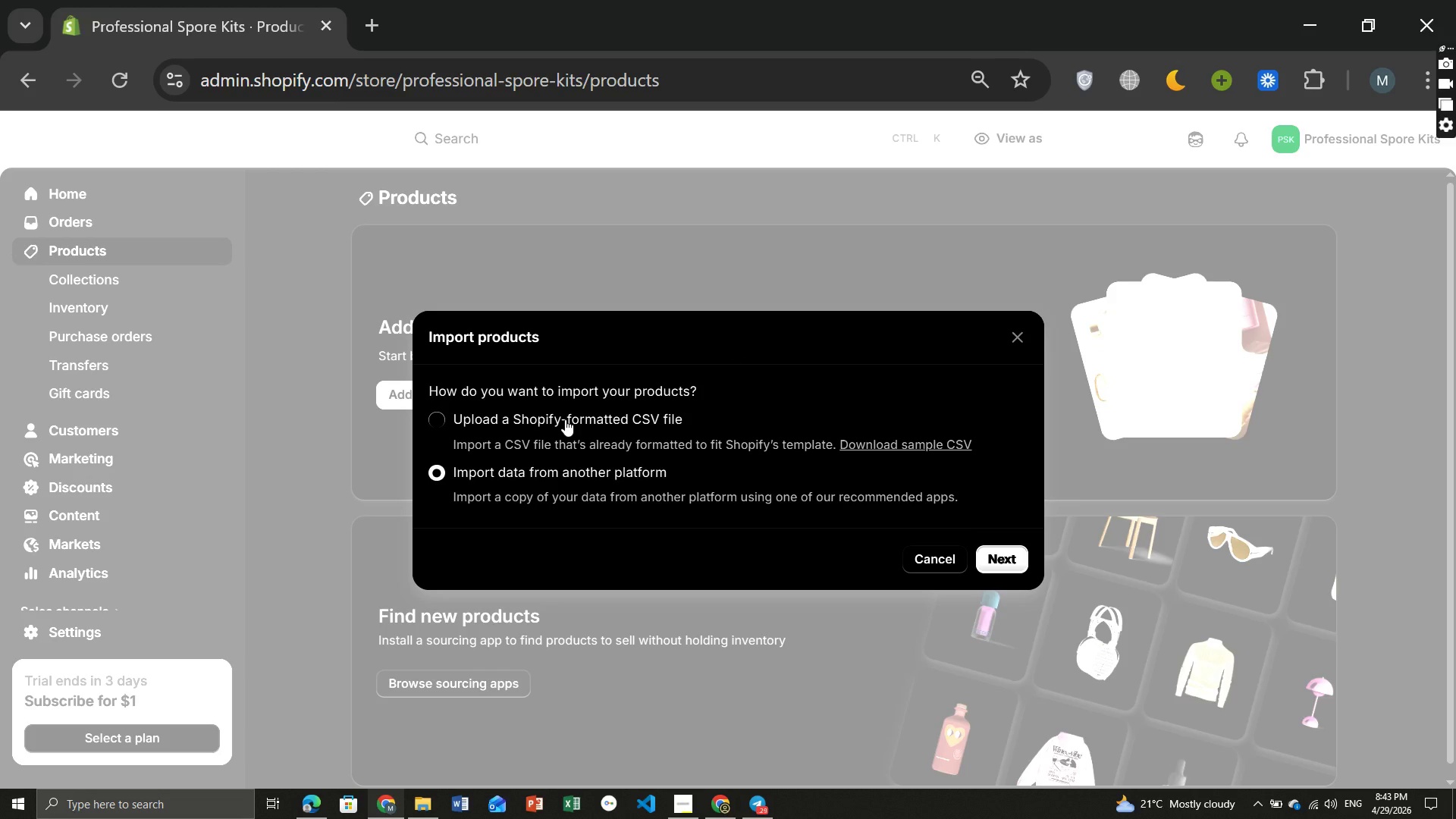 
wait(5.62)
 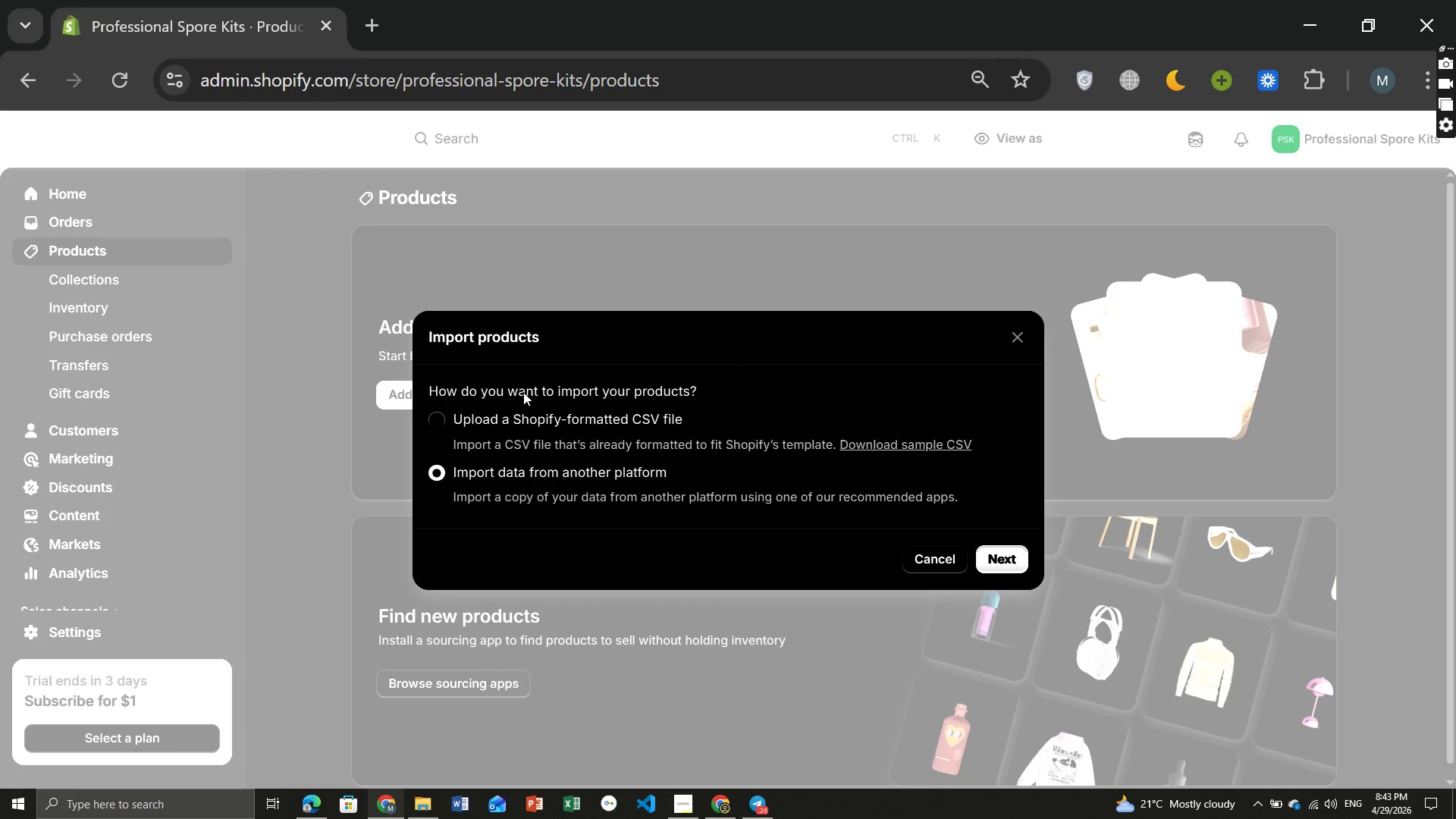 
left_click([565, 419])
 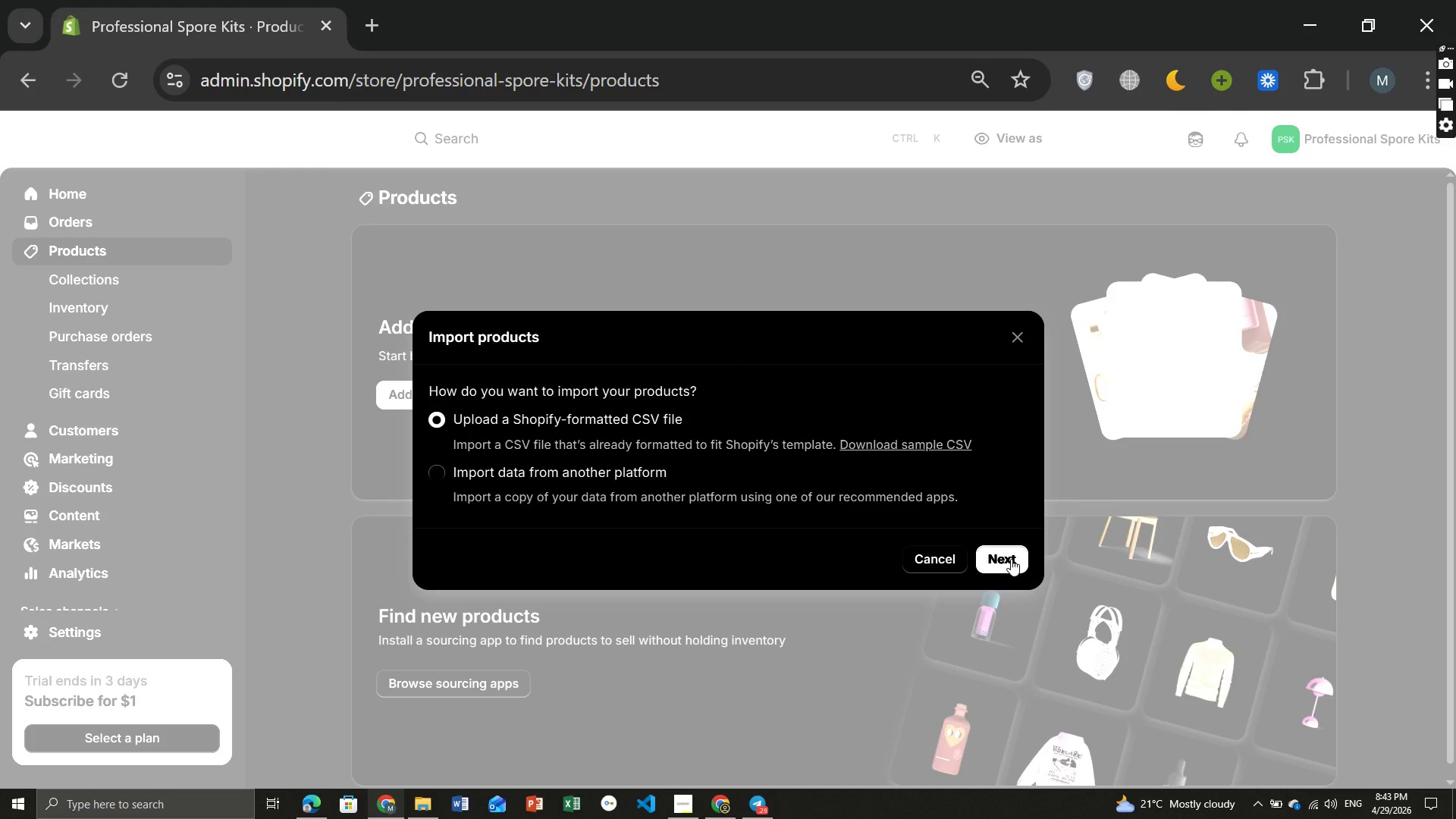 
wait(5.28)
 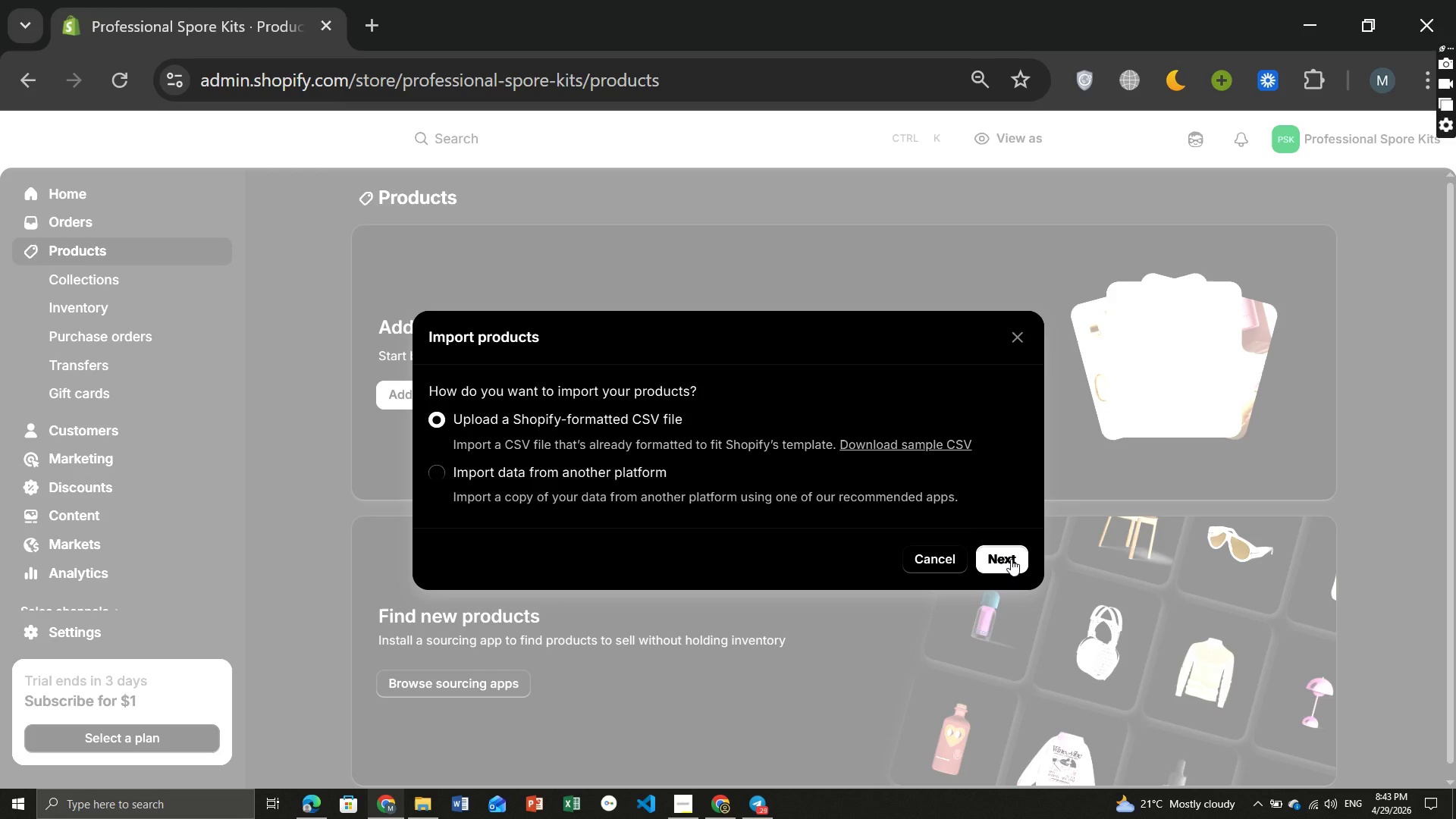 
left_click([1011, 559])
 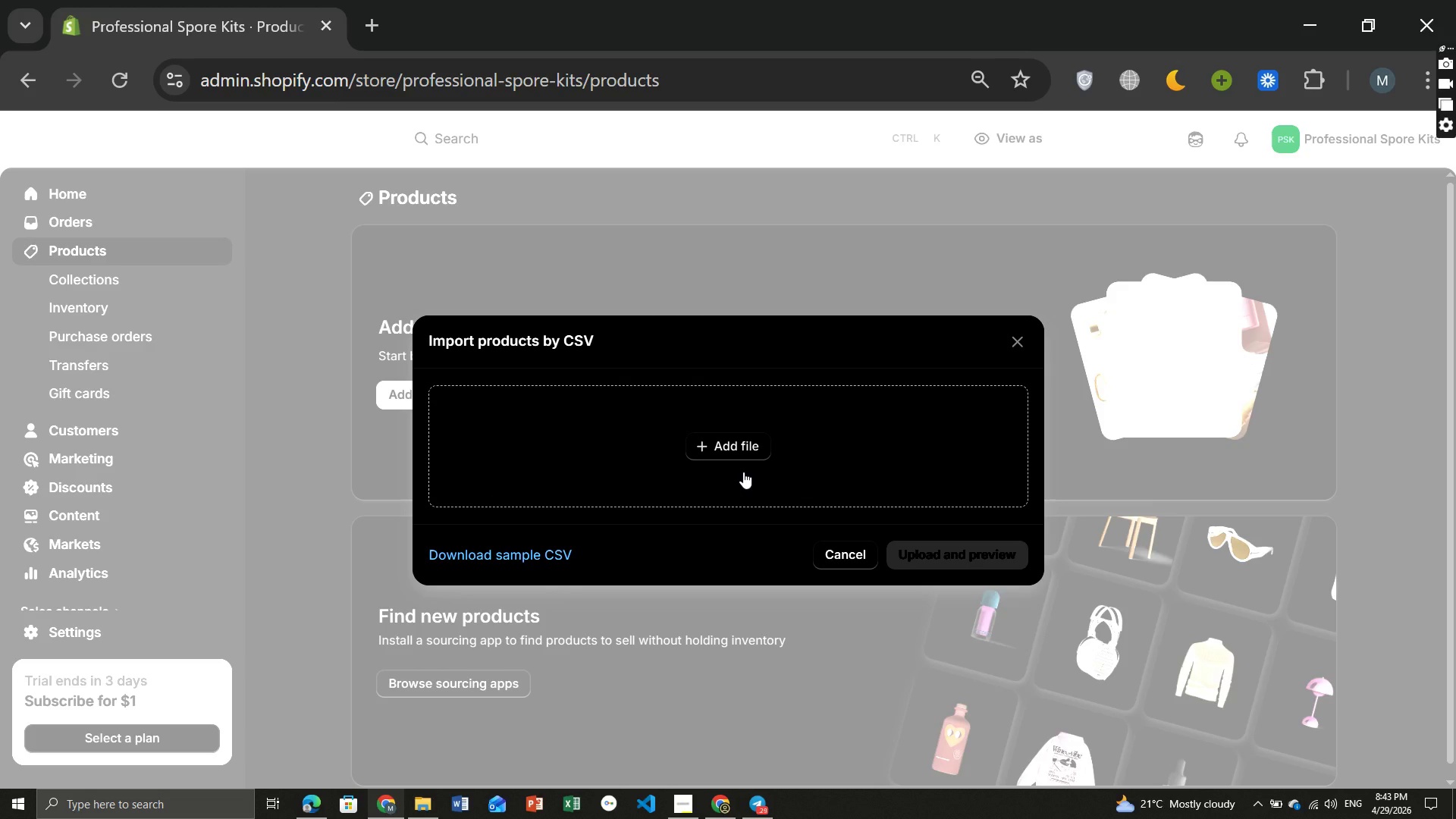 
left_click([743, 472])
 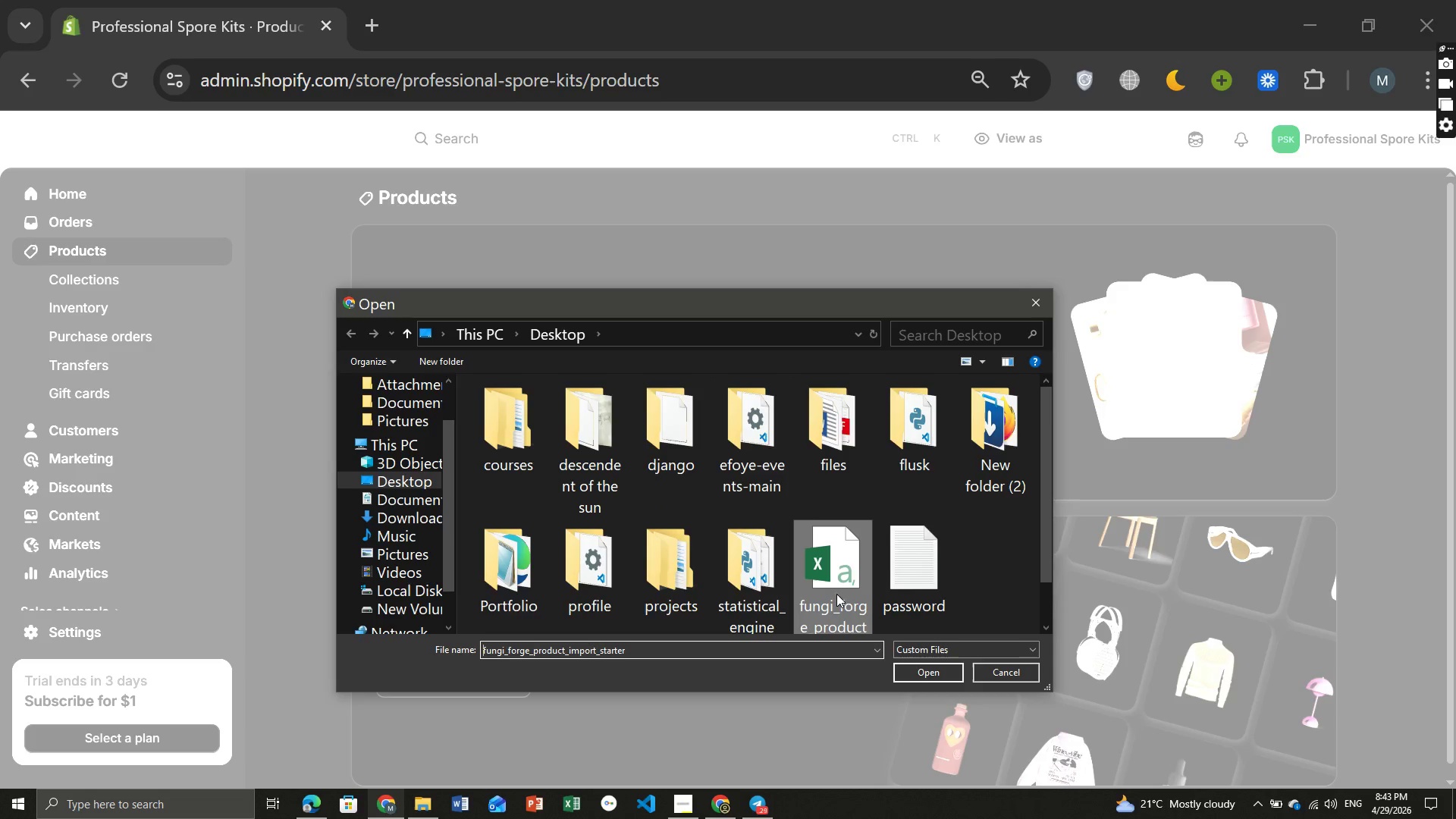 
left_click([836, 594])
 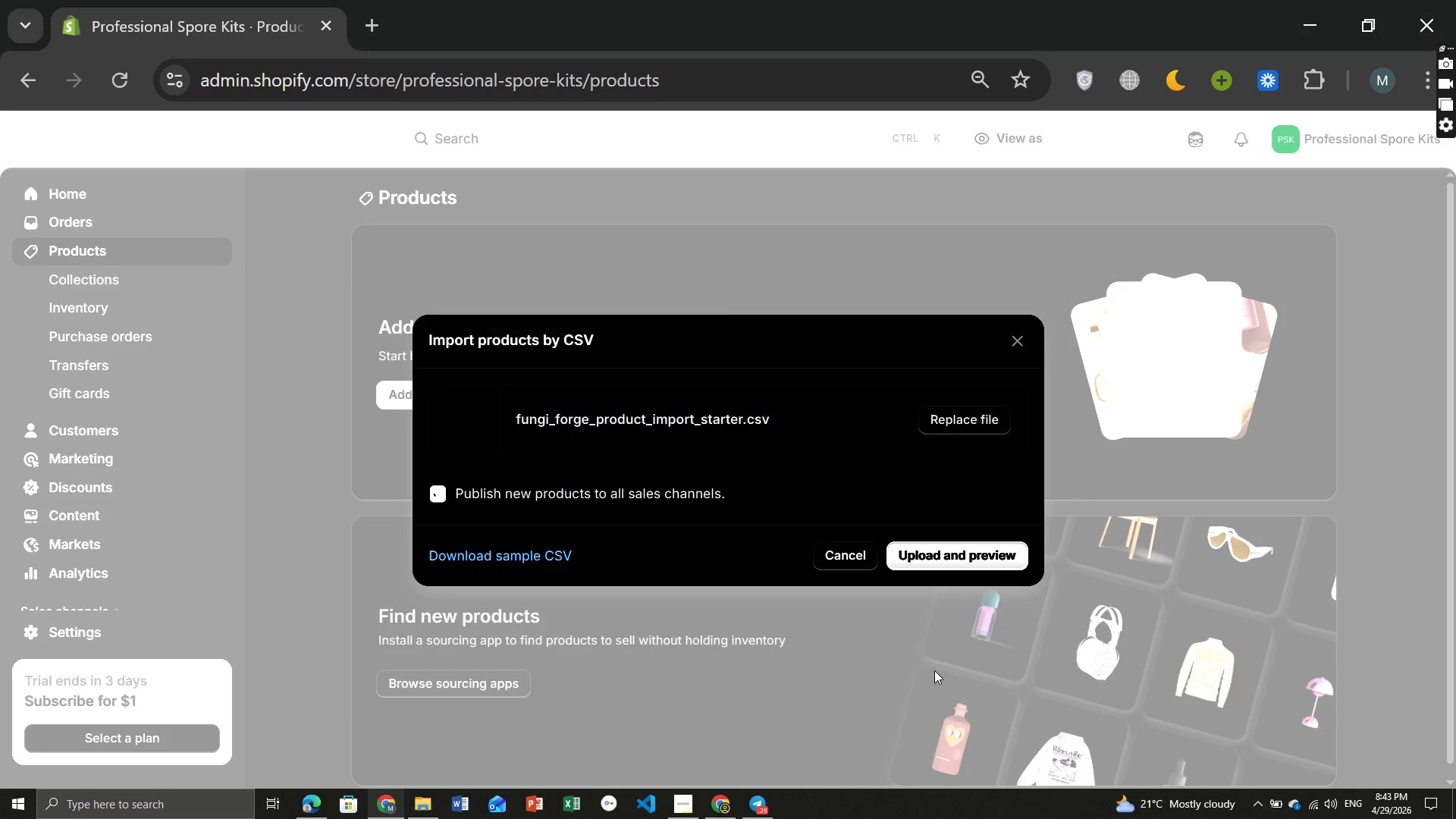 
left_click([934, 670])
 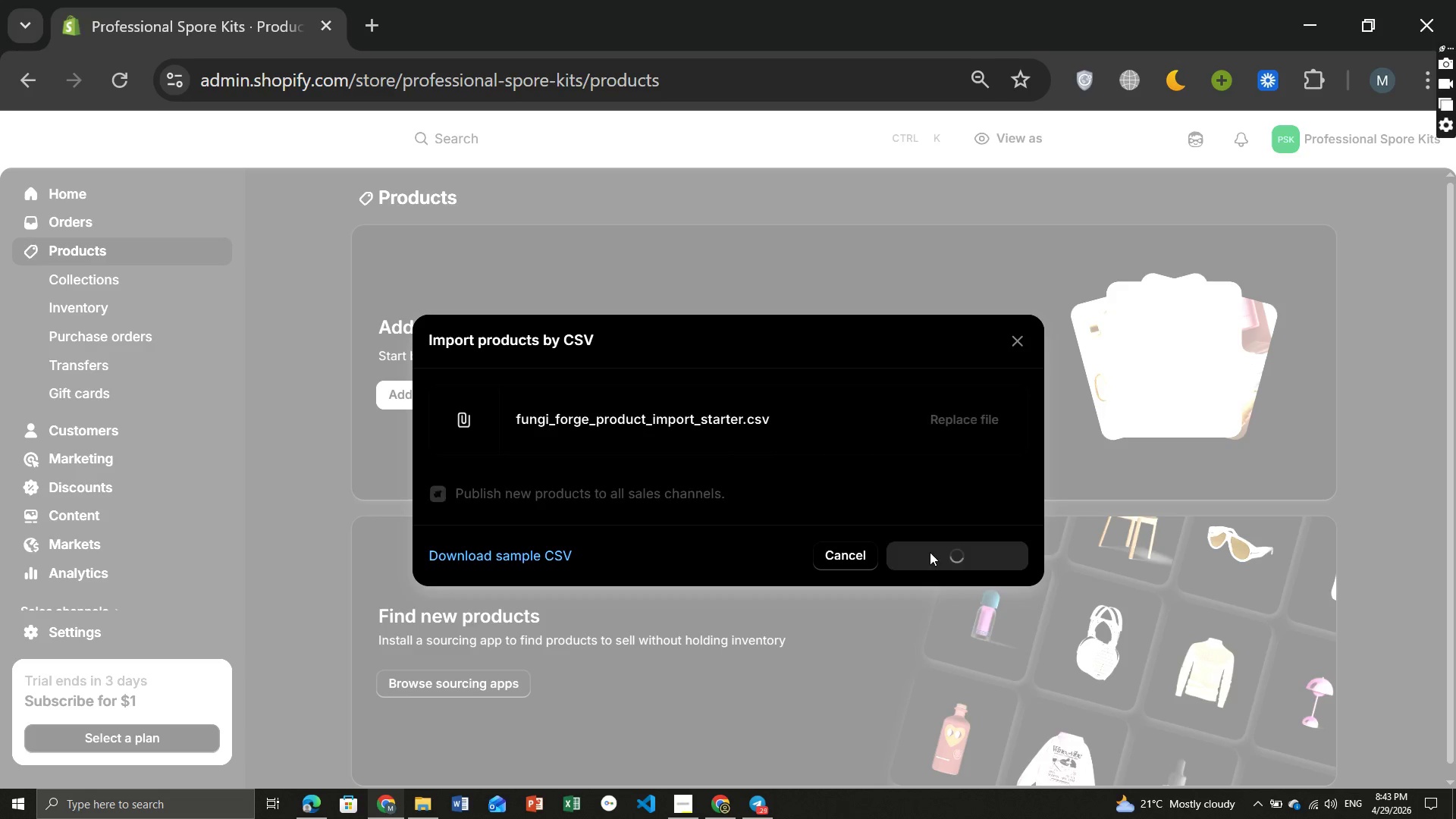 
left_click([930, 552])
 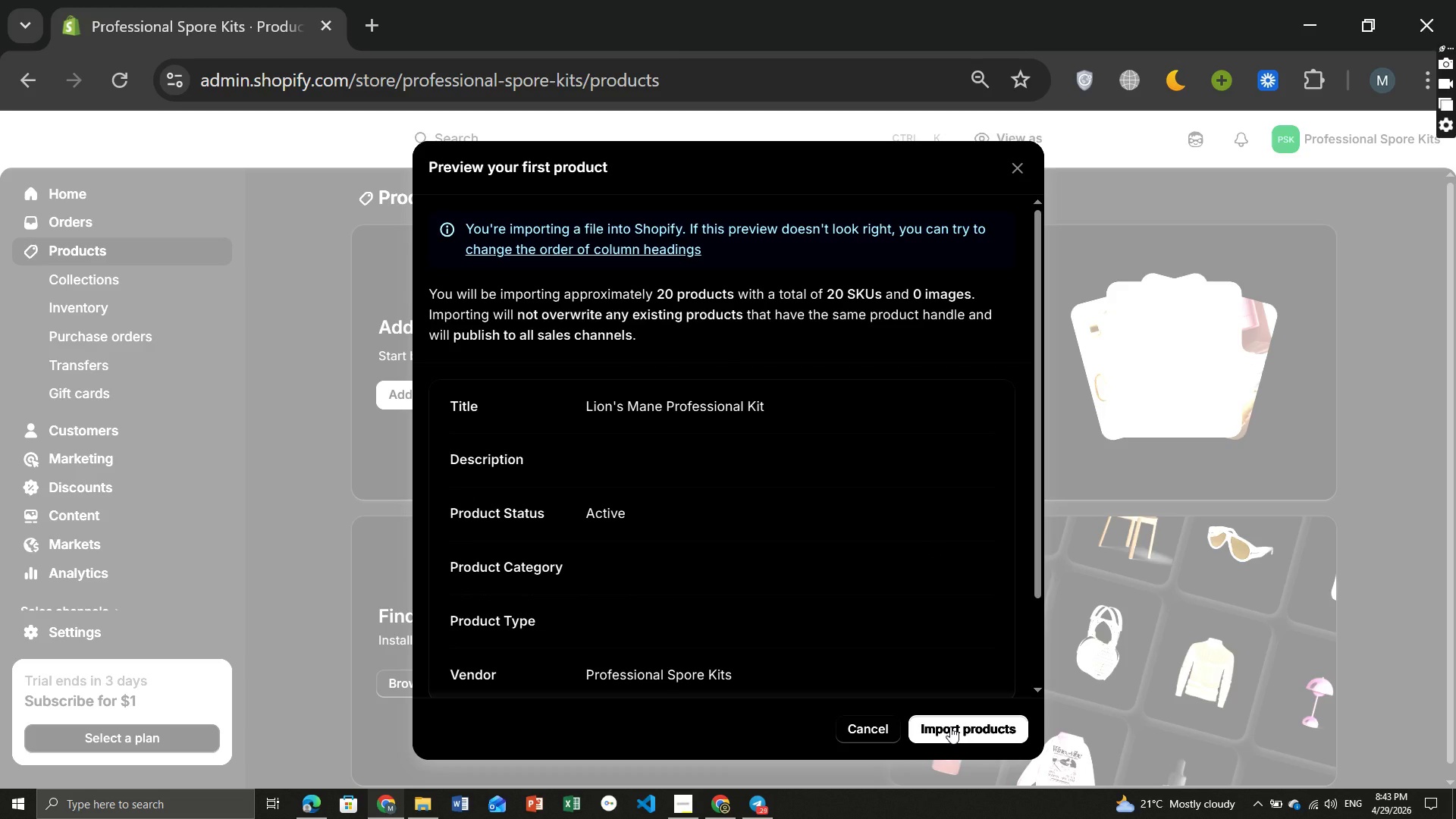 
wait(6.3)
 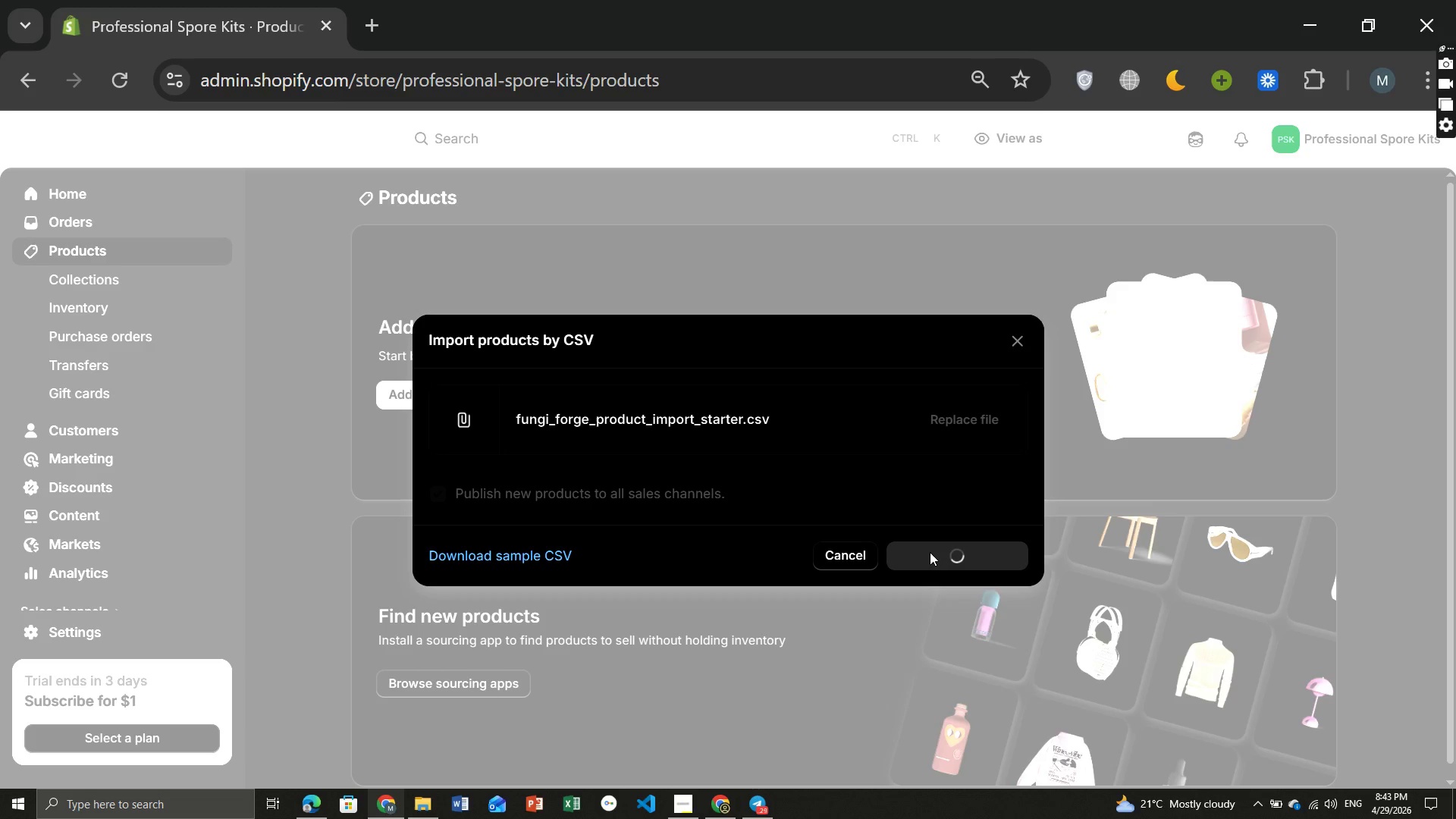 
left_click([950, 726])
 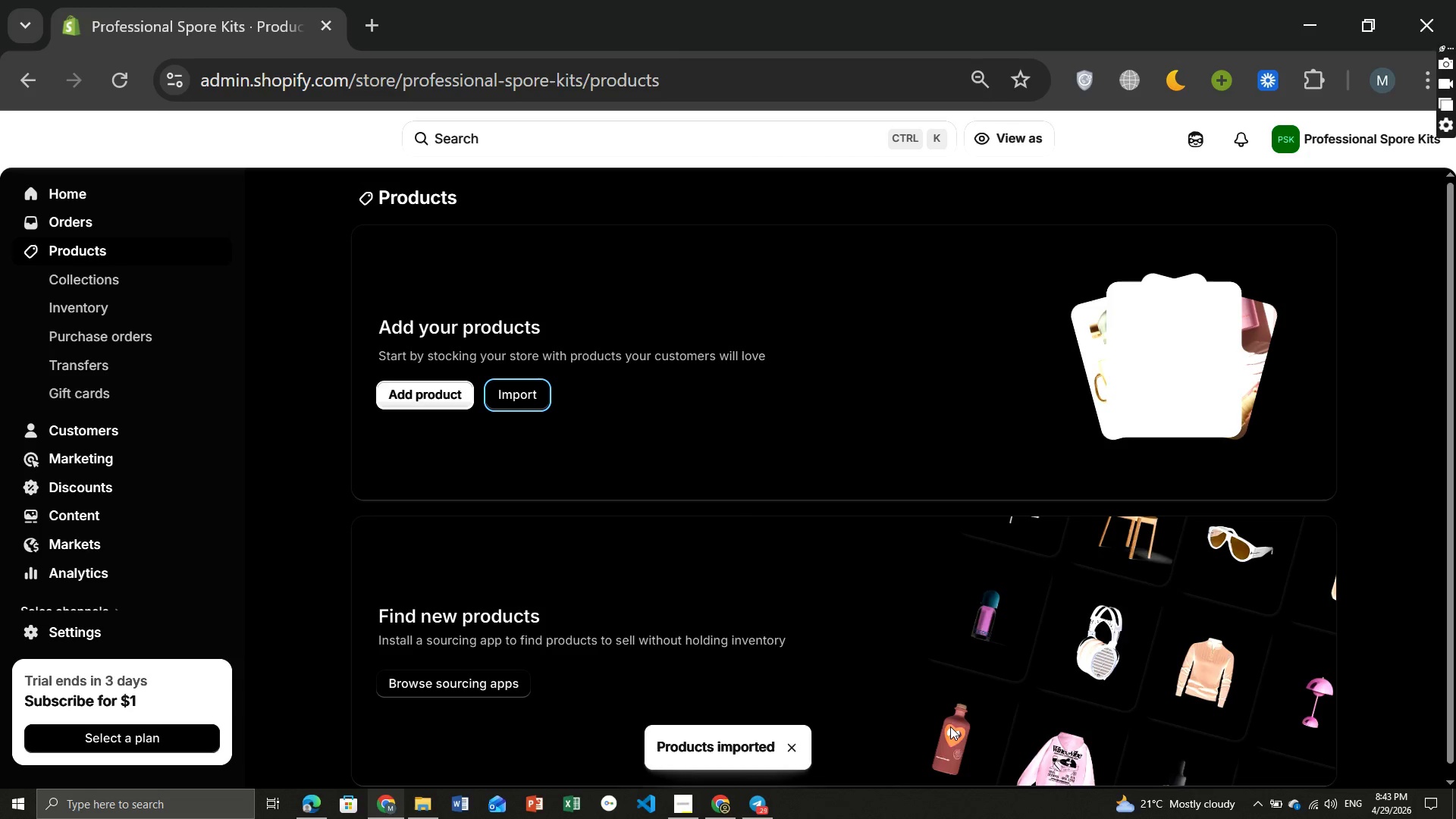 
wait(23.89)
 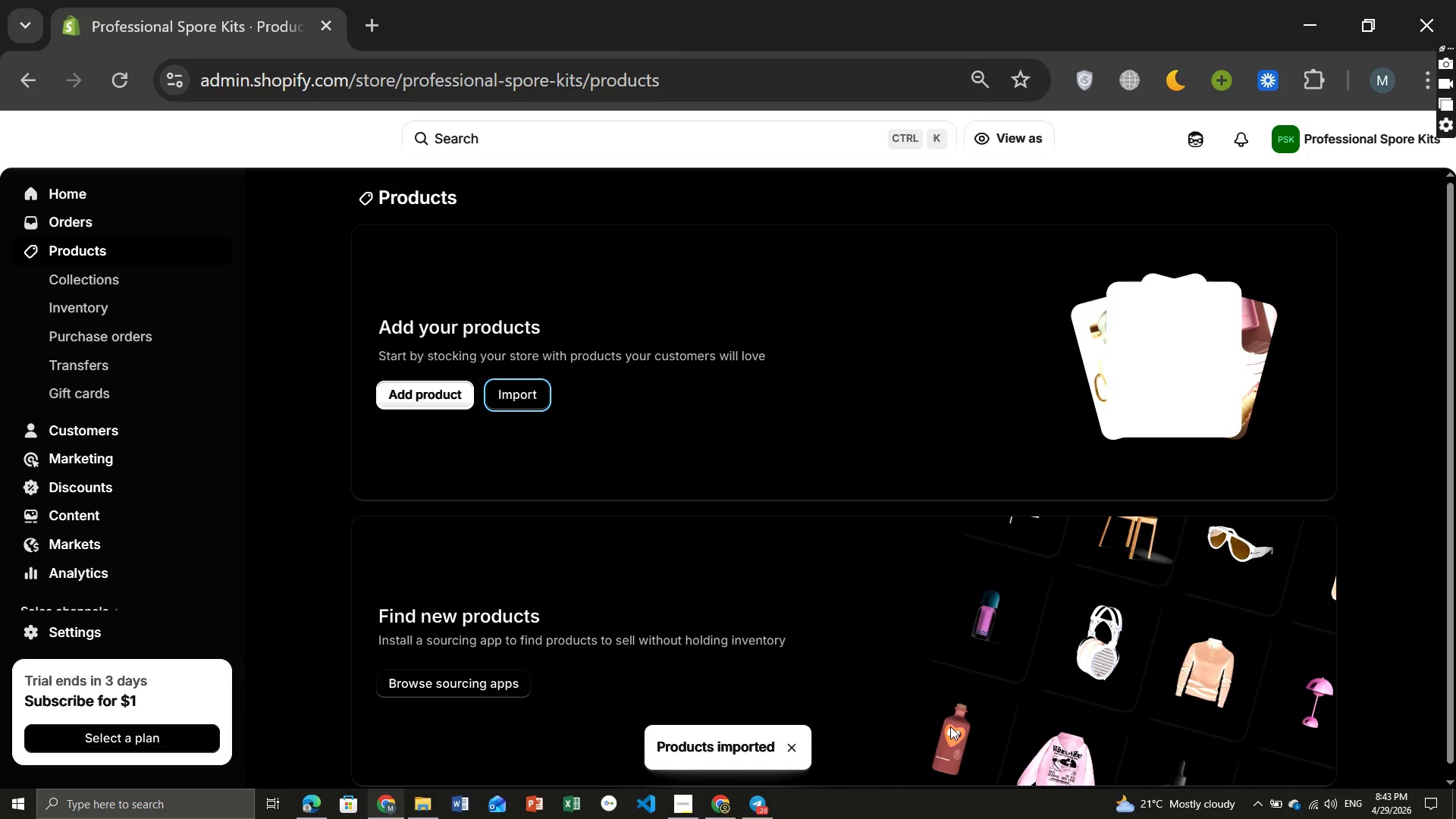 
left_click([278, 285])
 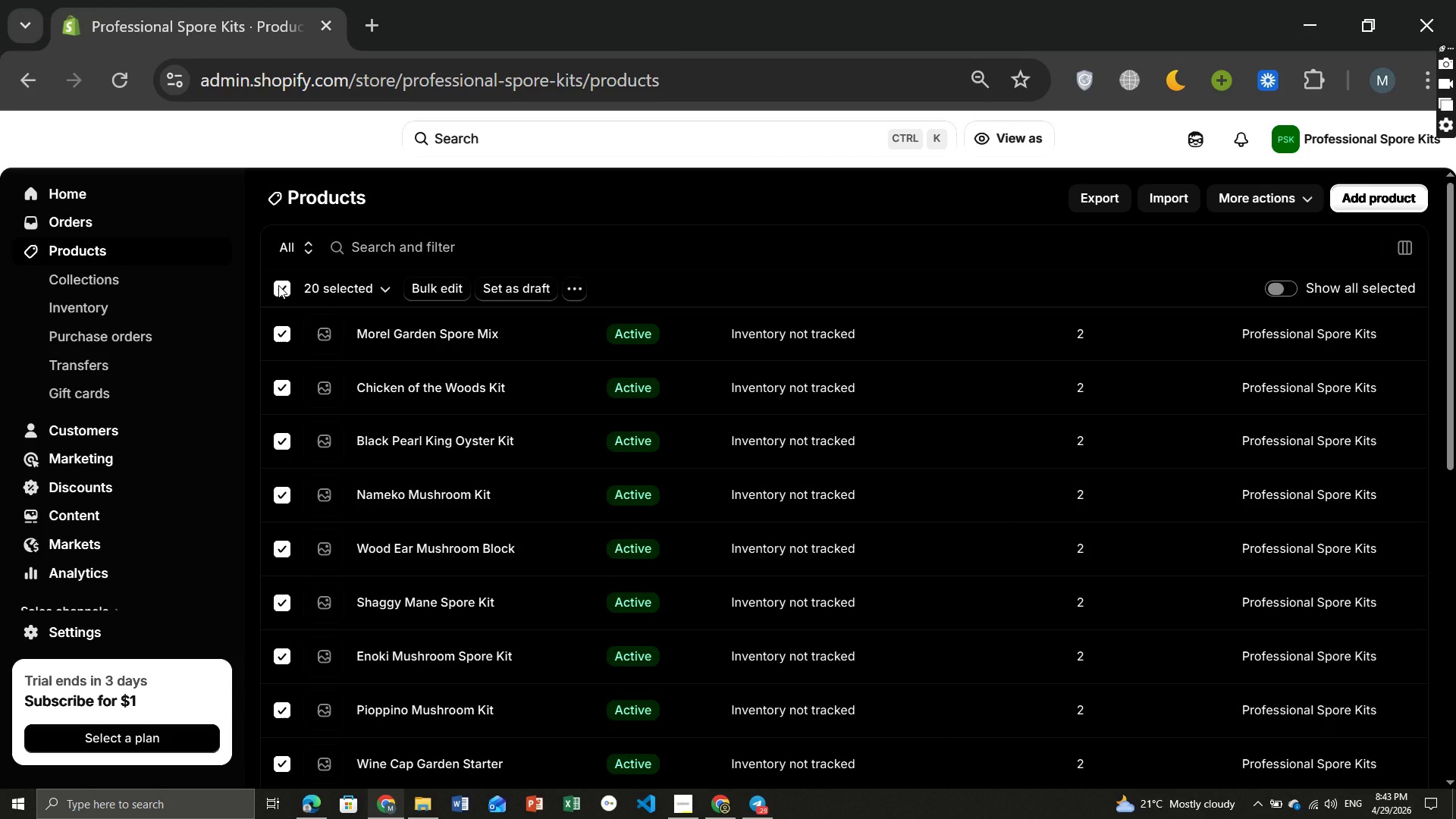 
left_click([278, 285])
 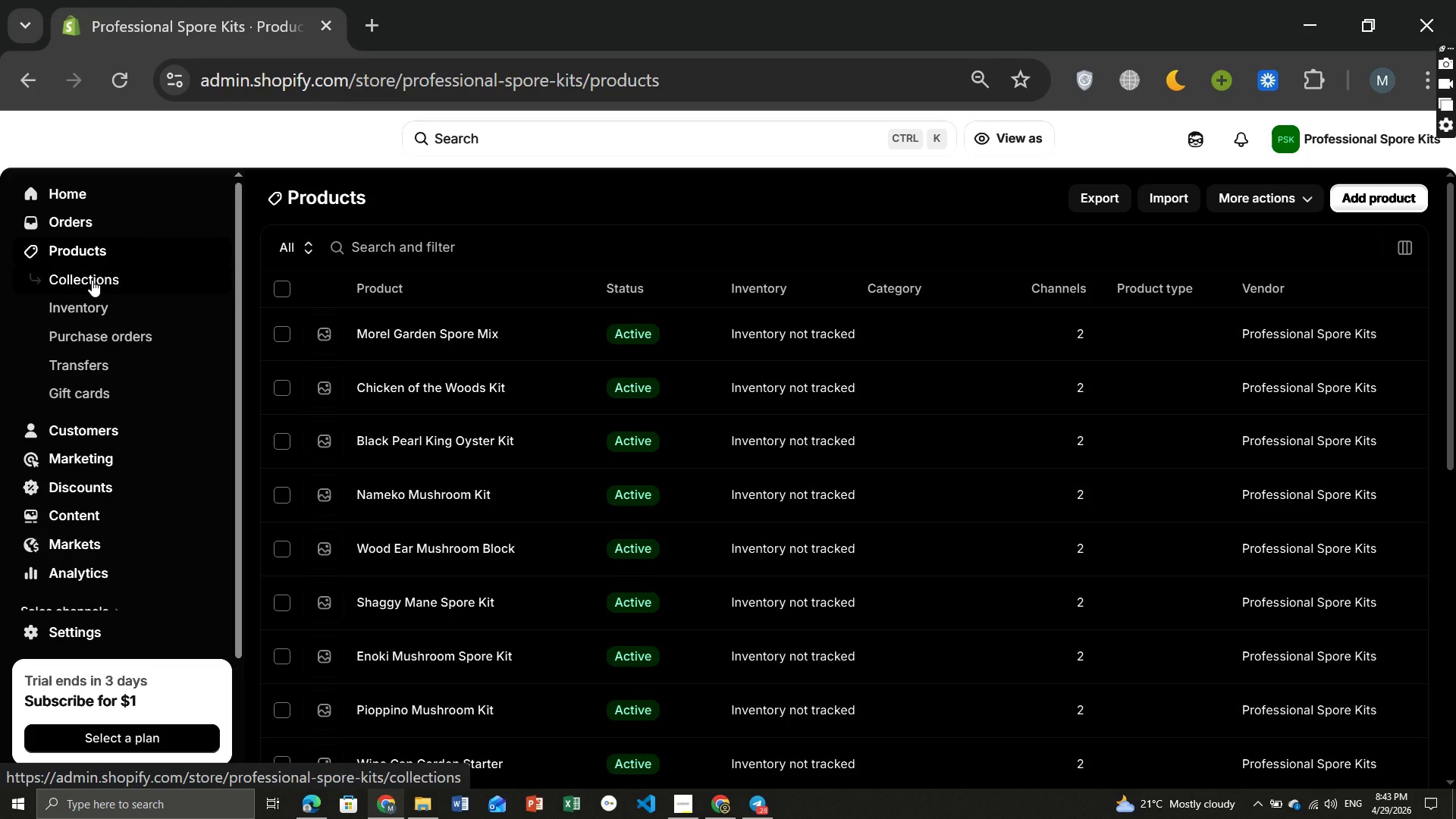 
left_click([92, 280])
 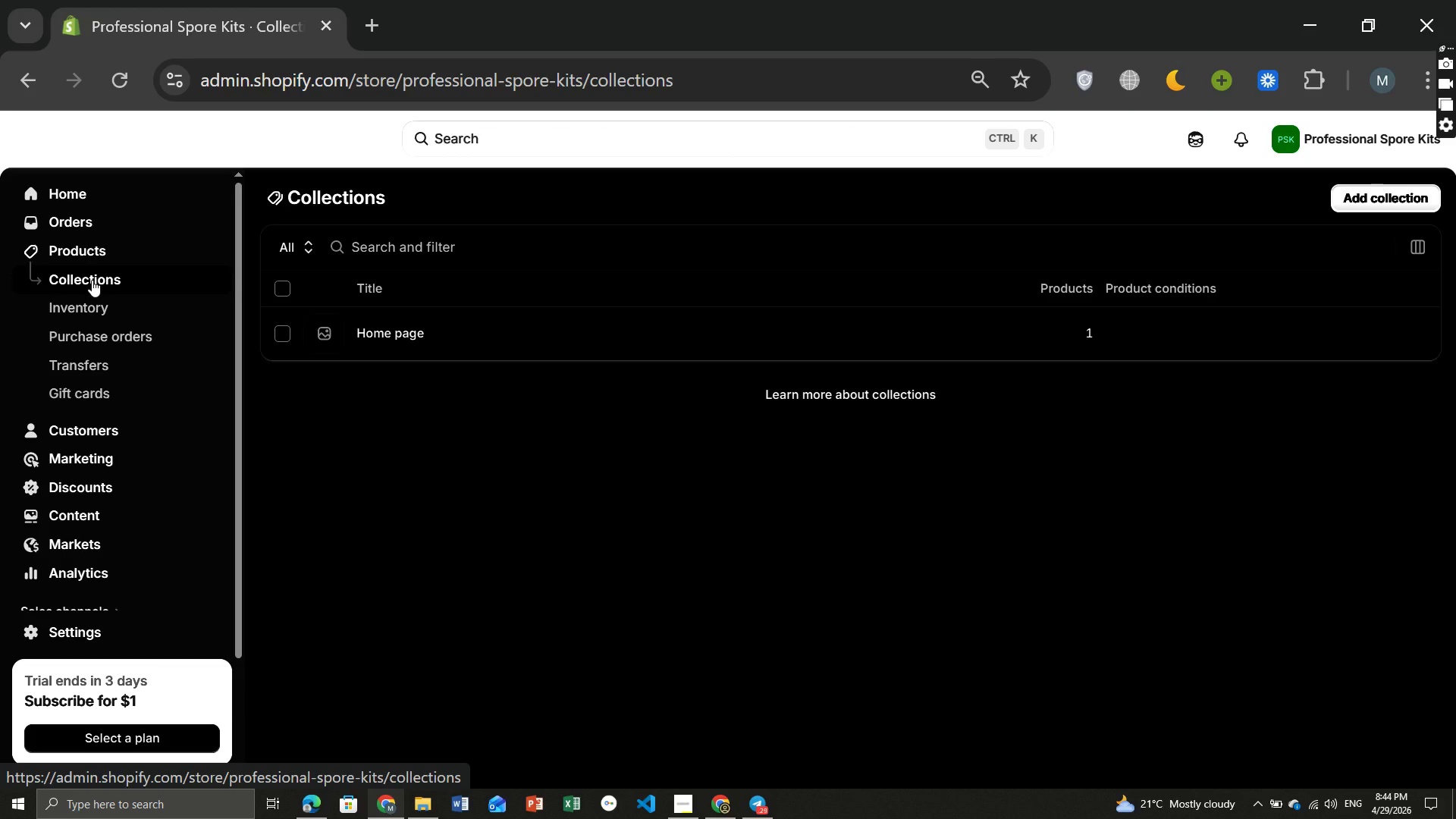 
wait(14.59)
 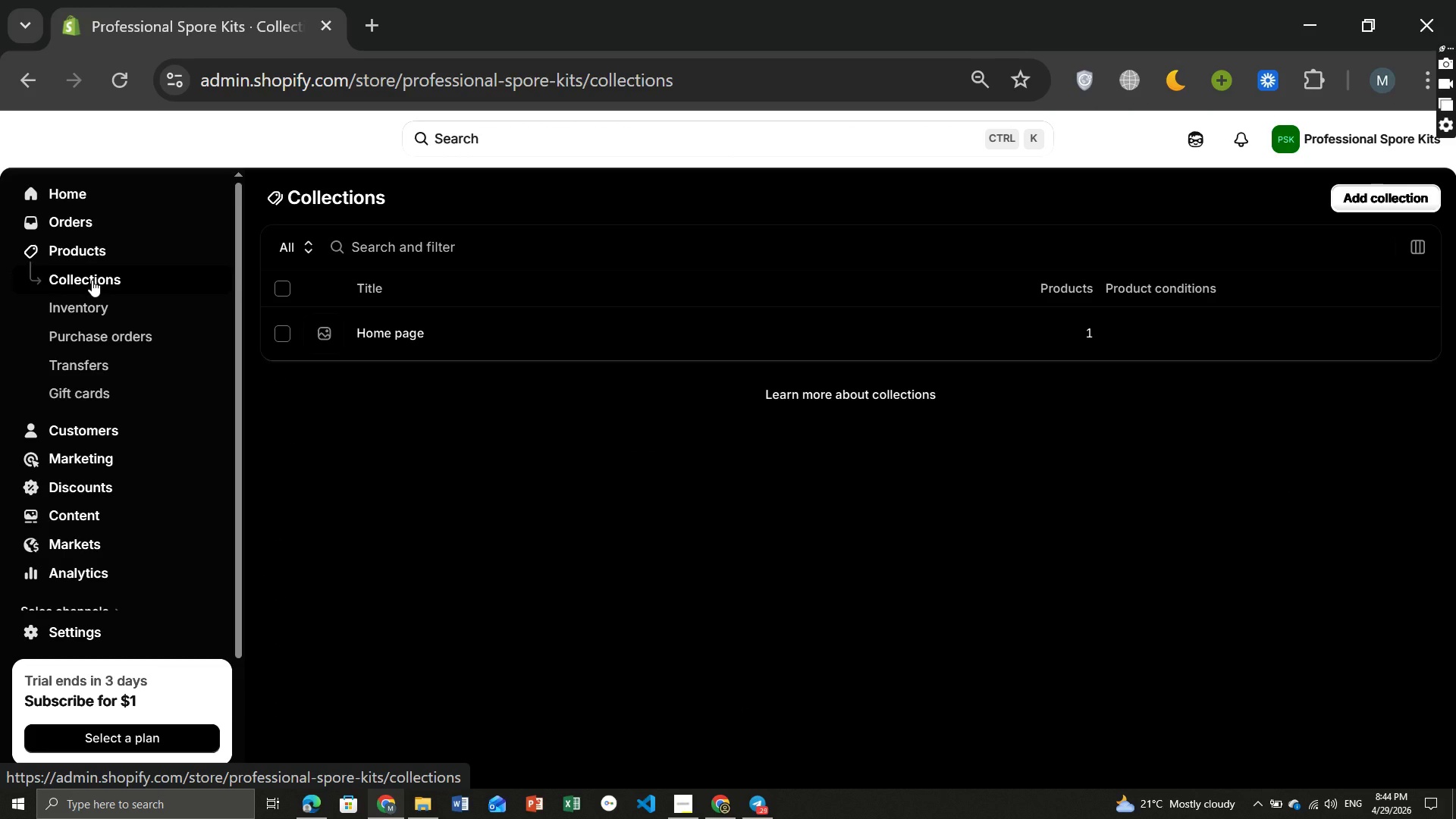 
left_click([1365, 185])
 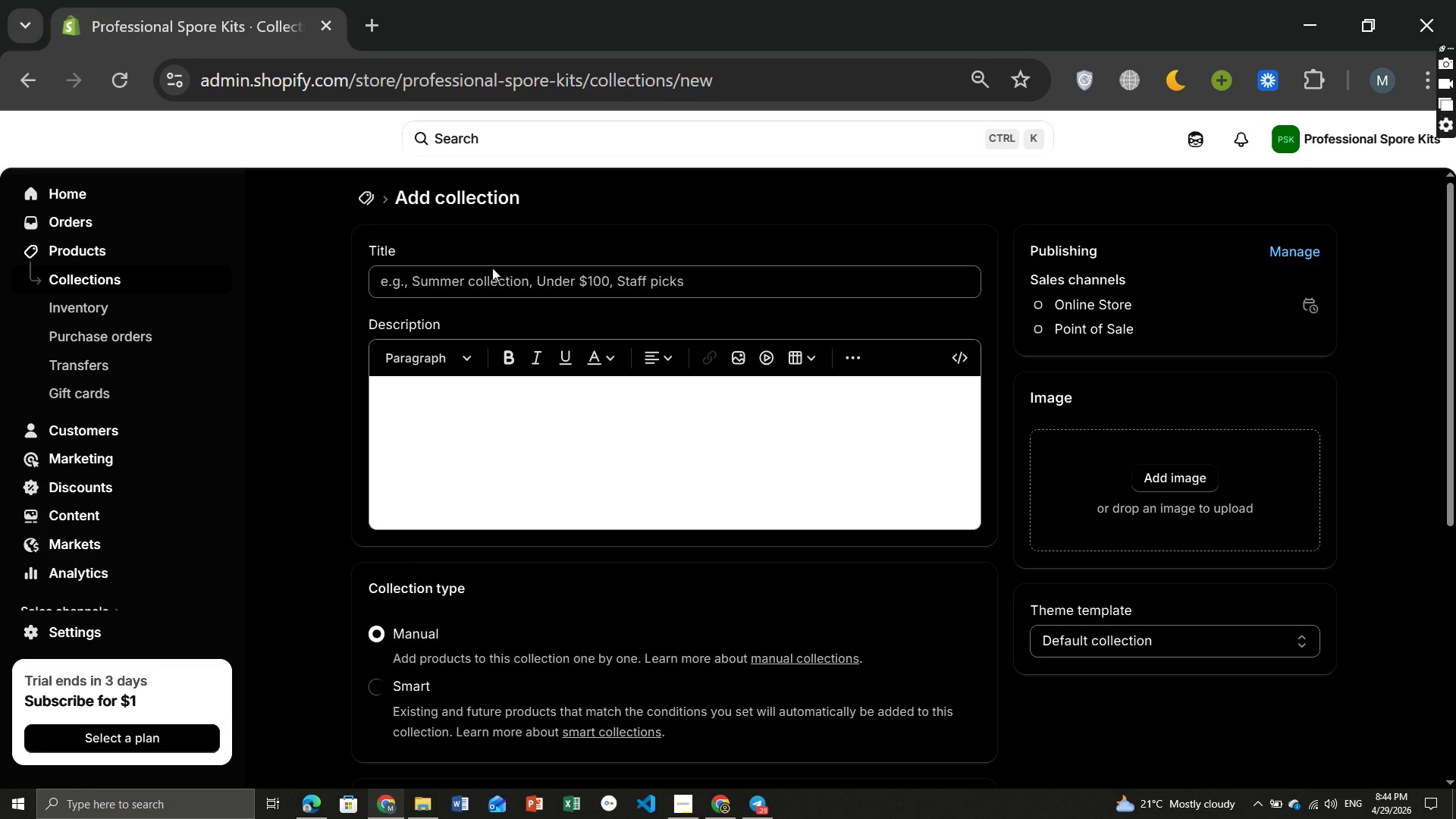 
wait(5.55)
 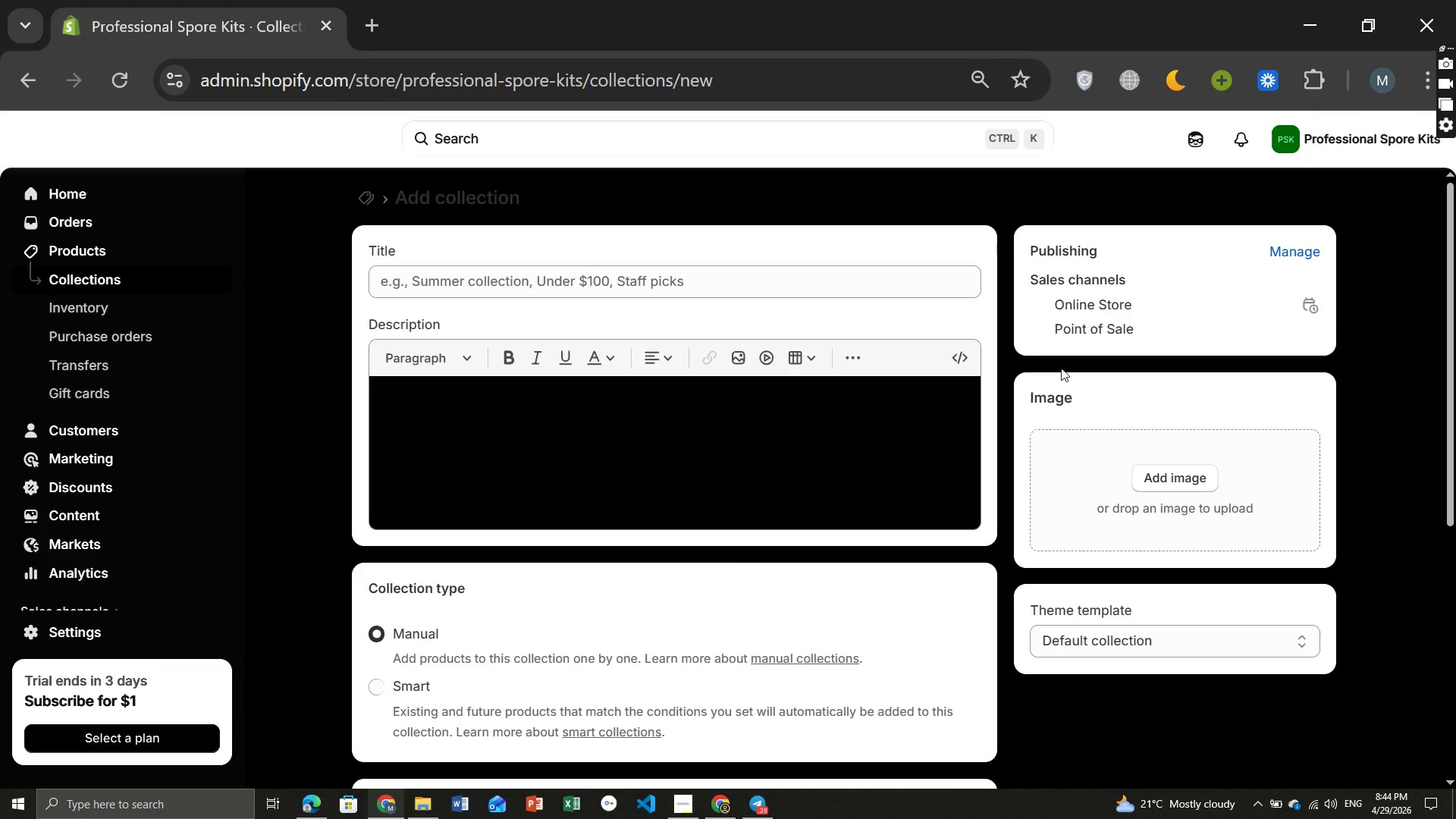 
left_click([485, 285])
 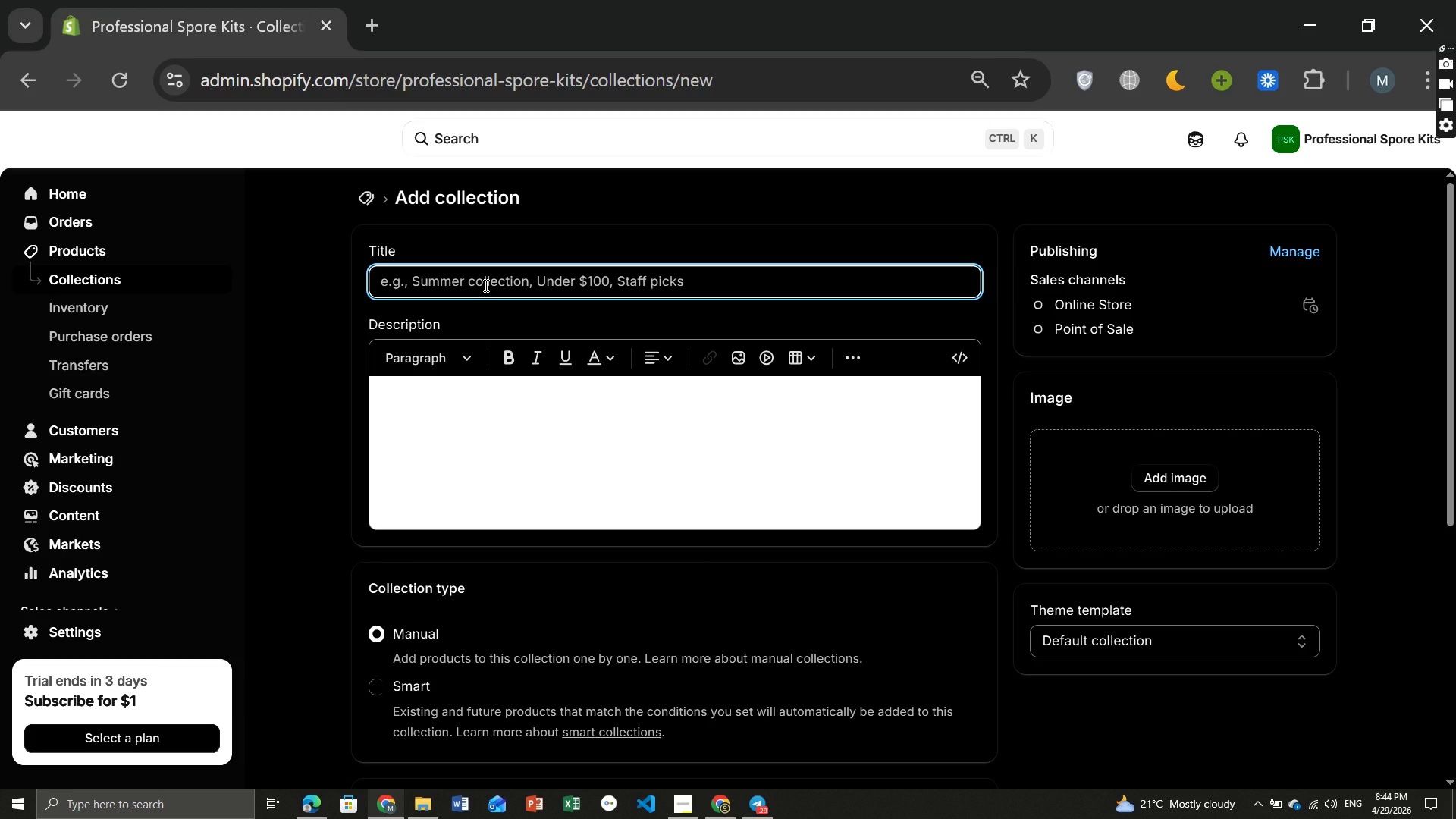 
type(Professional Spore Kits)
 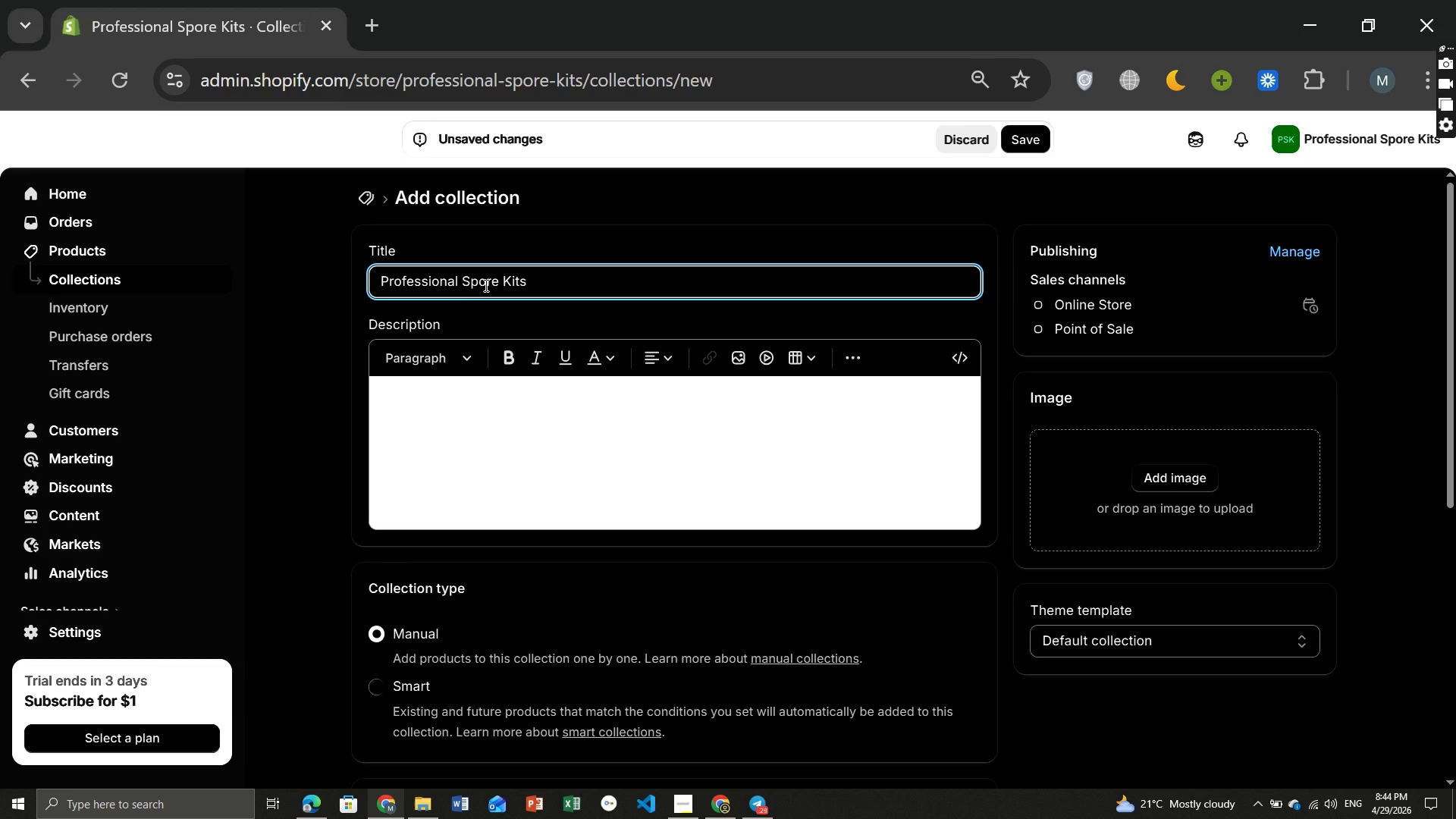 
wait(10.27)
 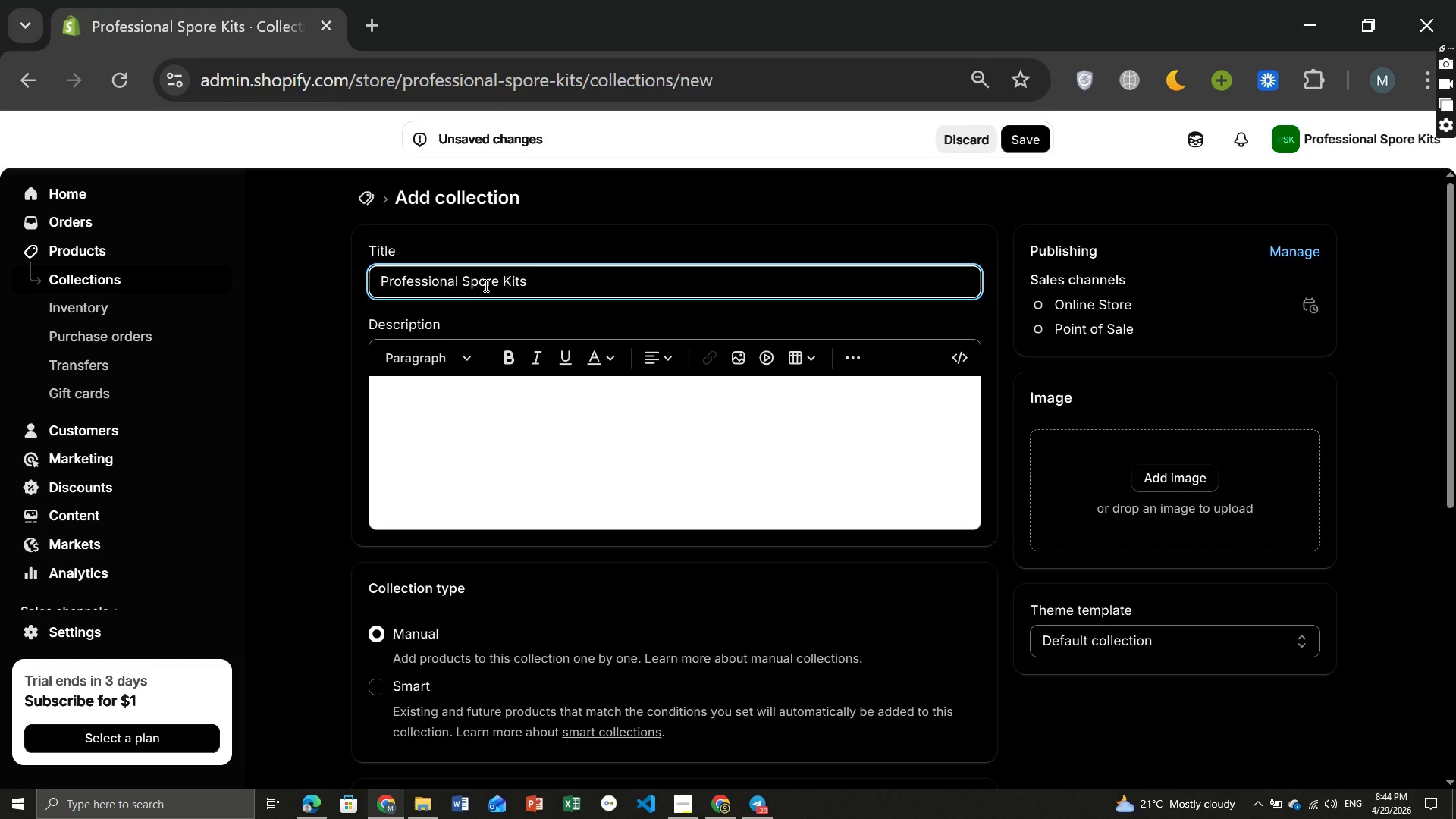 
left_click([1024, 139])
 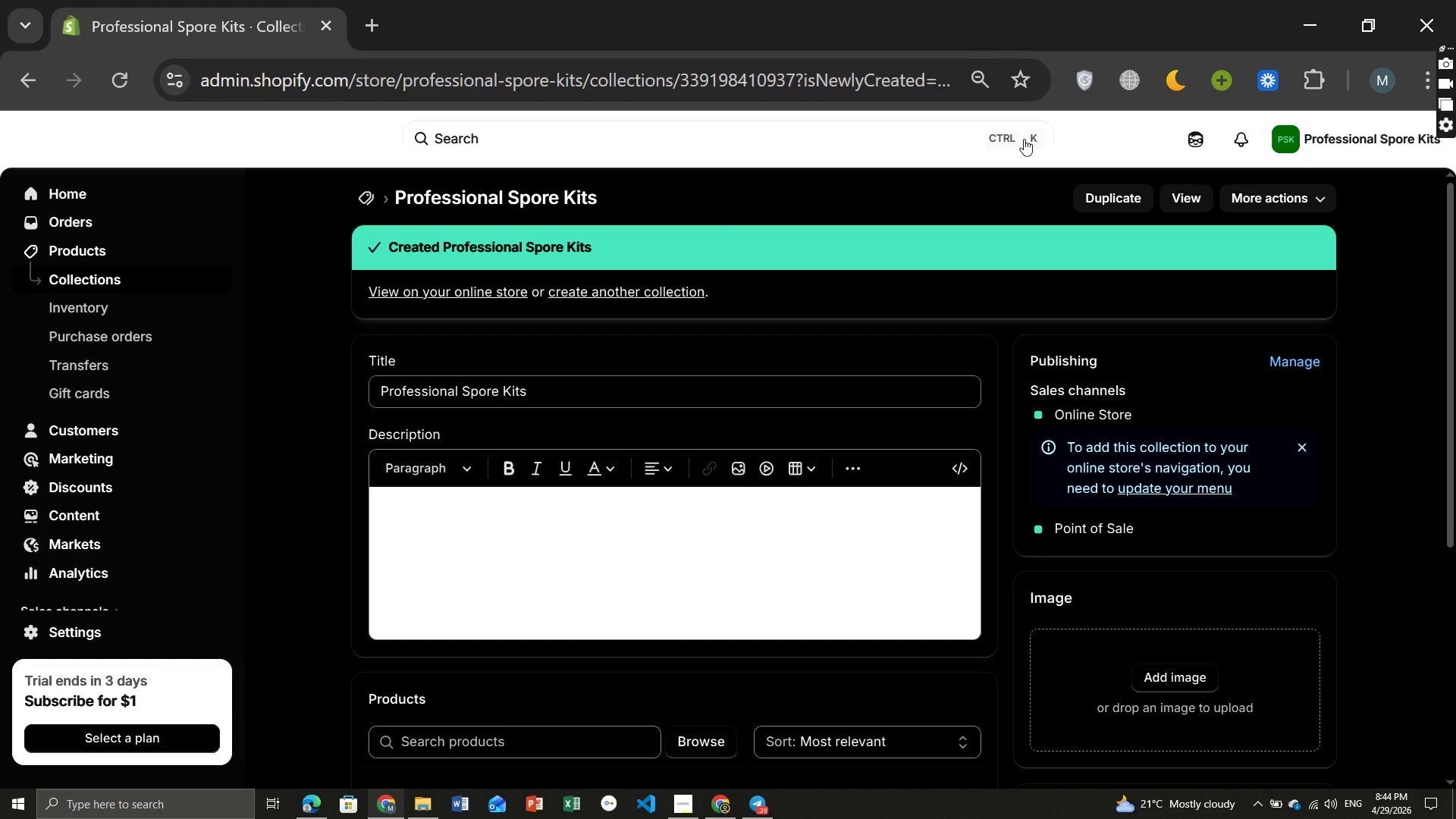 
wait(17.83)
 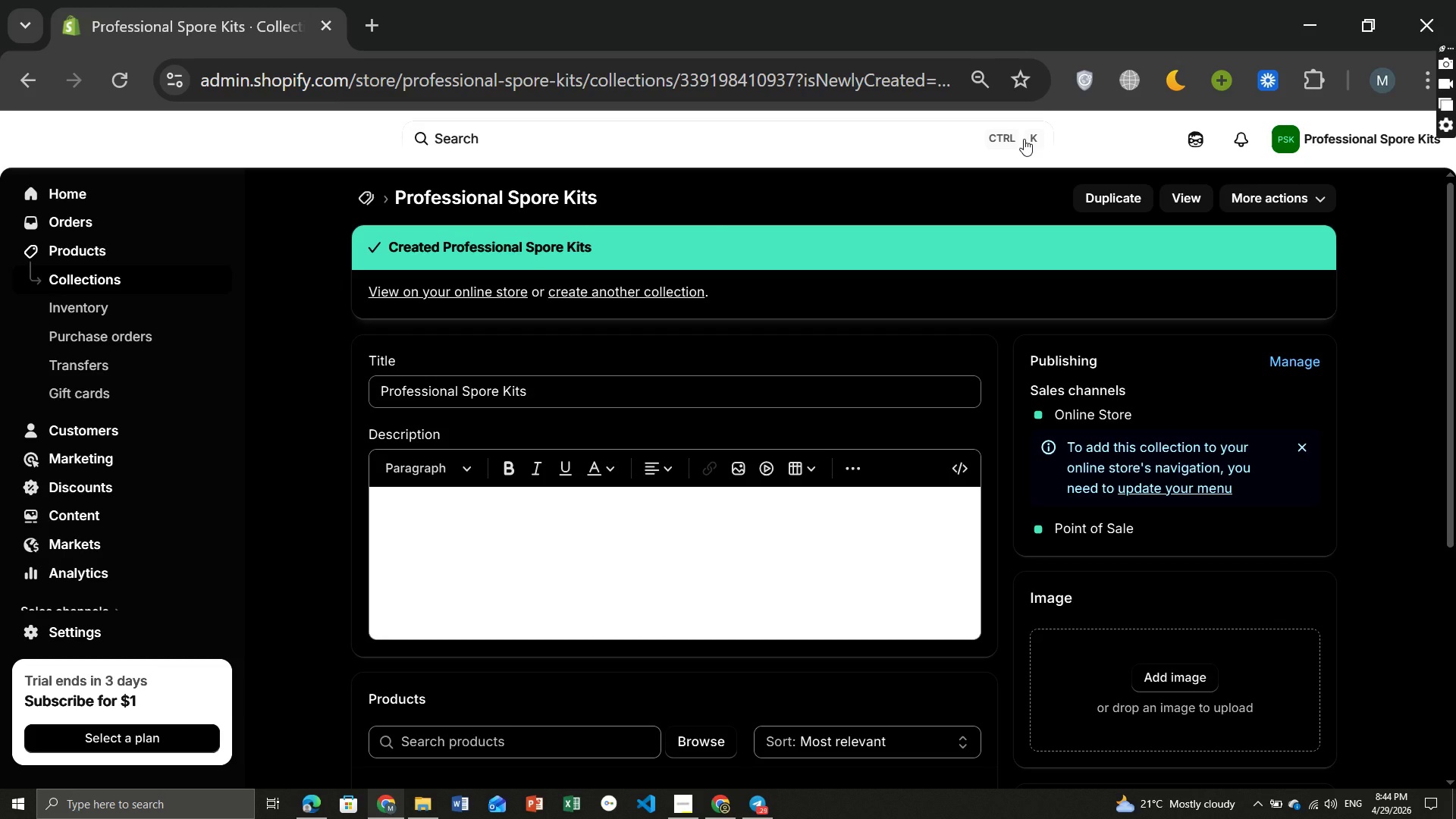 
left_click([516, 482])
 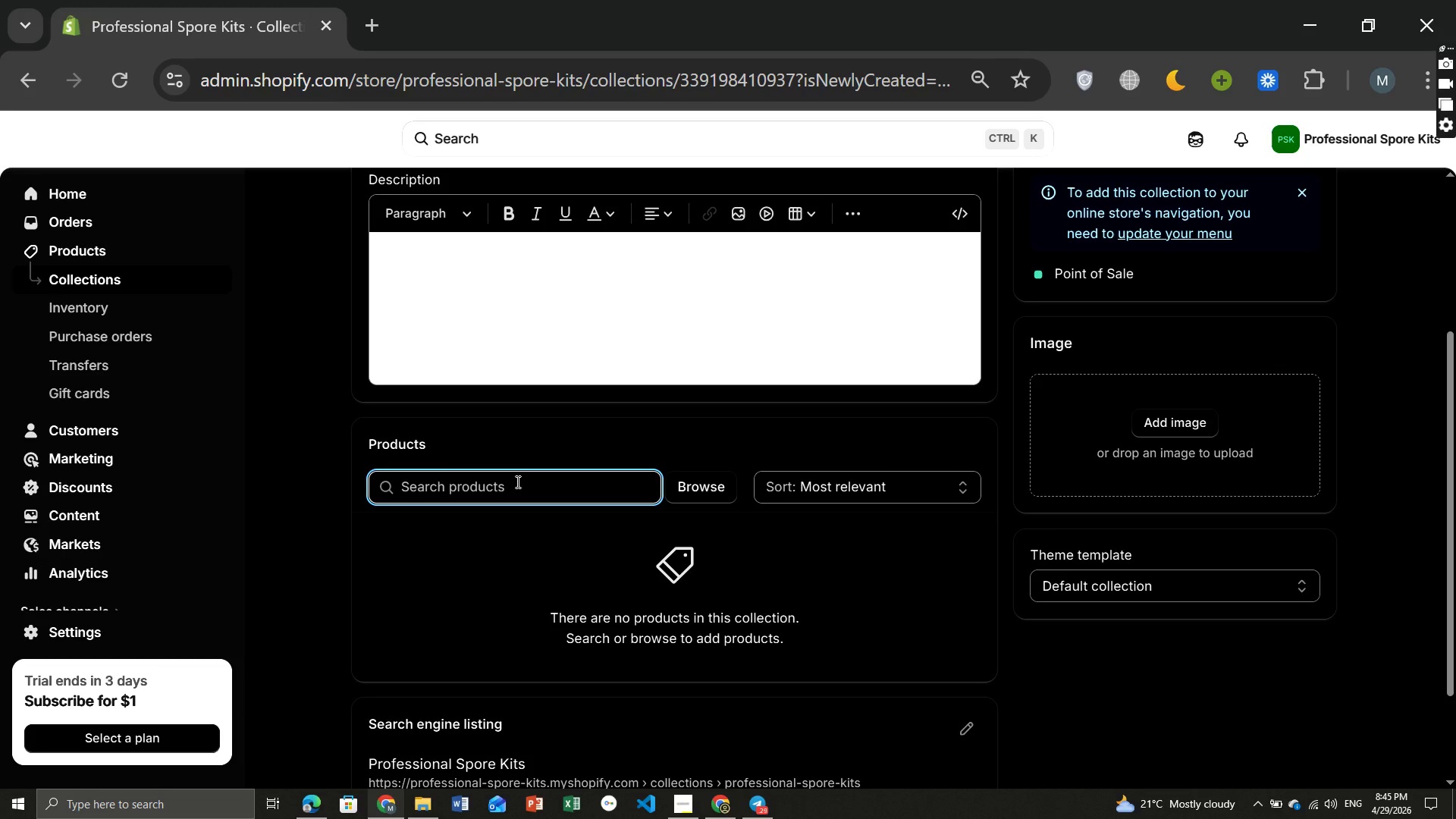 
wait(12.66)
 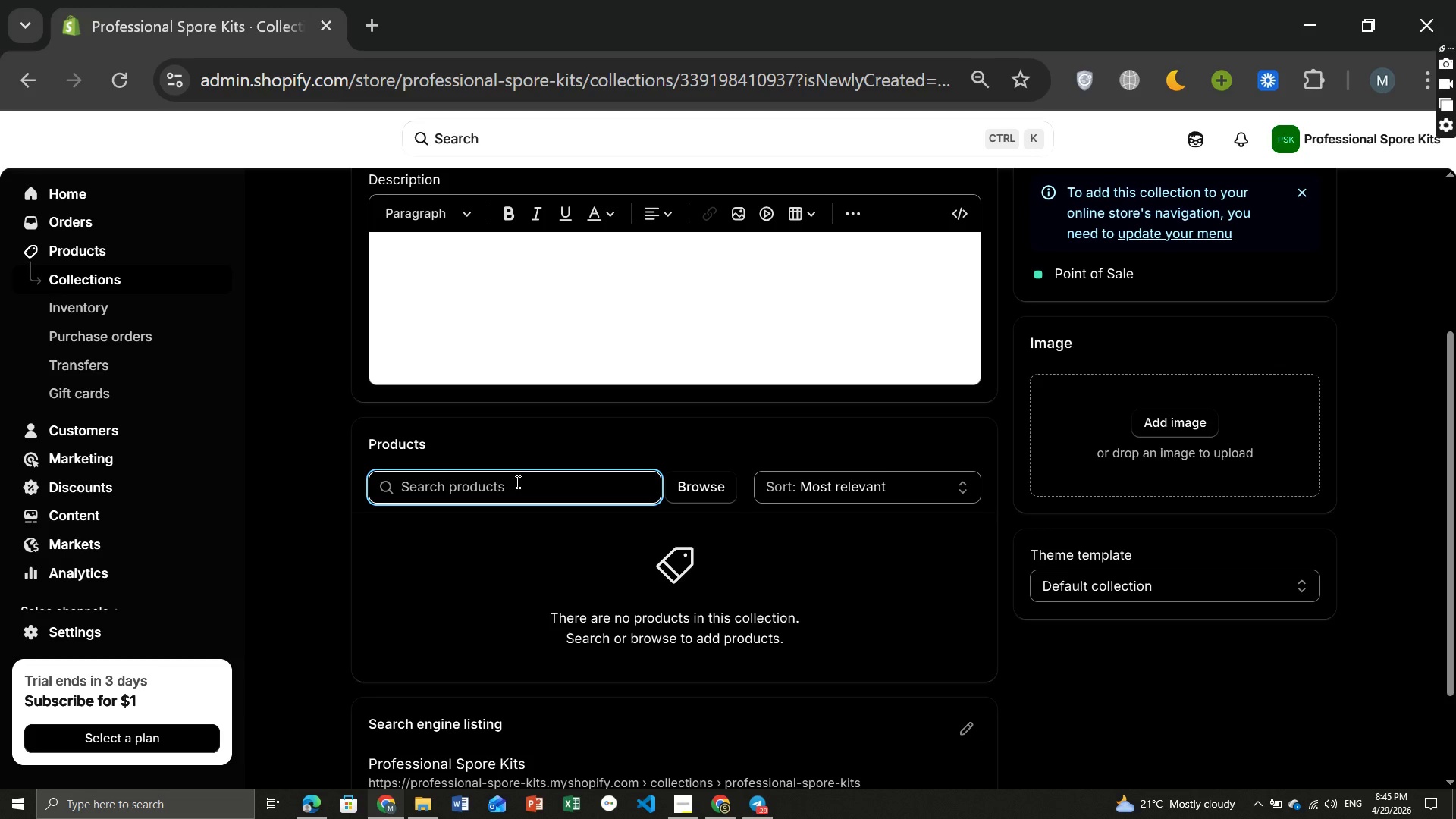 
left_click([912, 492])
 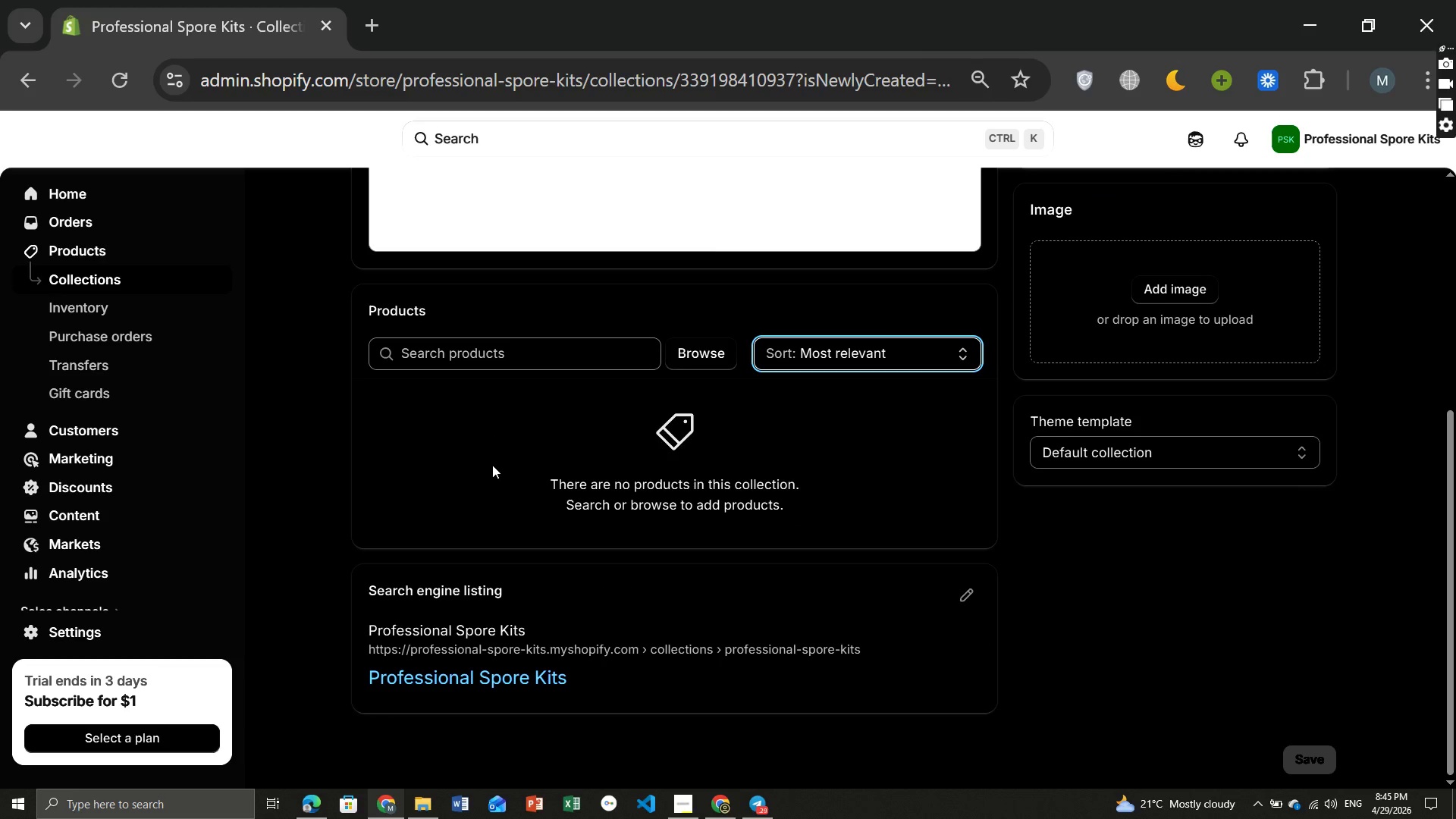 
wait(5.11)
 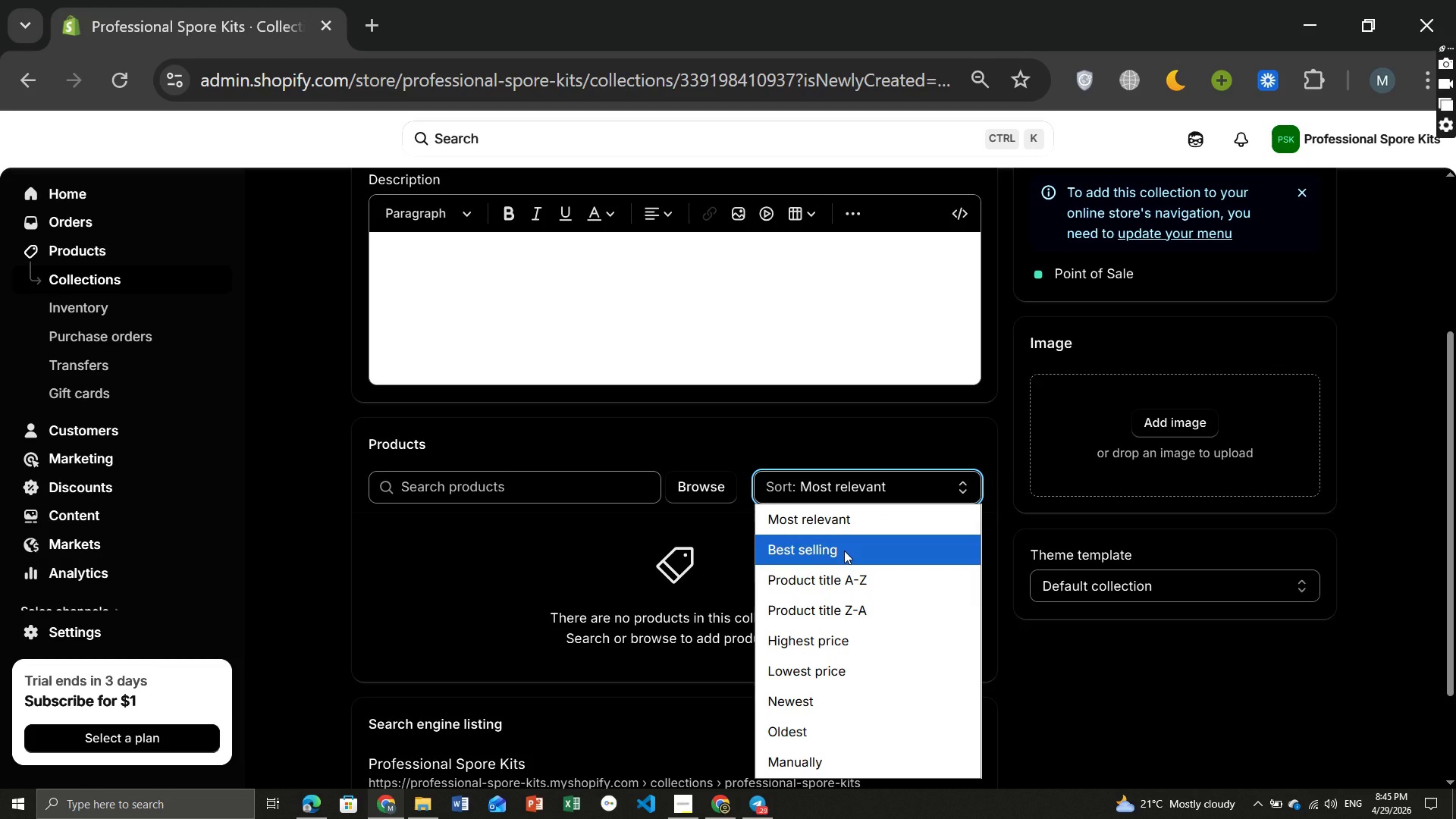 
left_click([492, 465])
 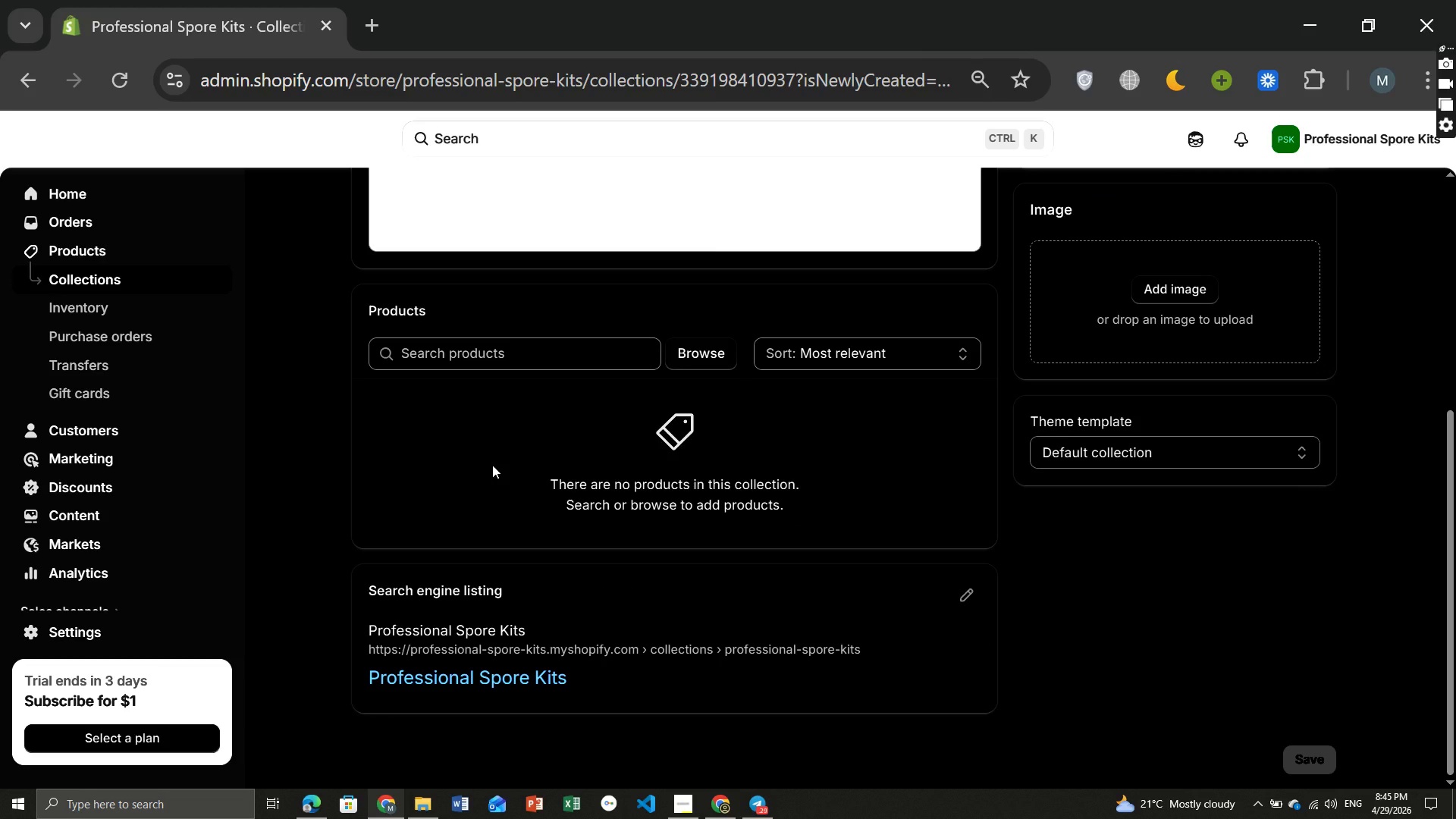 
wait(7.78)
 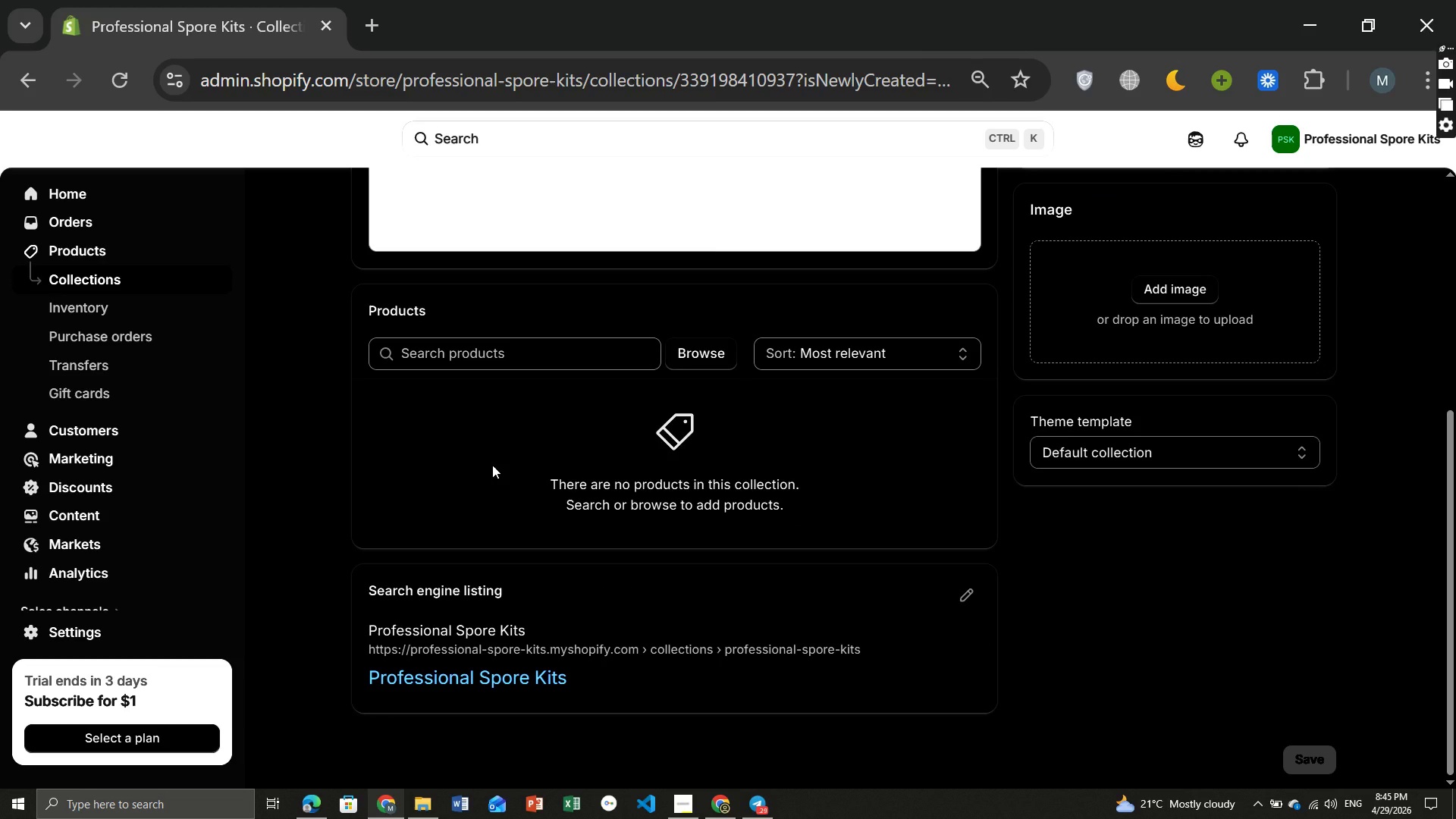 
left_click([497, 353])
 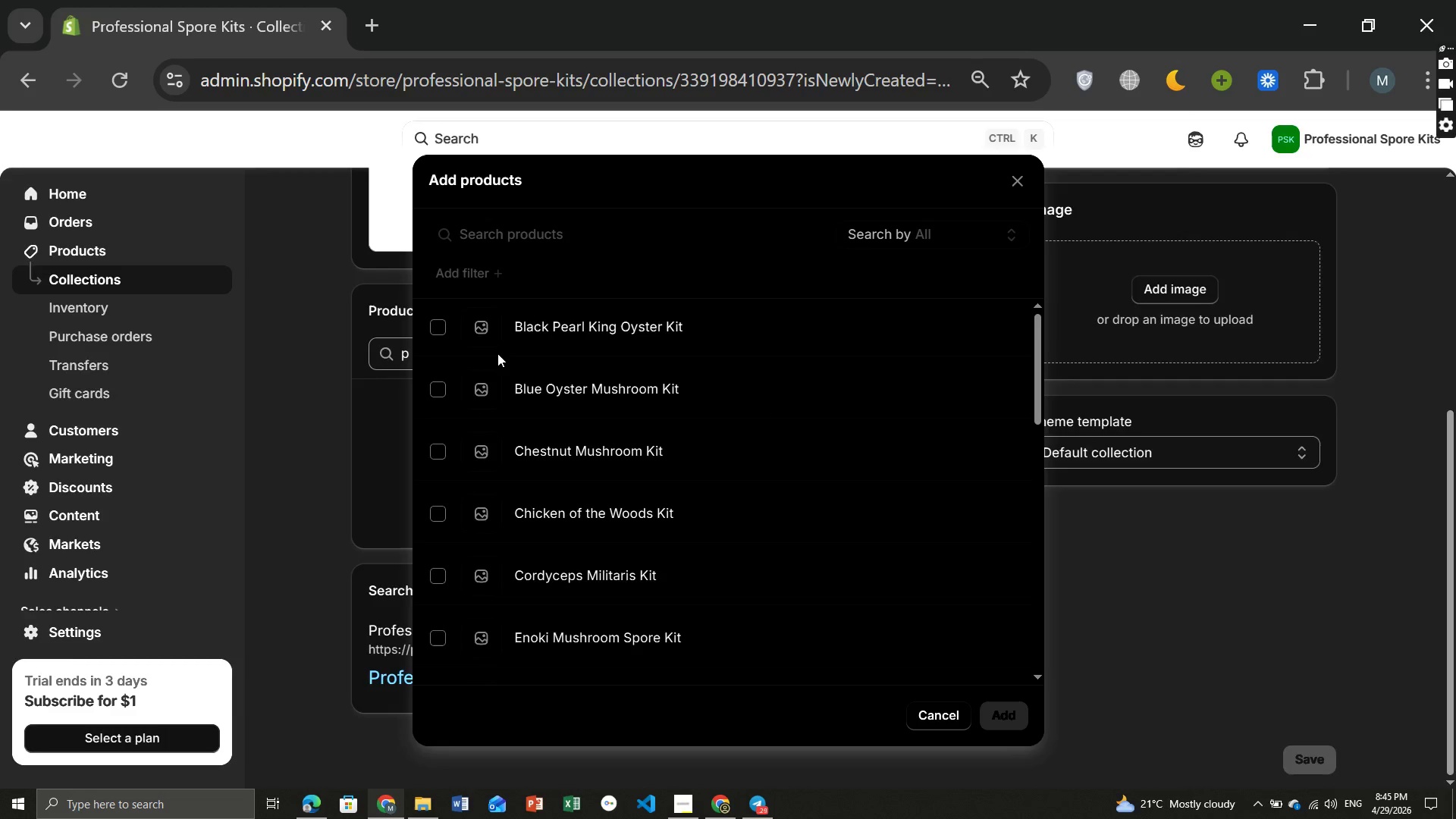 
key(P)
 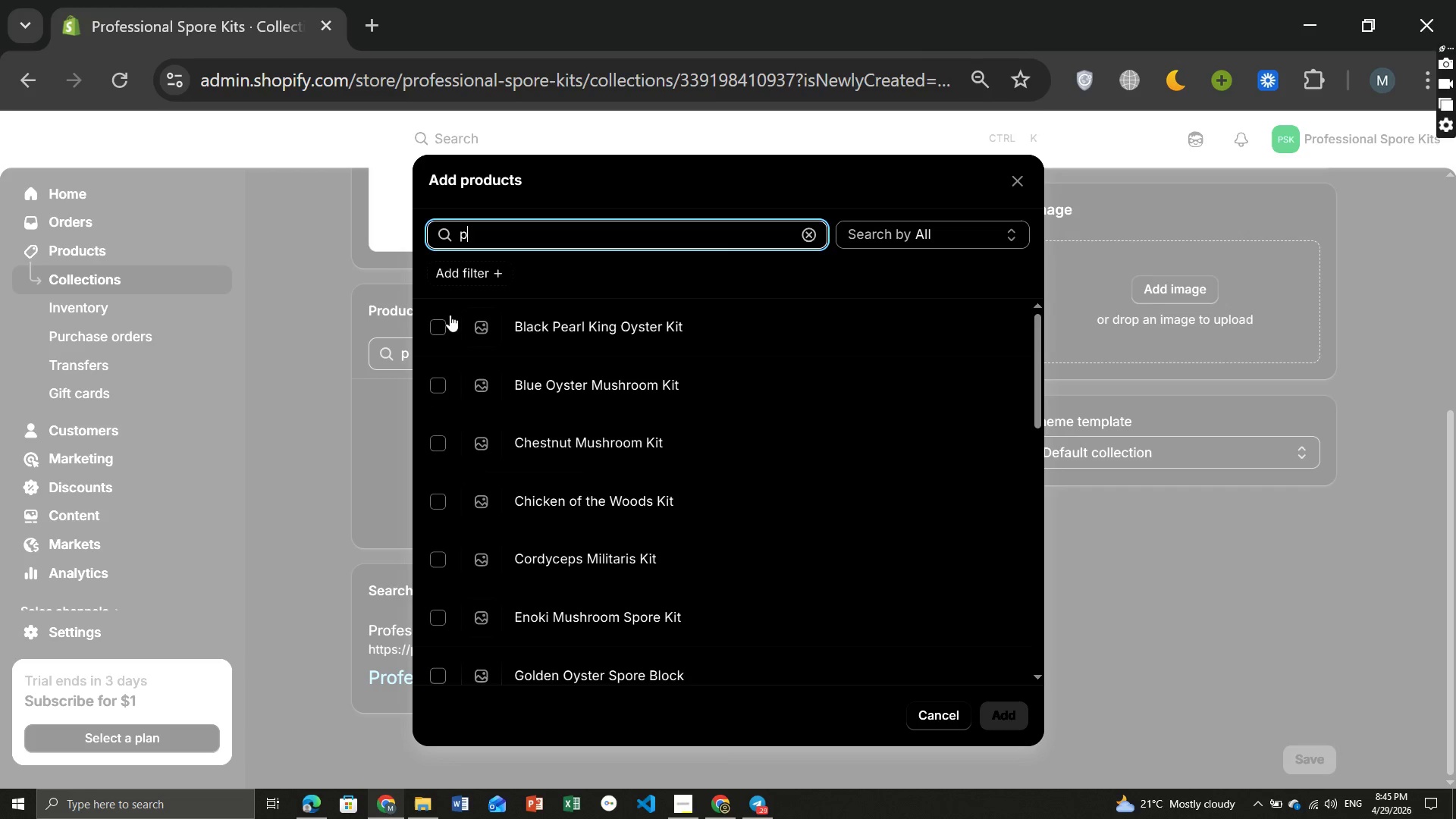 
left_click([443, 318])
 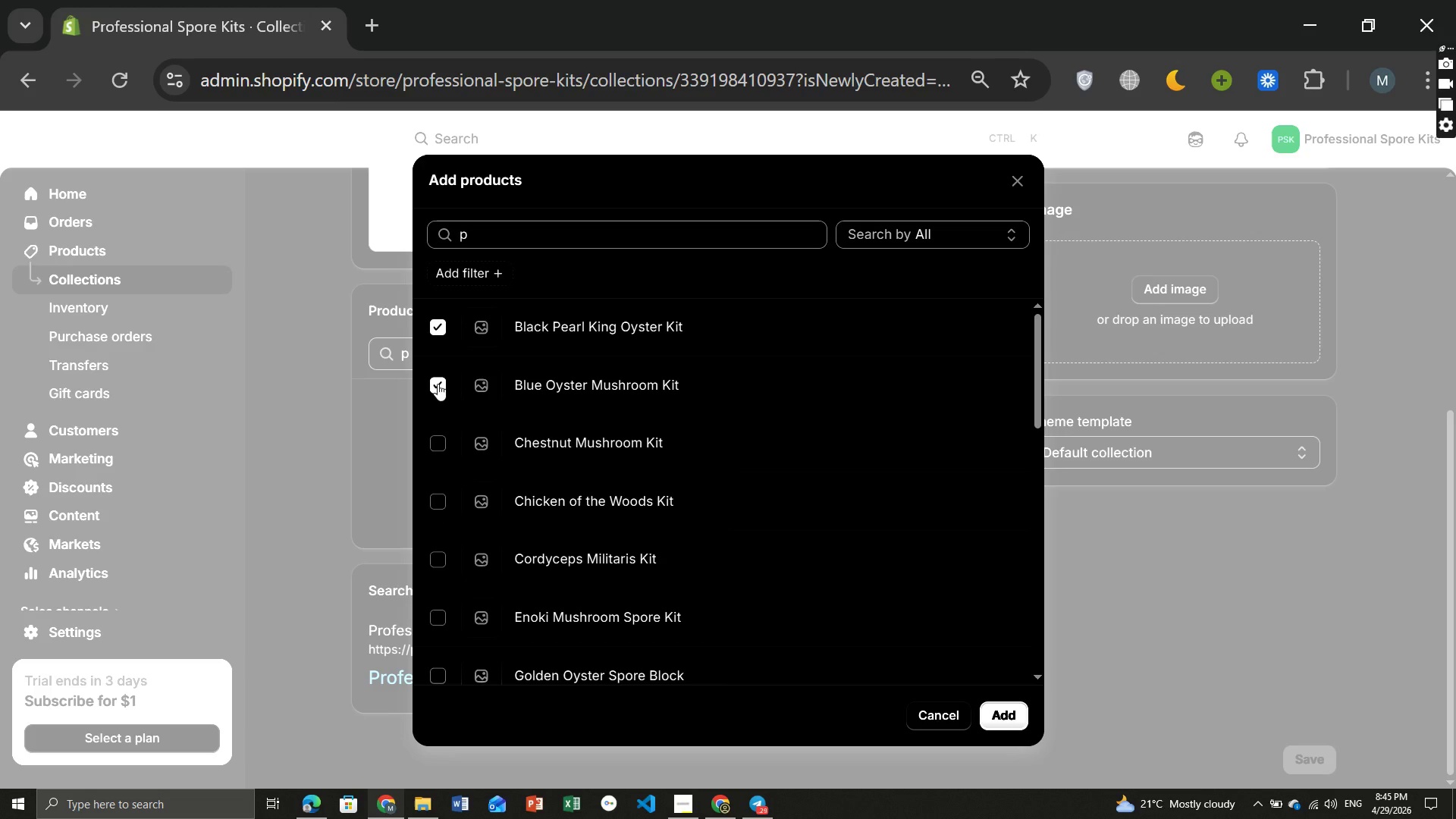 
left_click([438, 384])
 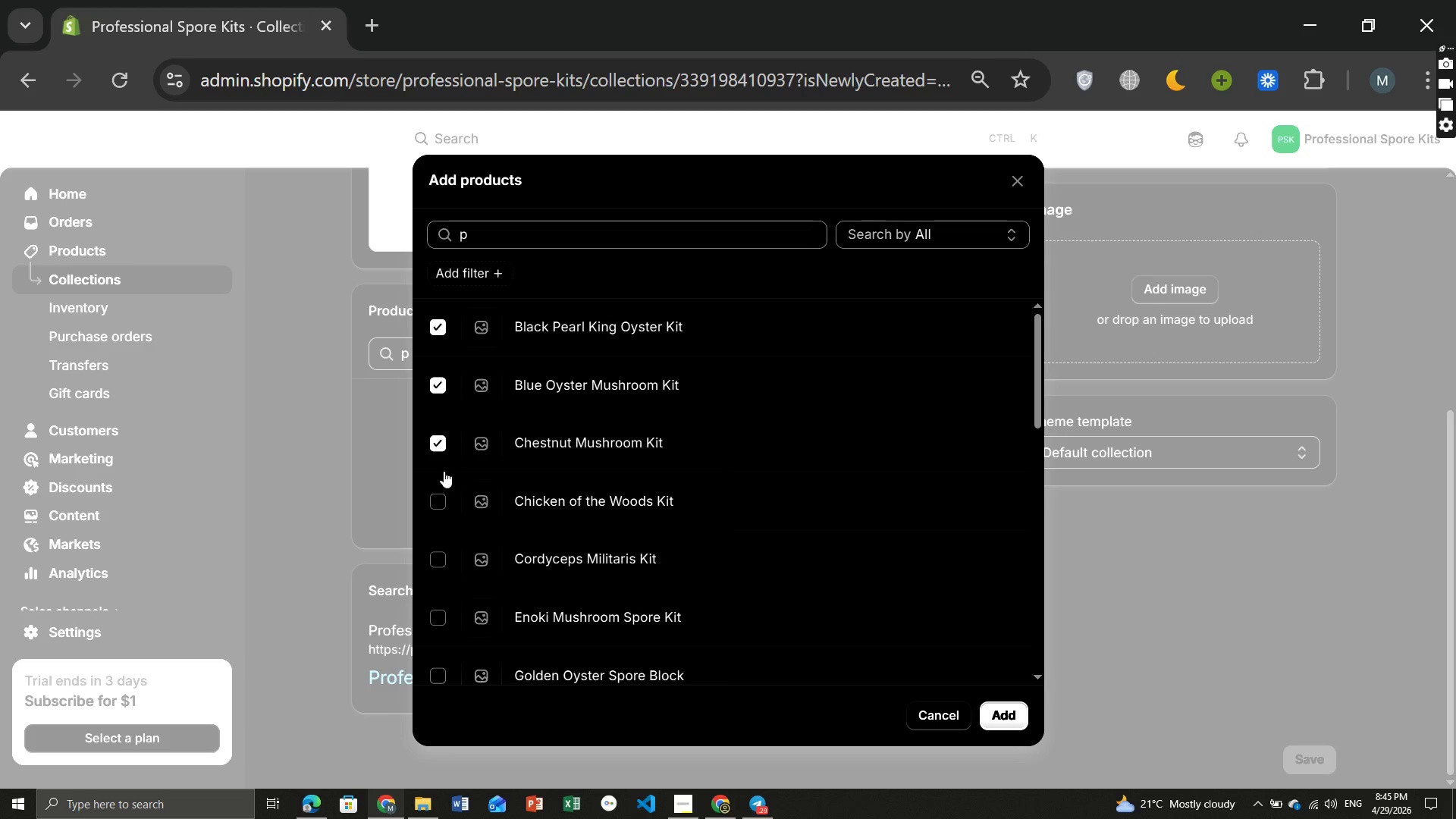 
left_click([433, 437])
 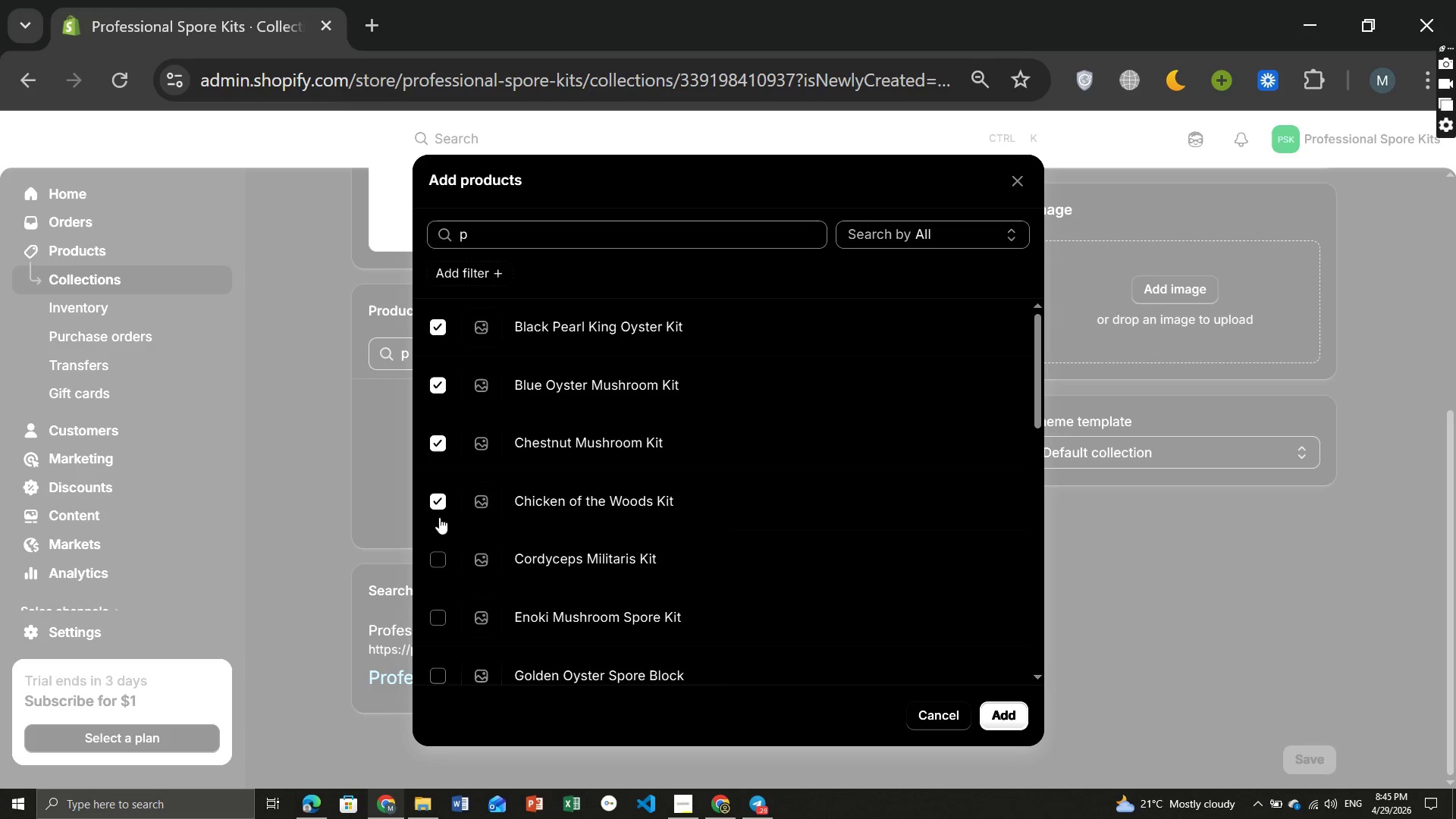 
left_click([436, 493])
 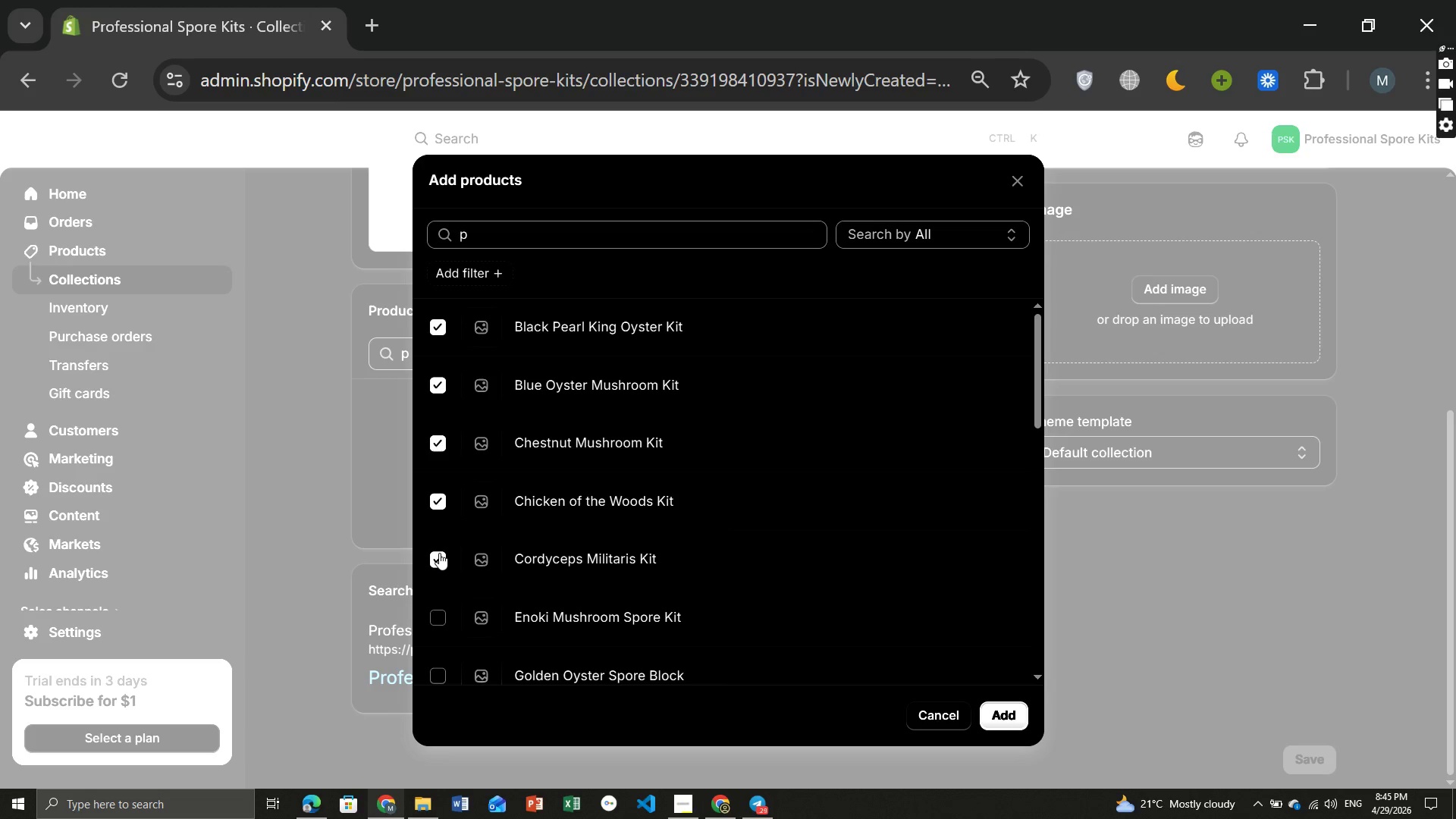 
left_click([439, 553])
 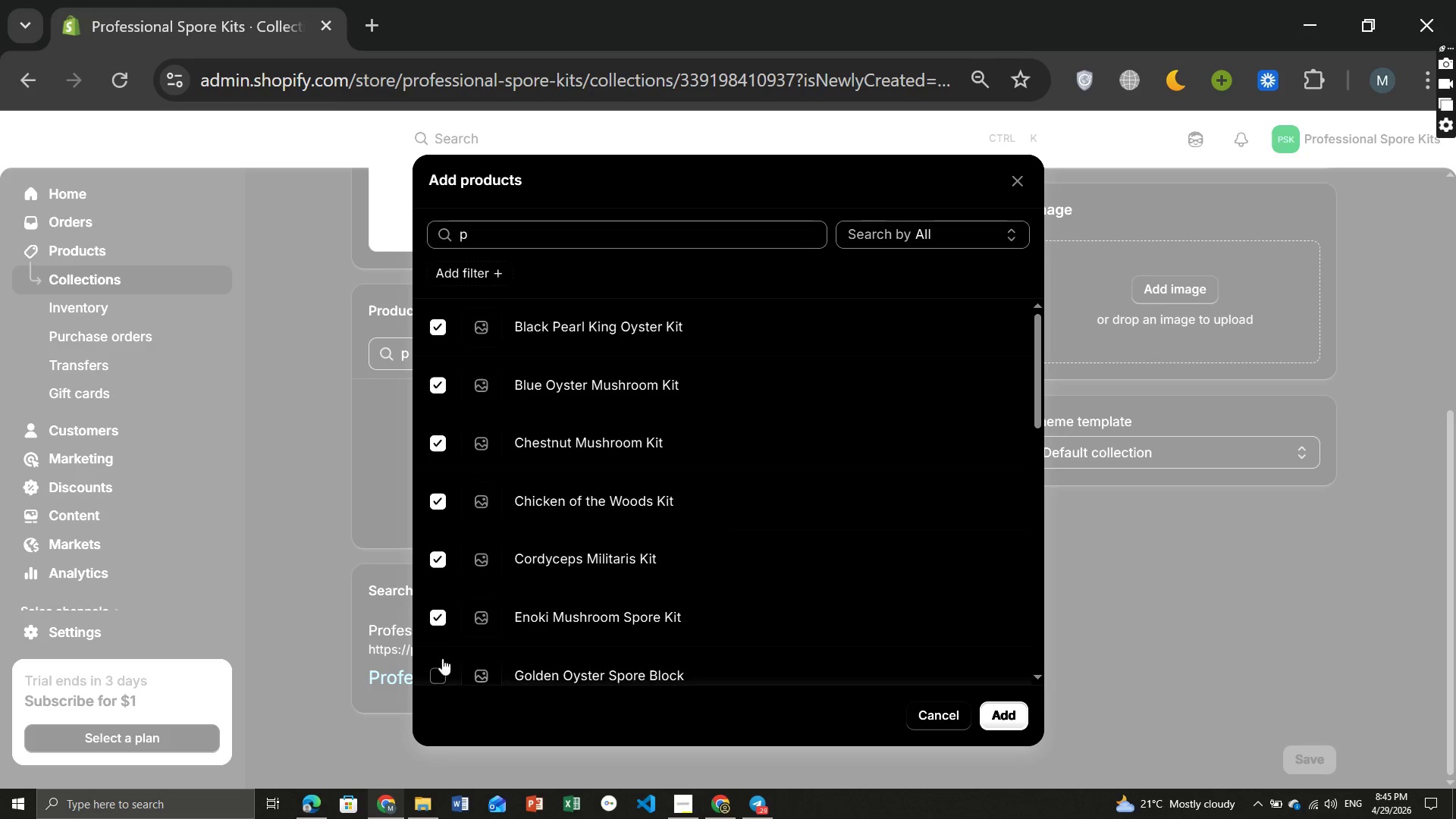 
left_click([436, 613])
 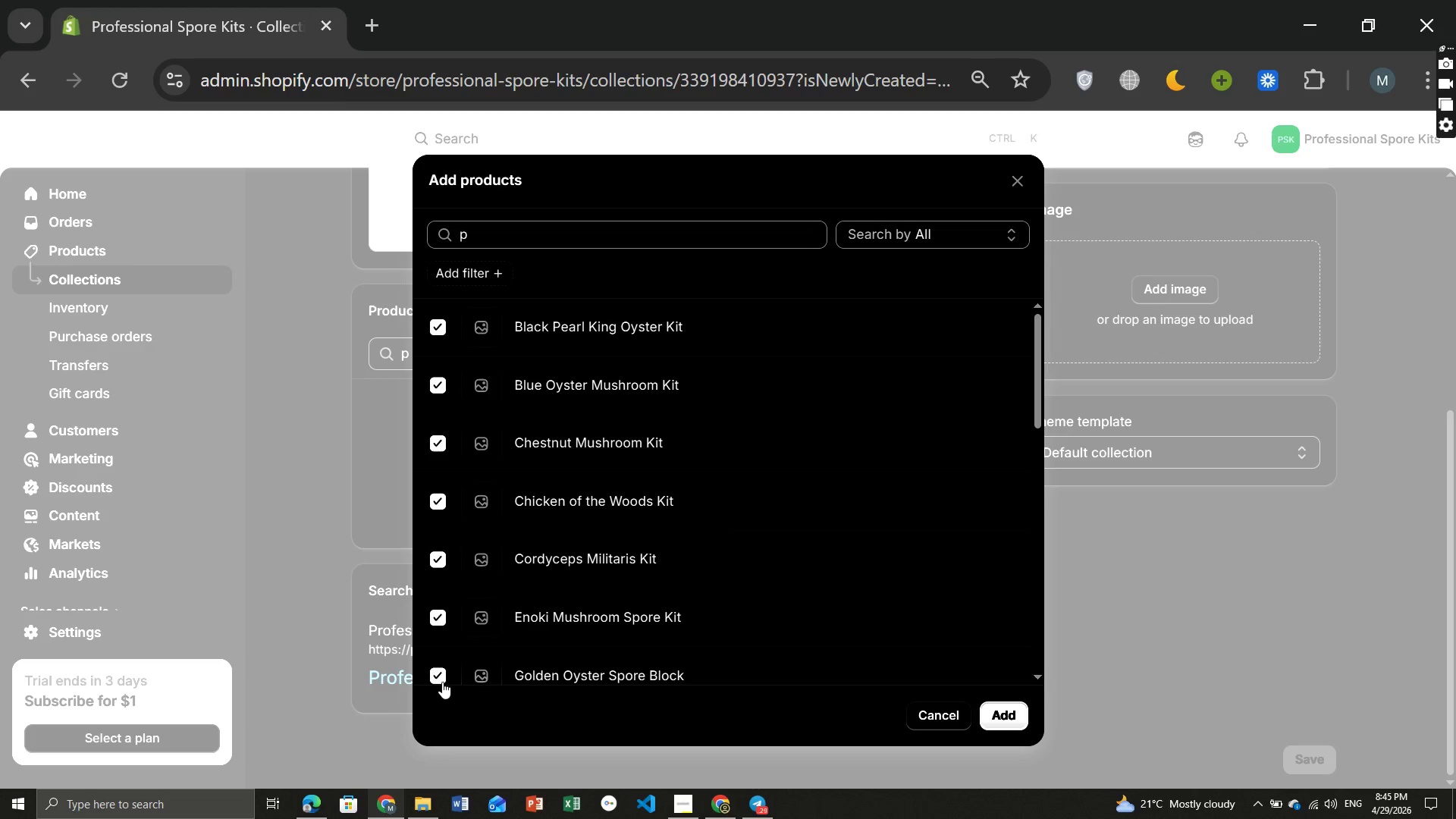 
left_click([442, 682])
 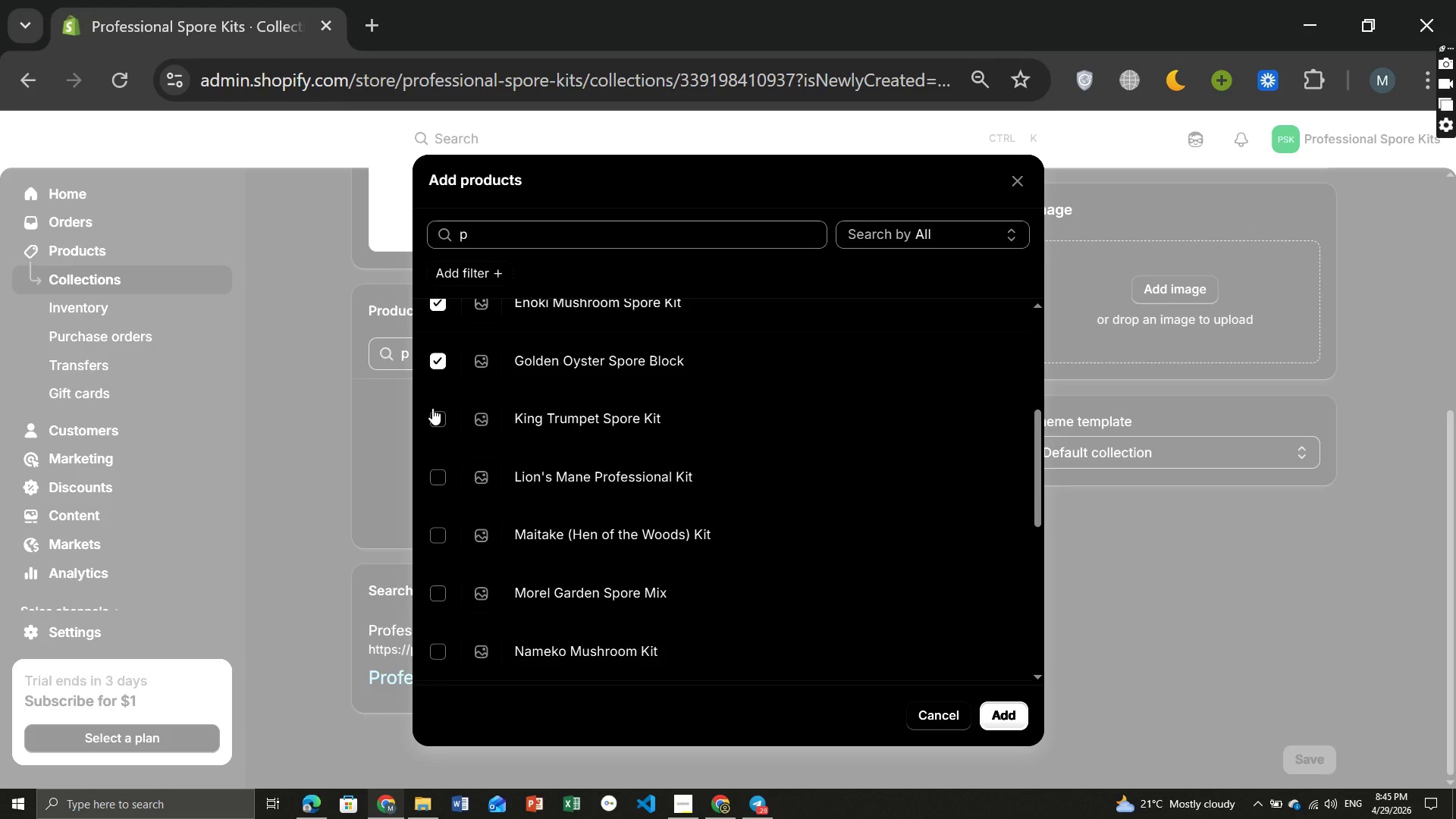 
left_click([432, 408])
 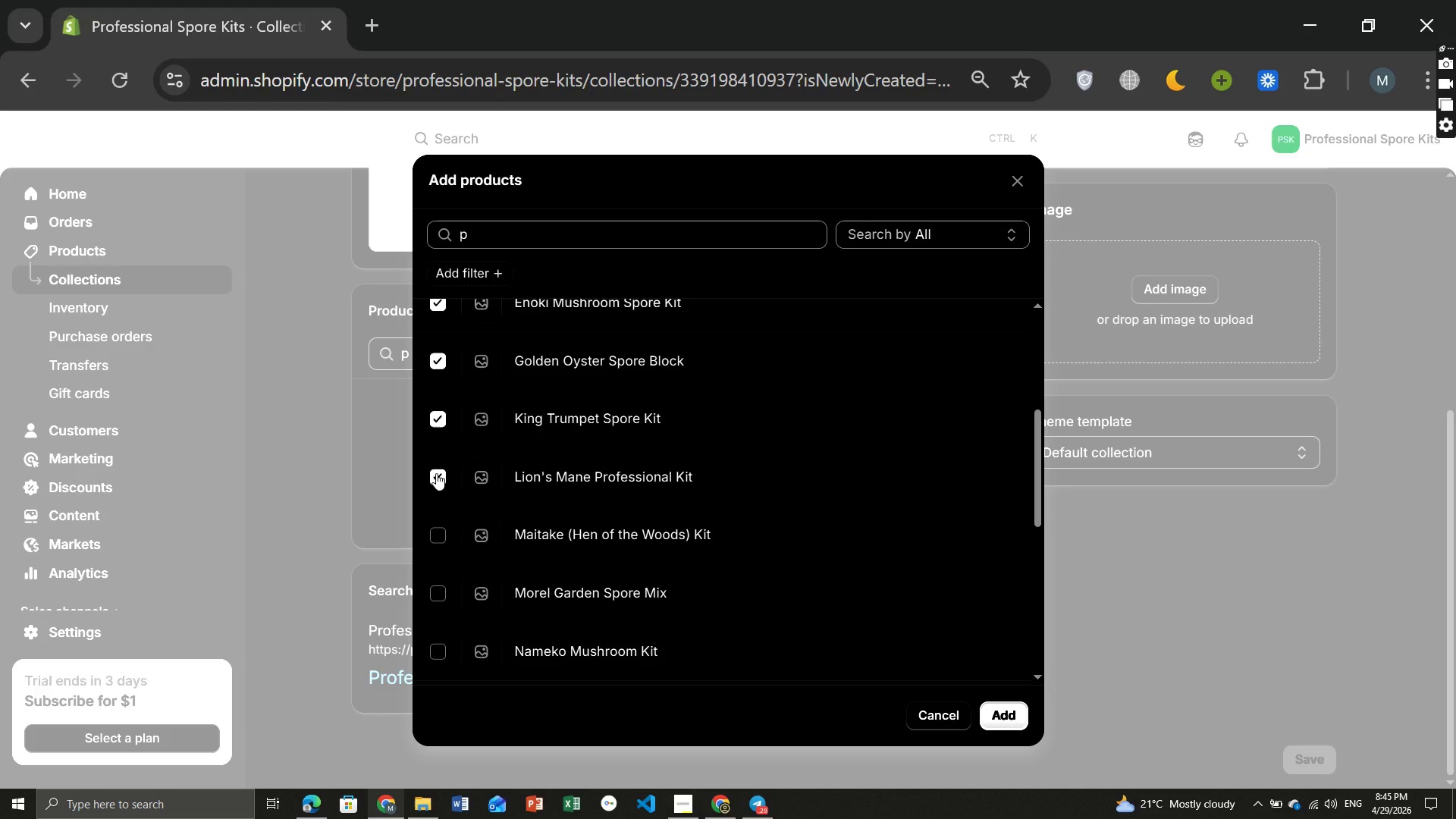 
left_click([436, 473])
 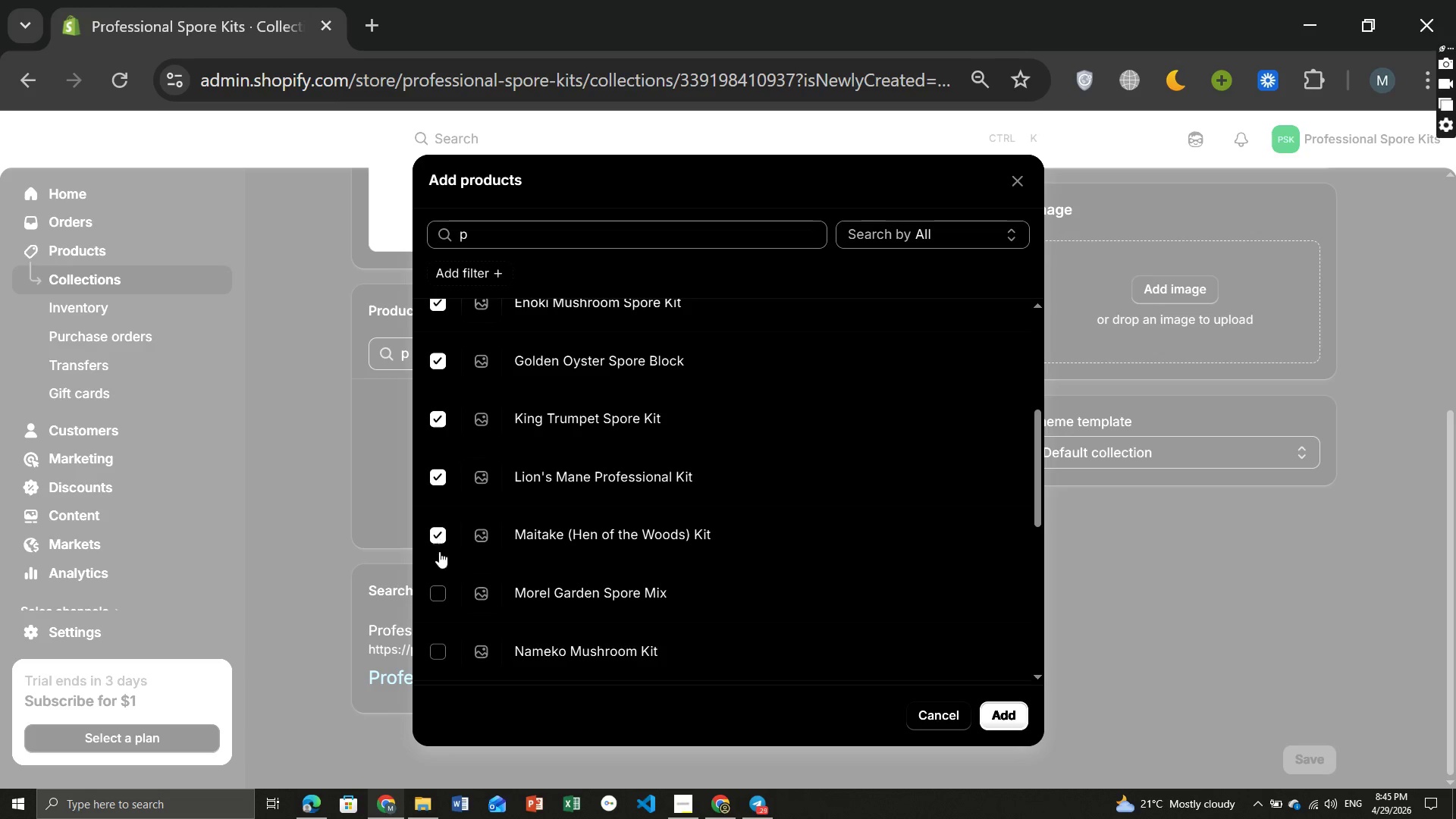 
left_click([438, 533])
 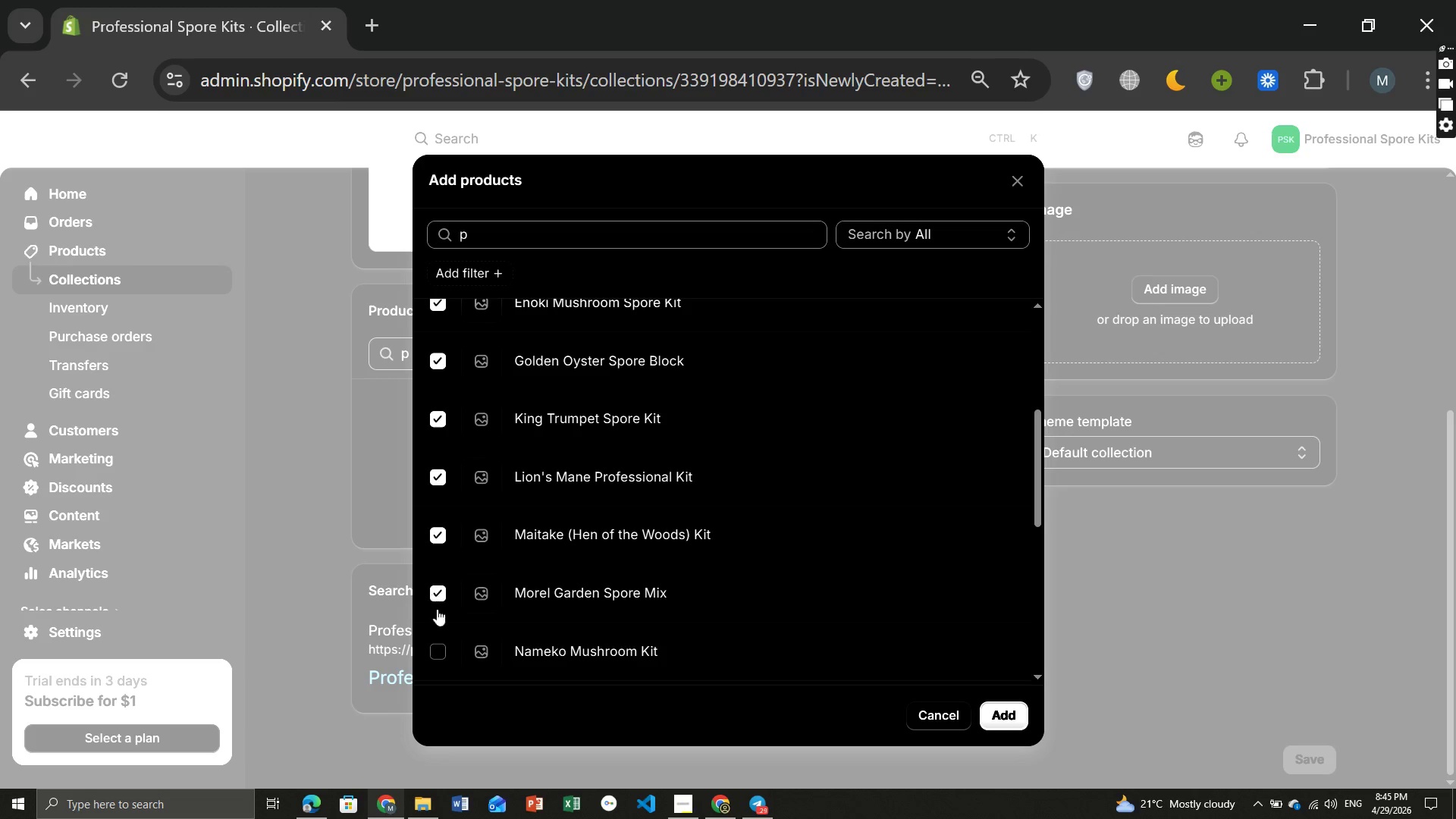 
left_click([433, 592])
 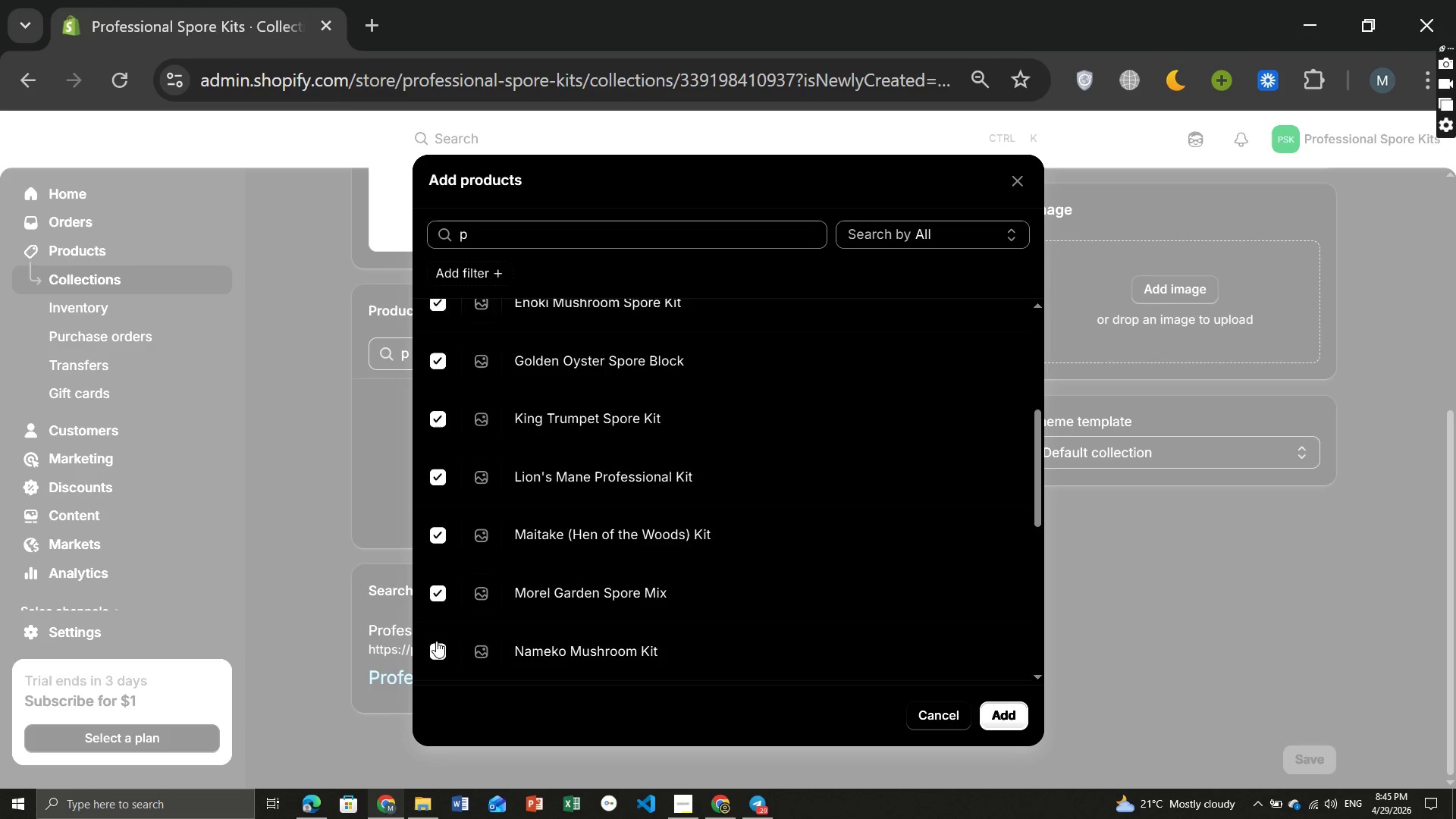 
left_click([436, 641])
 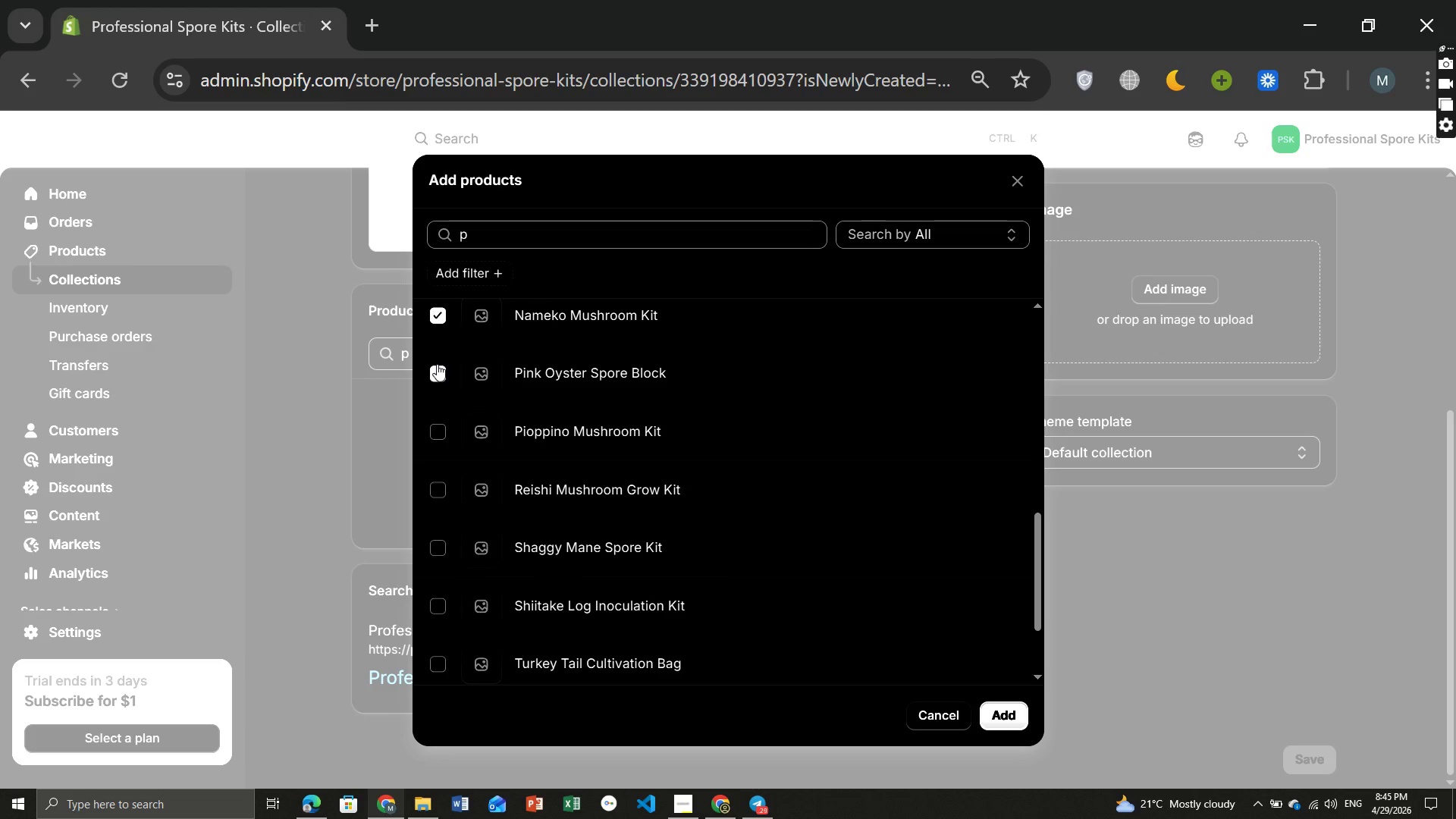 
left_click([437, 364])
 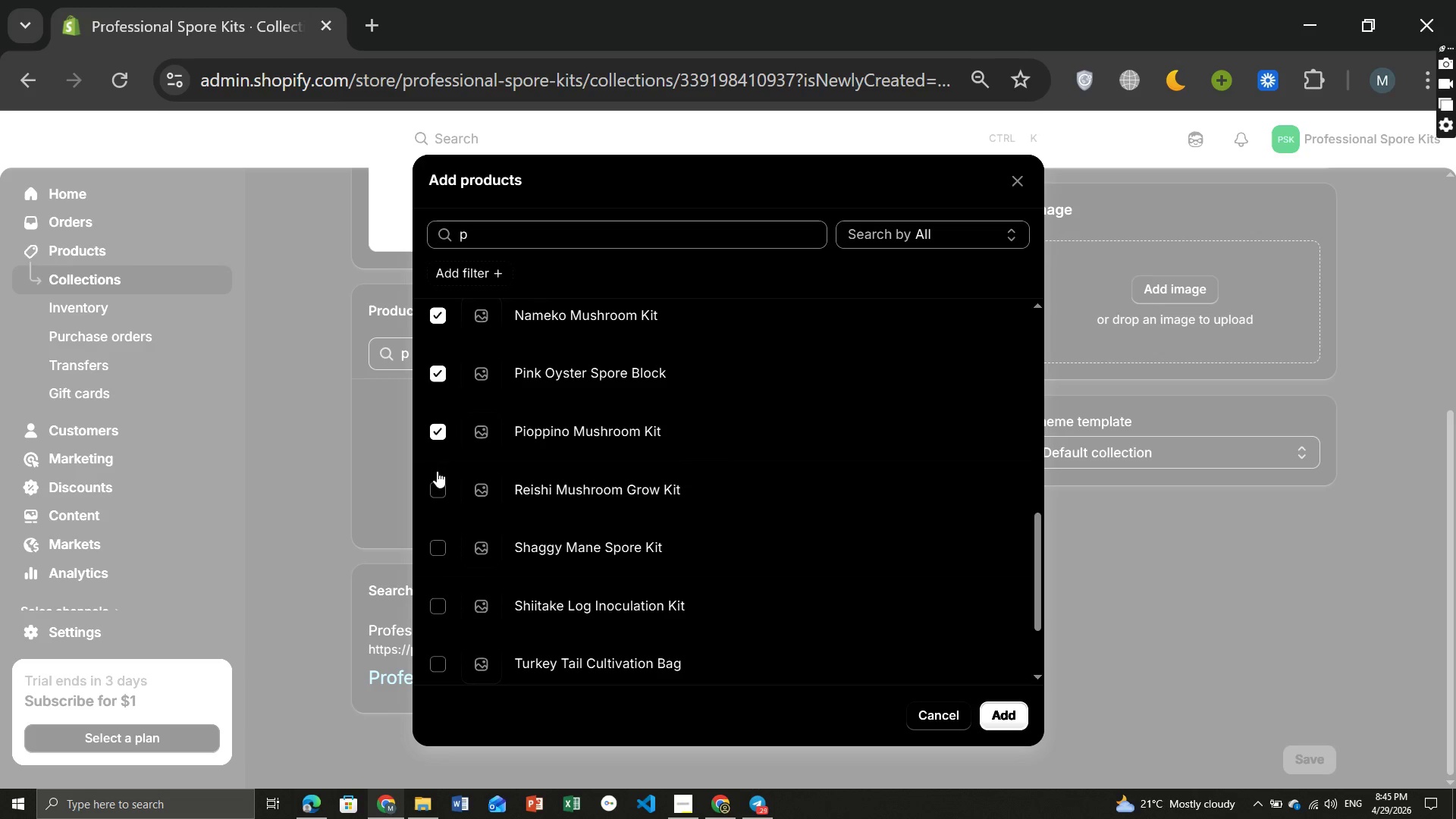 
left_click([435, 431])
 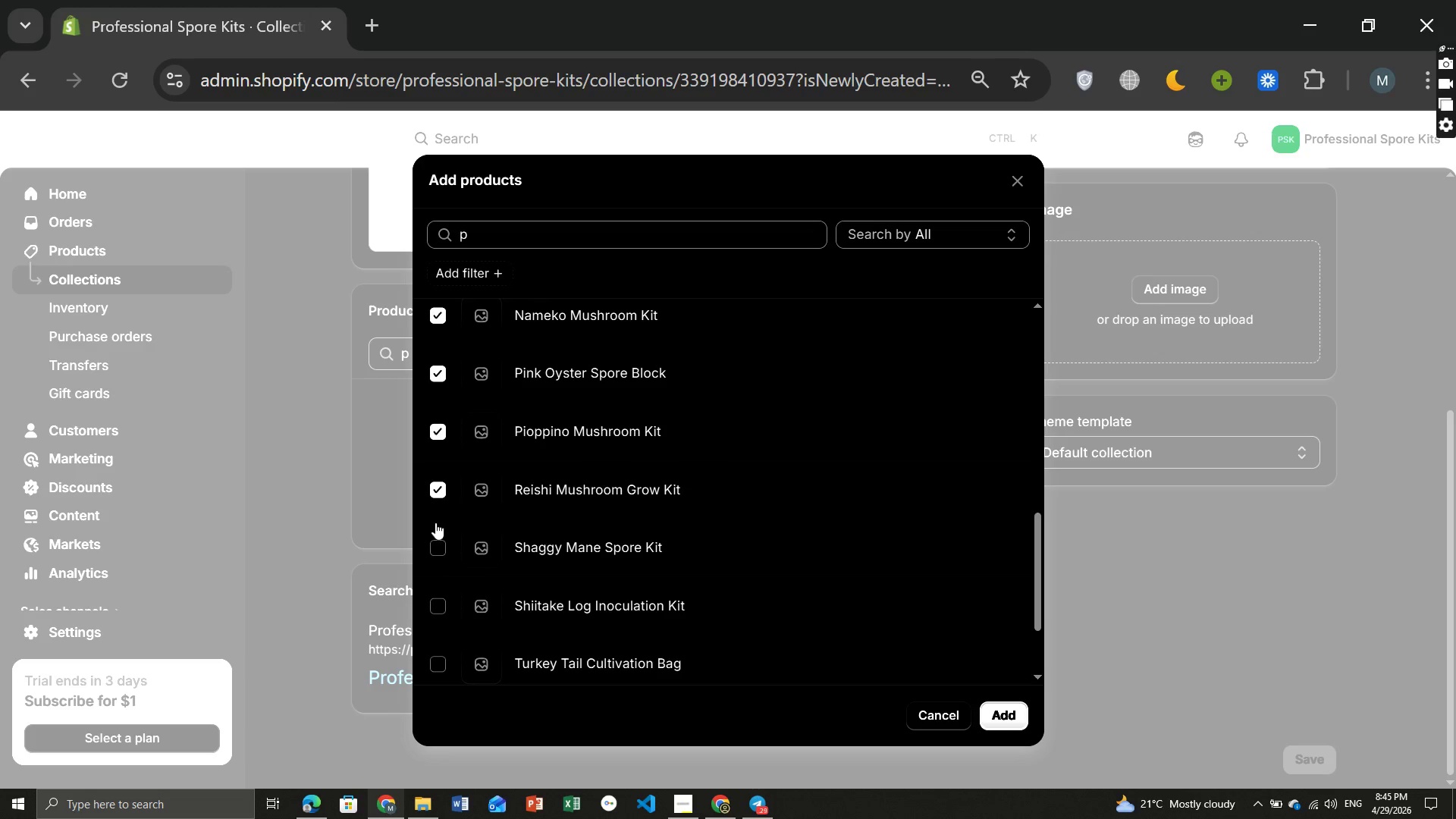 
left_click([435, 488])
 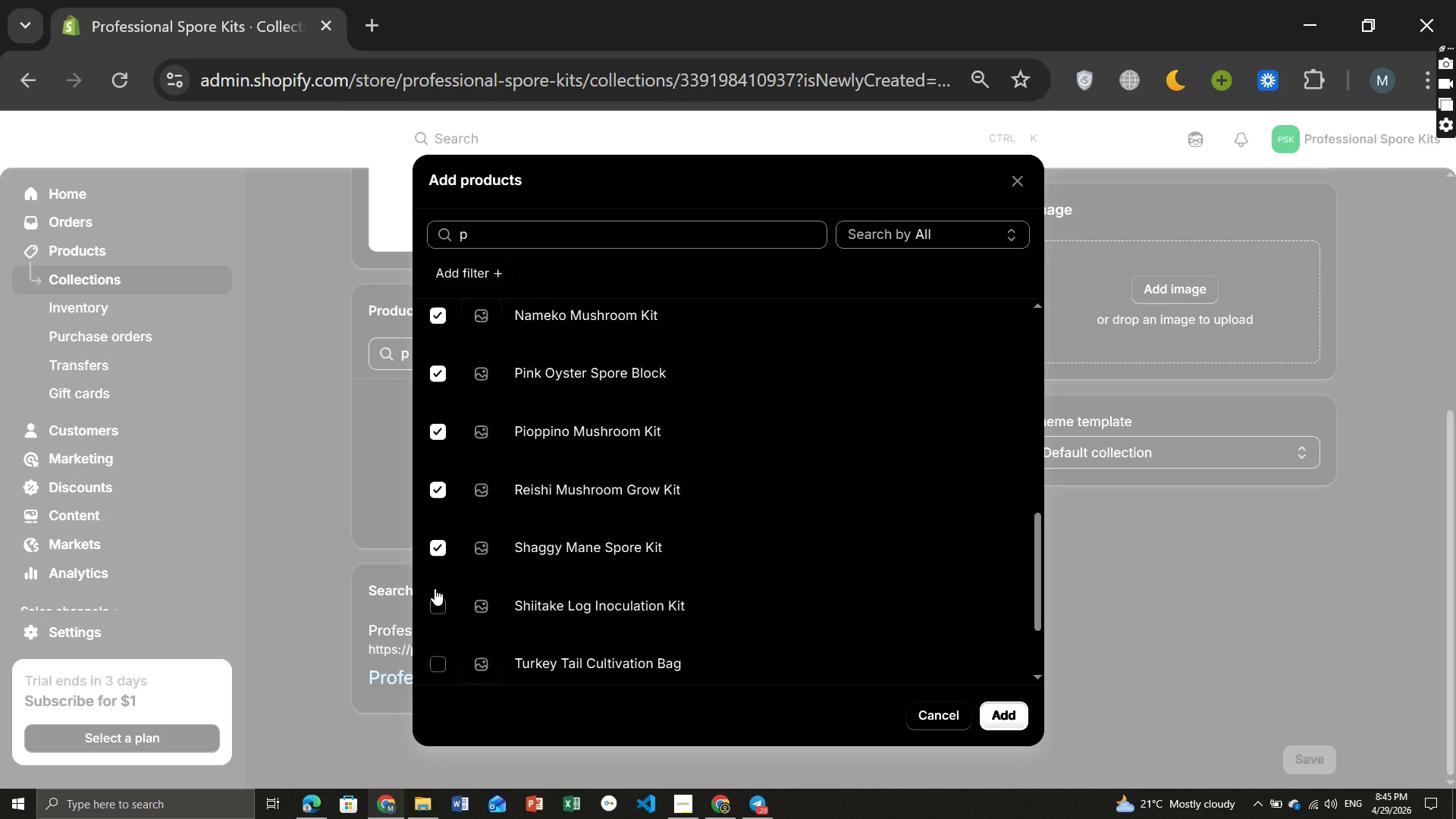 
left_click([435, 547])
 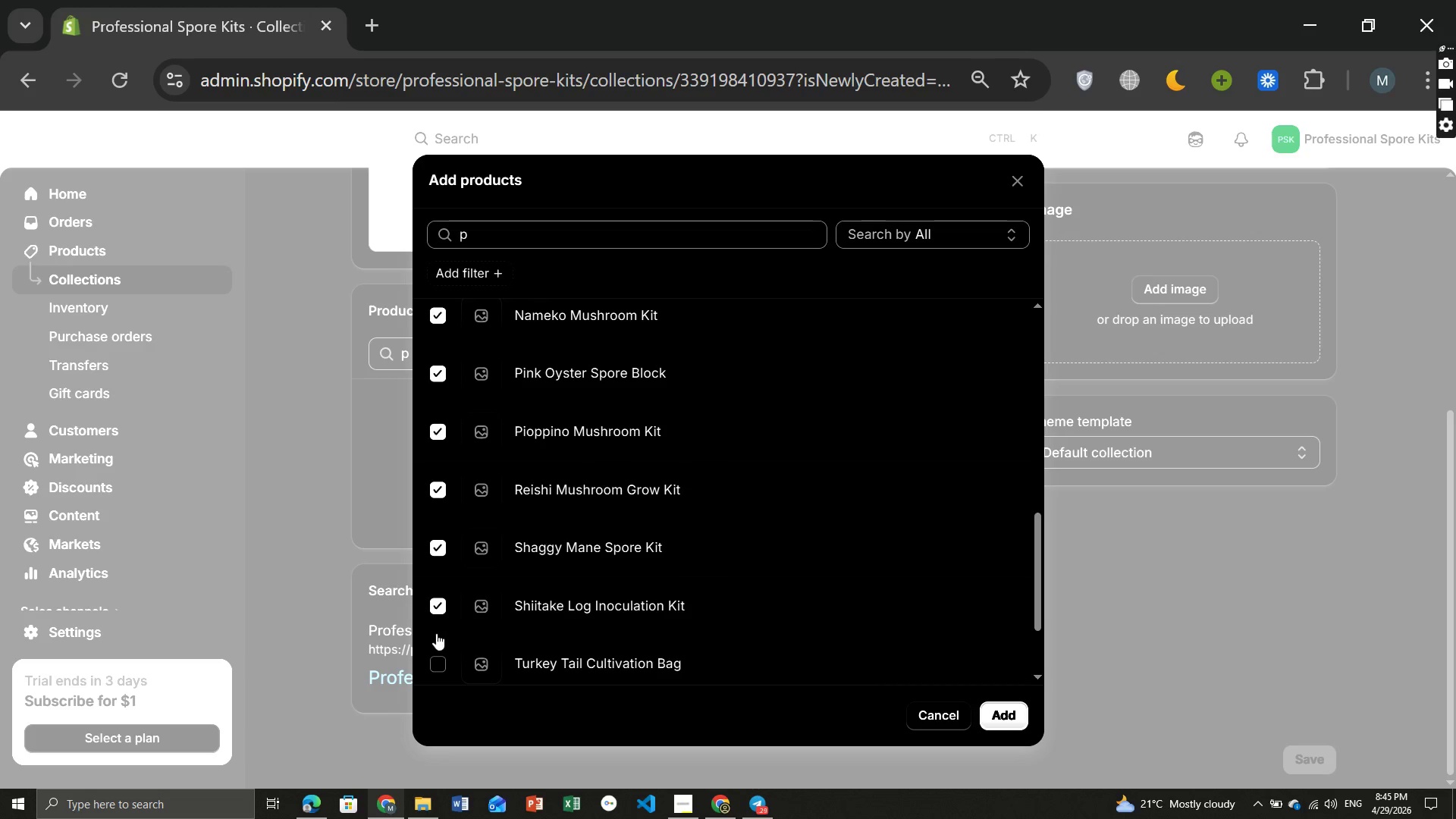 
left_click([435, 600])
 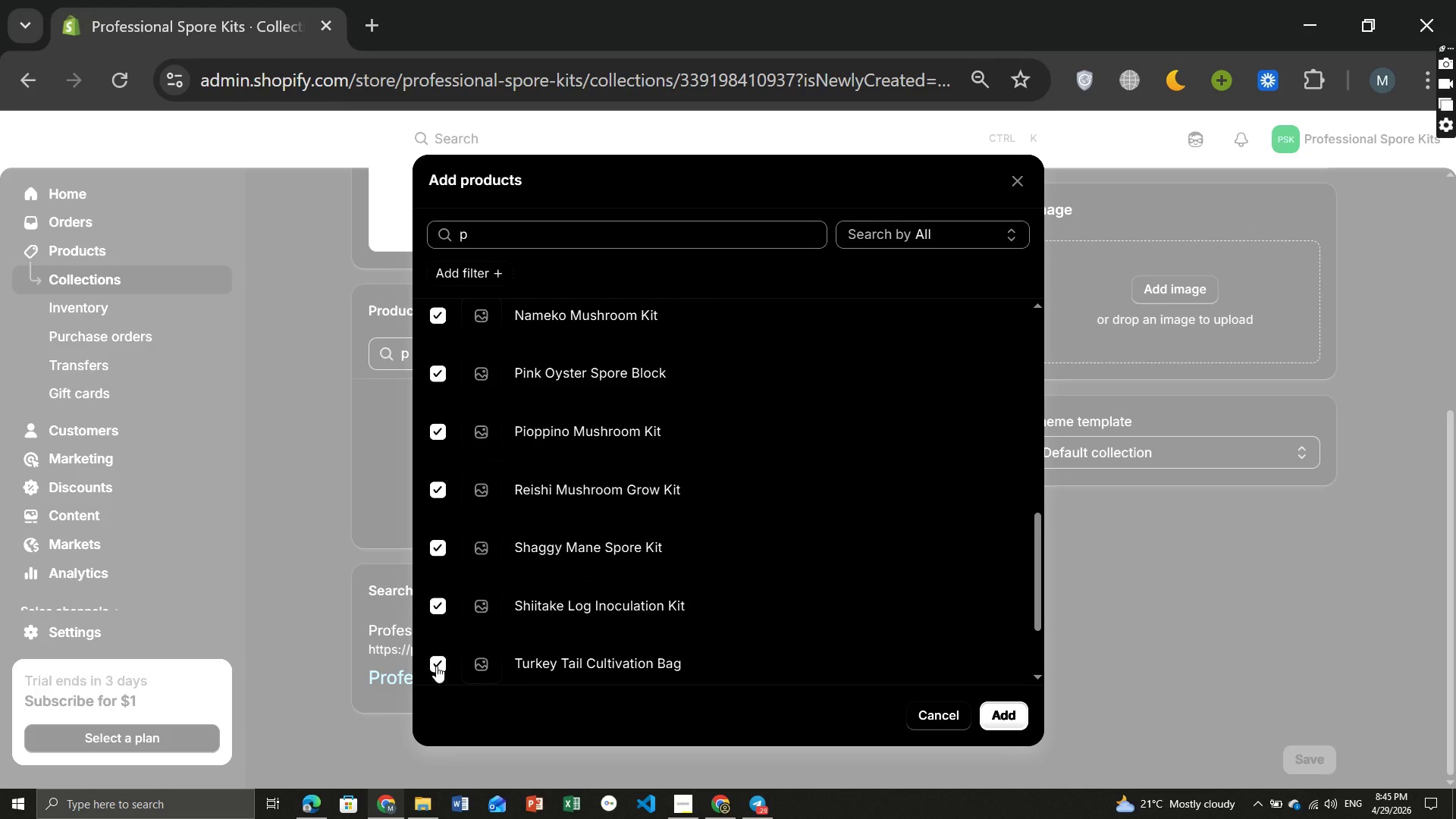 
left_click([436, 666])
 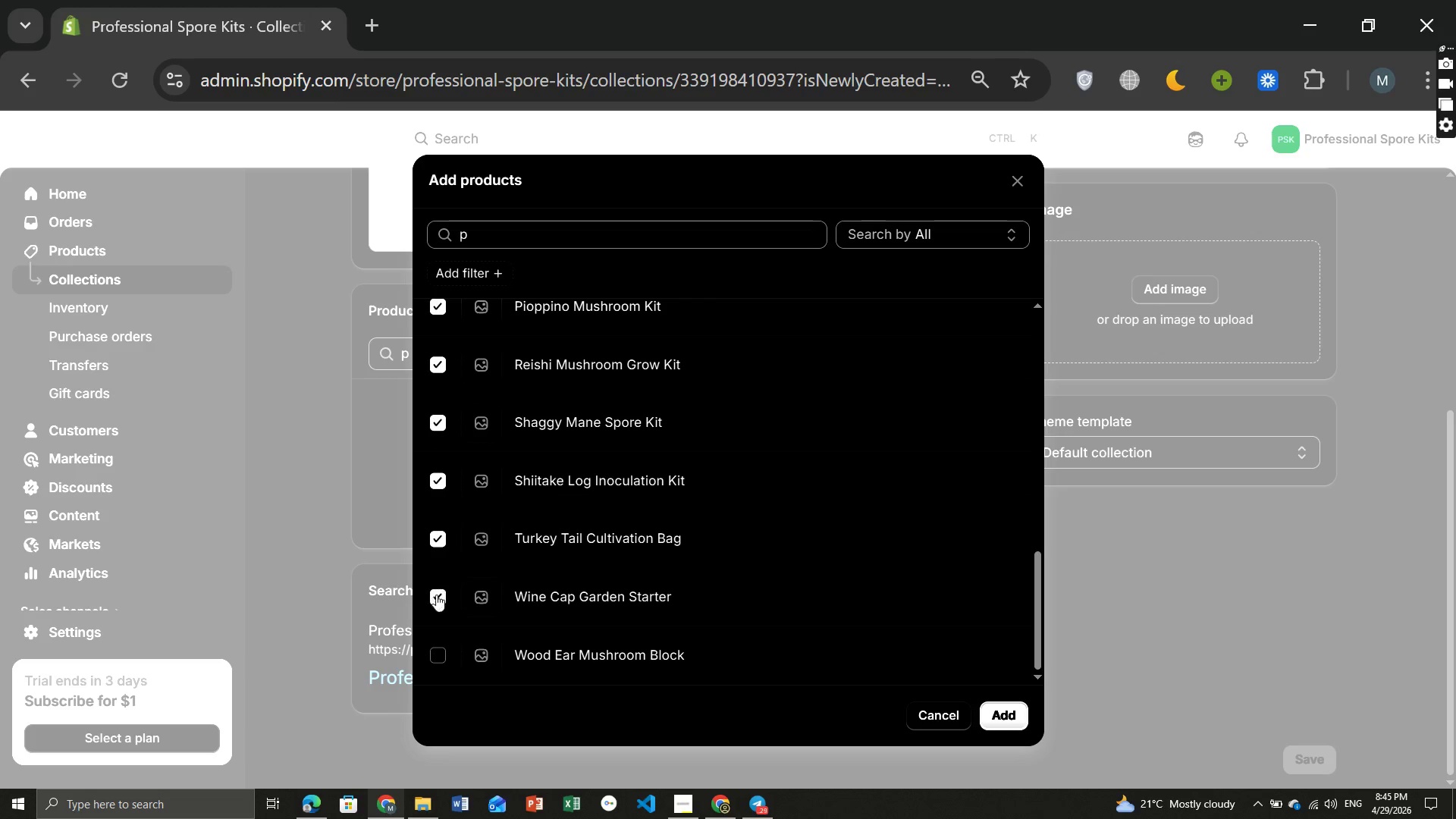 
left_click([436, 585])
 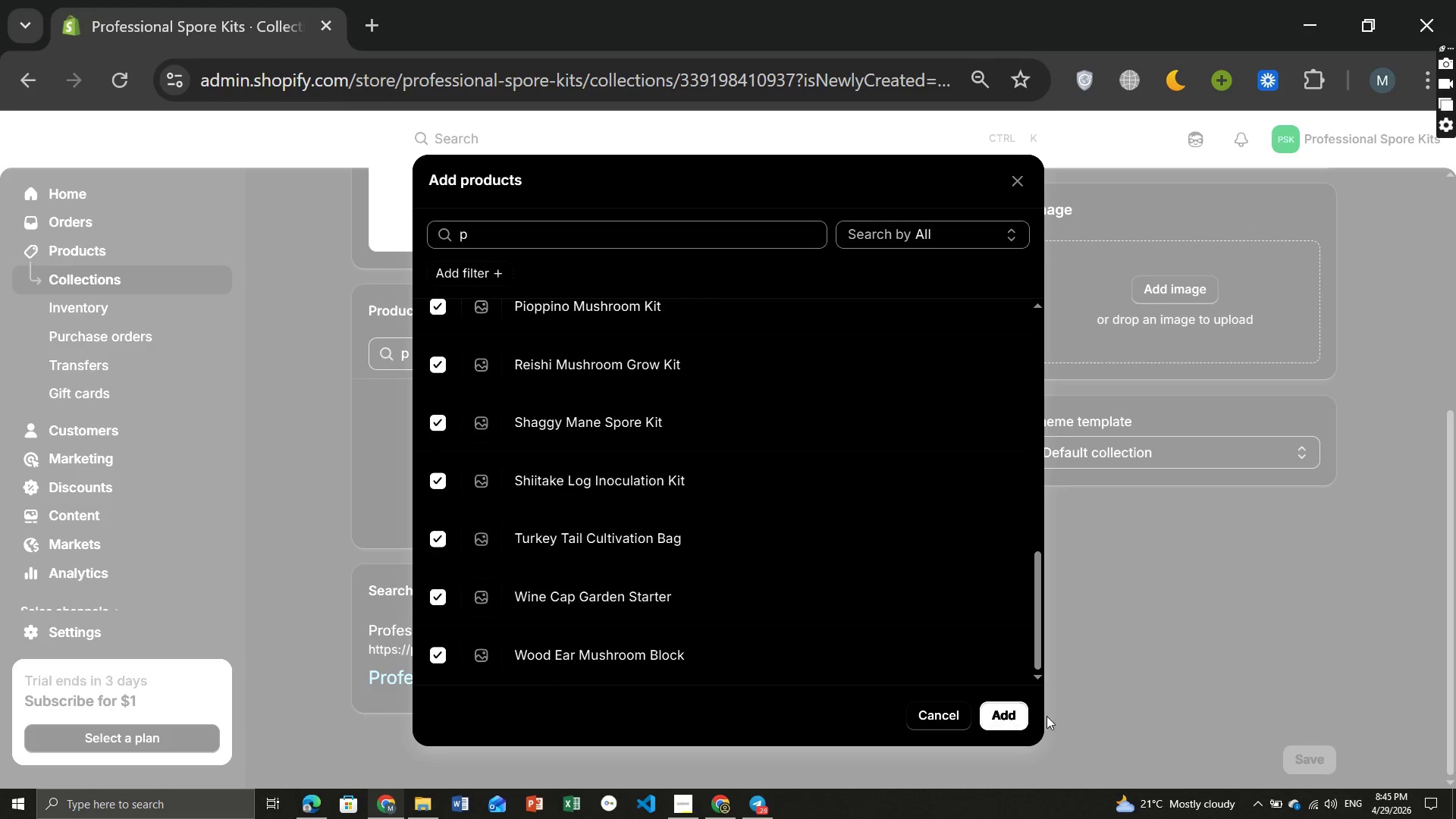 
left_click([438, 659])
 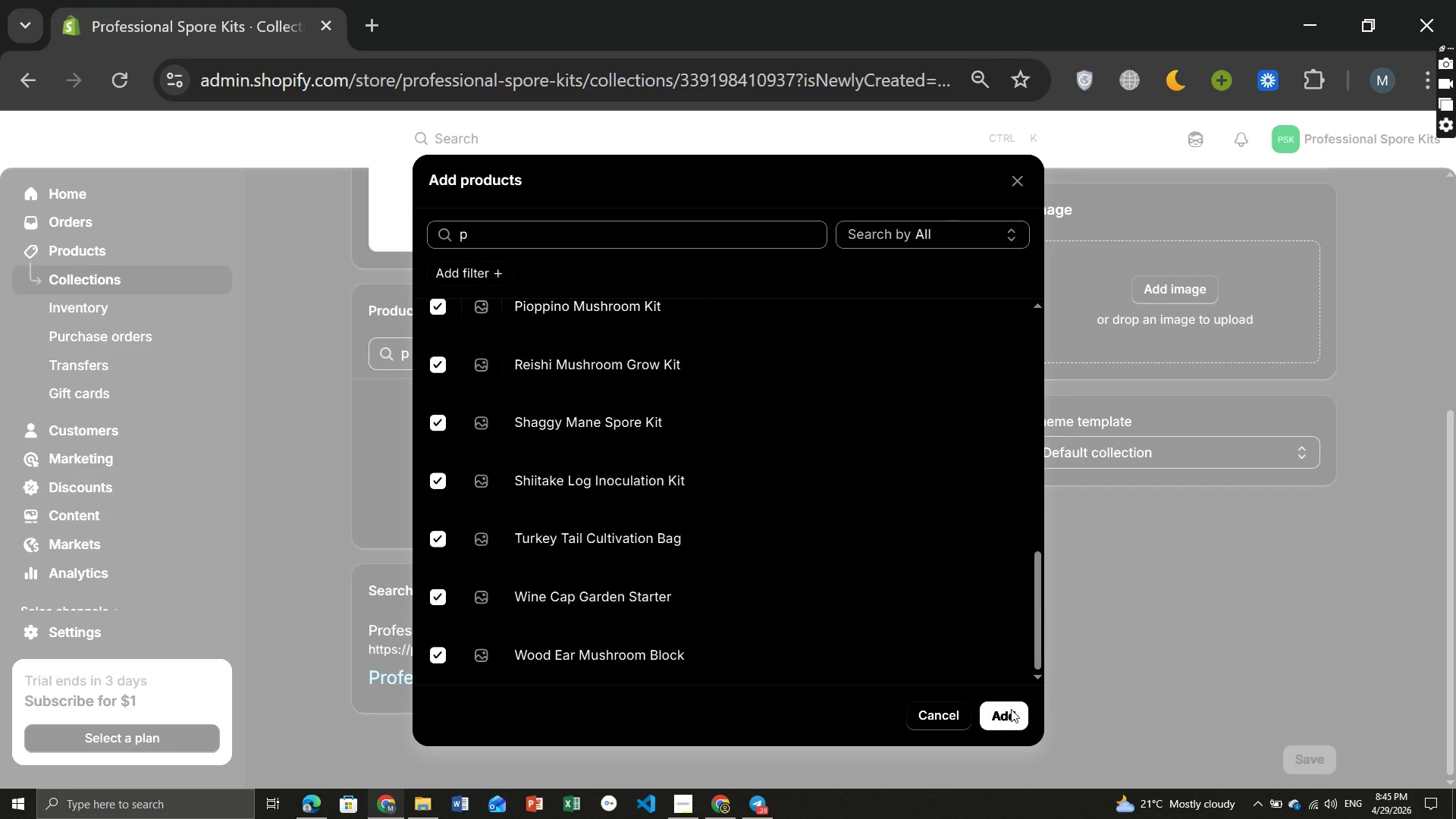 
left_click([1011, 709])
 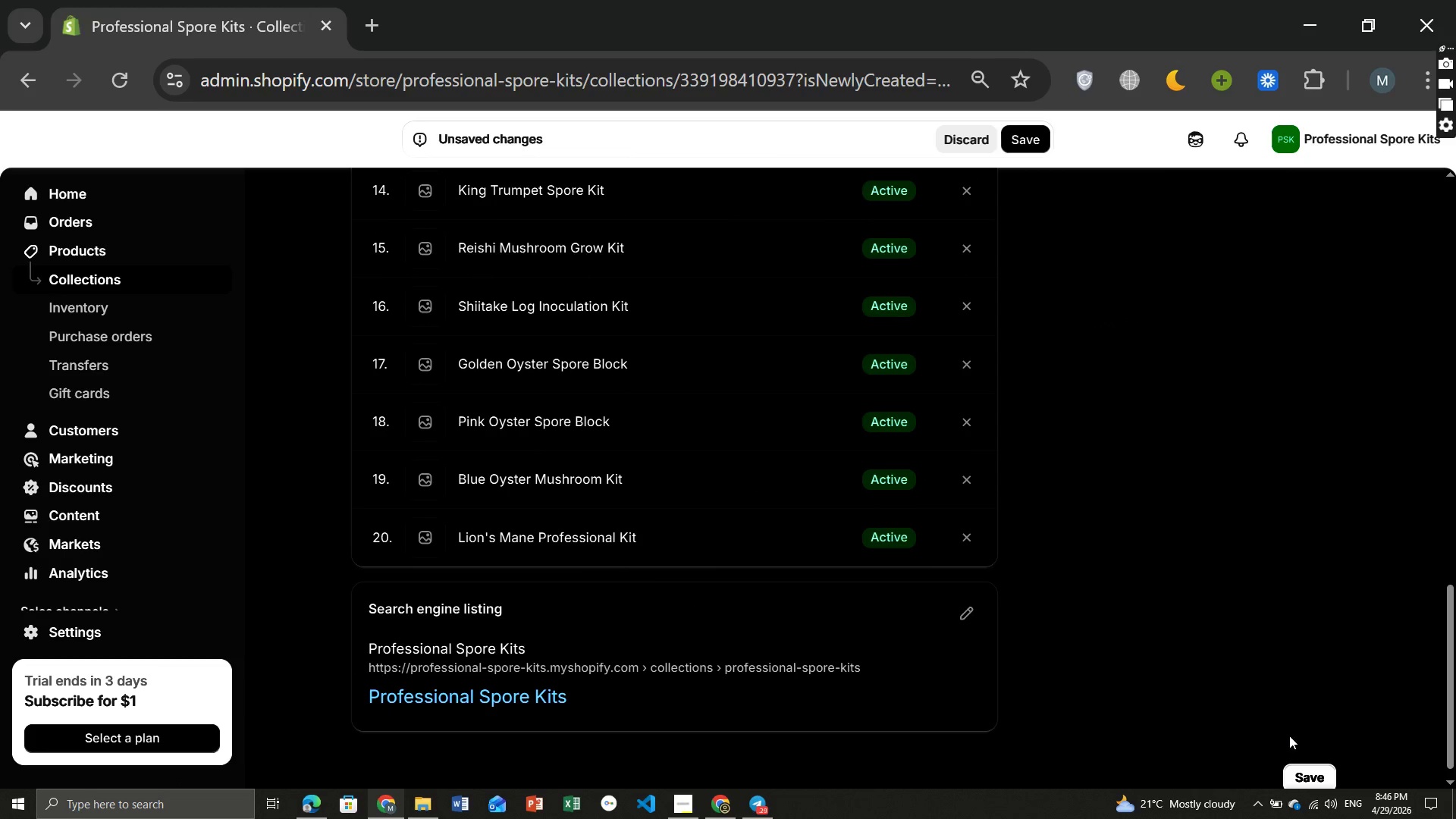 
wait(6.83)
 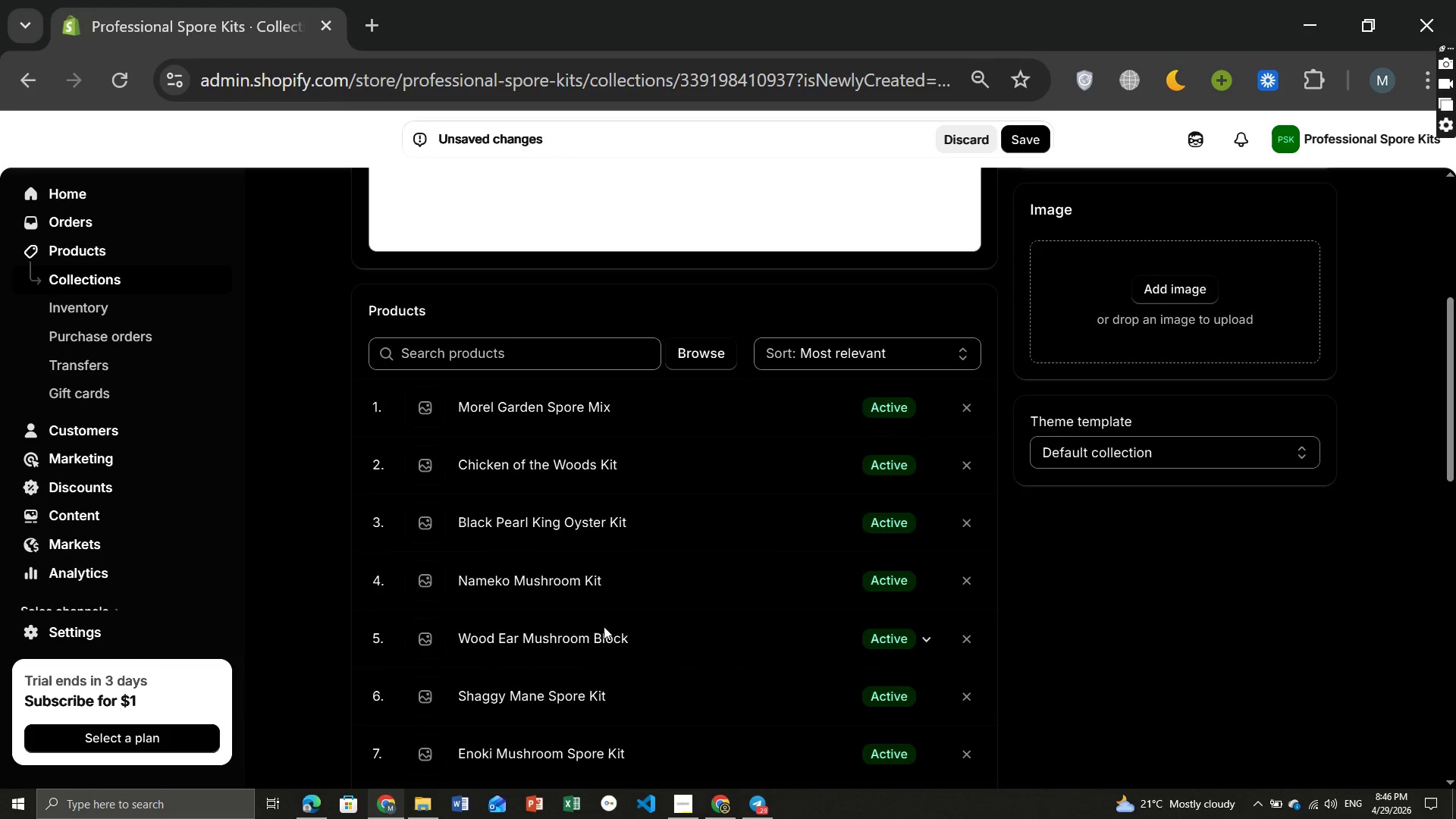 
left_click([1310, 769])
 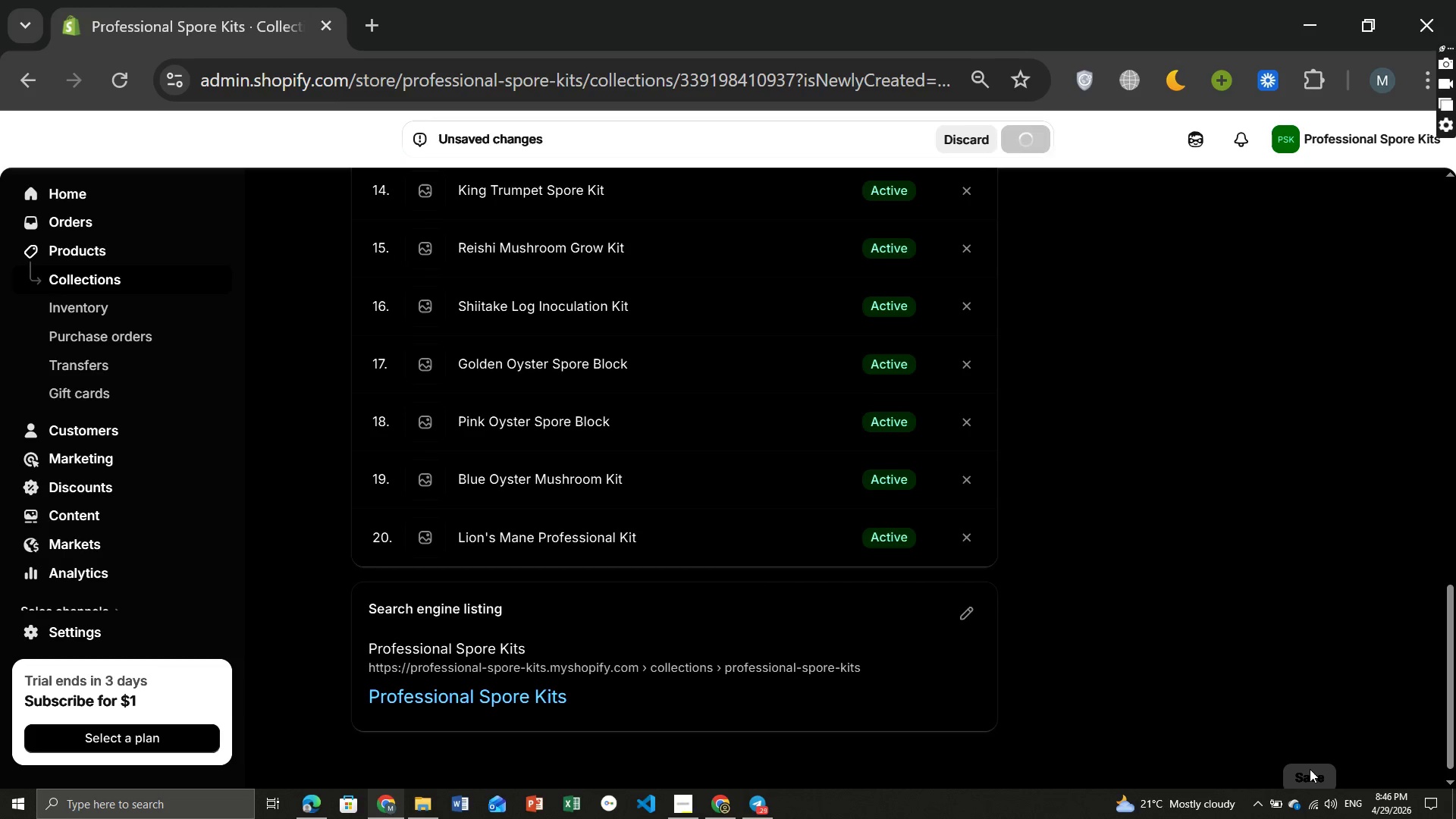 
wait(9.01)
 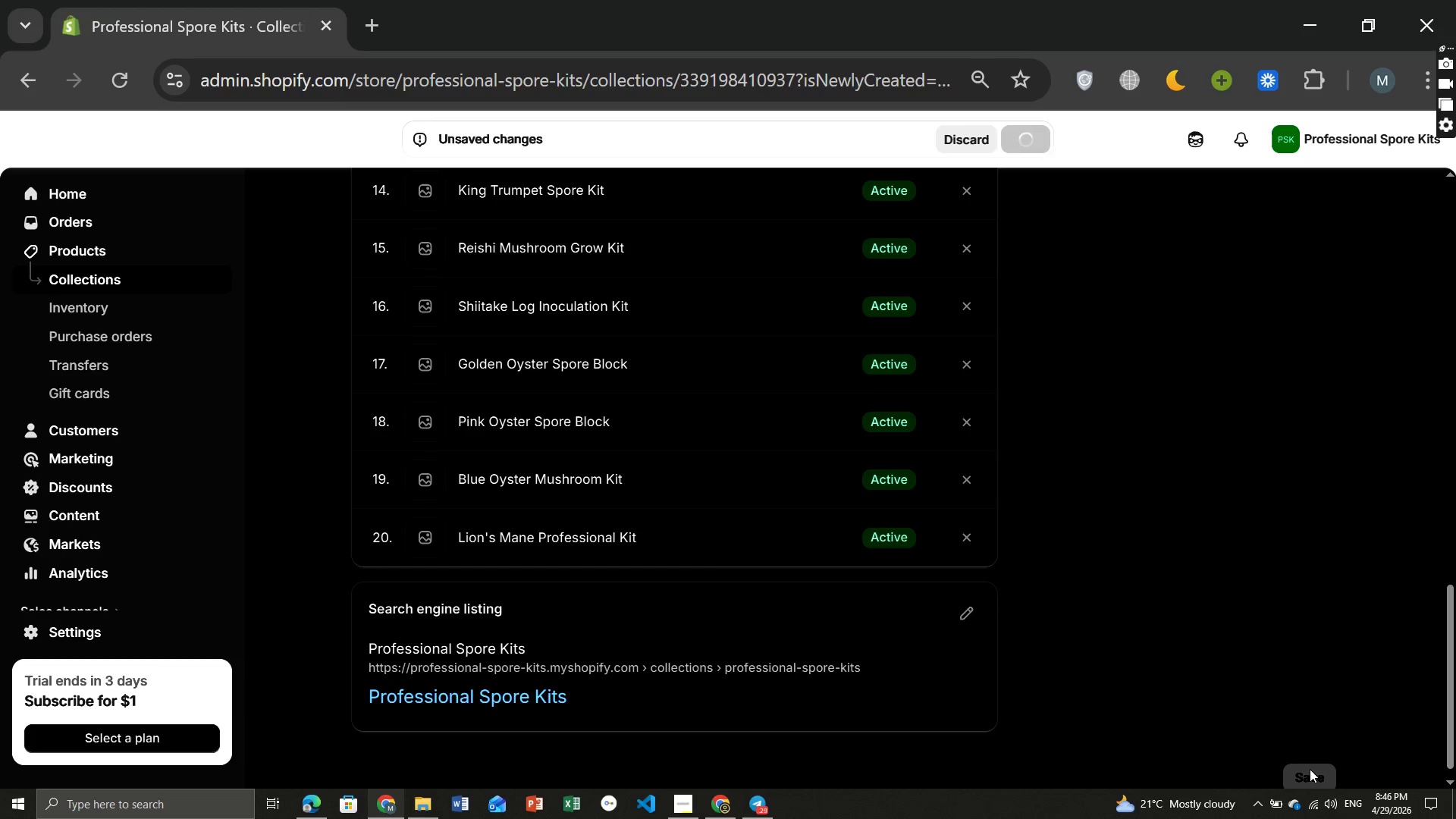 
left_click([363, 199])
 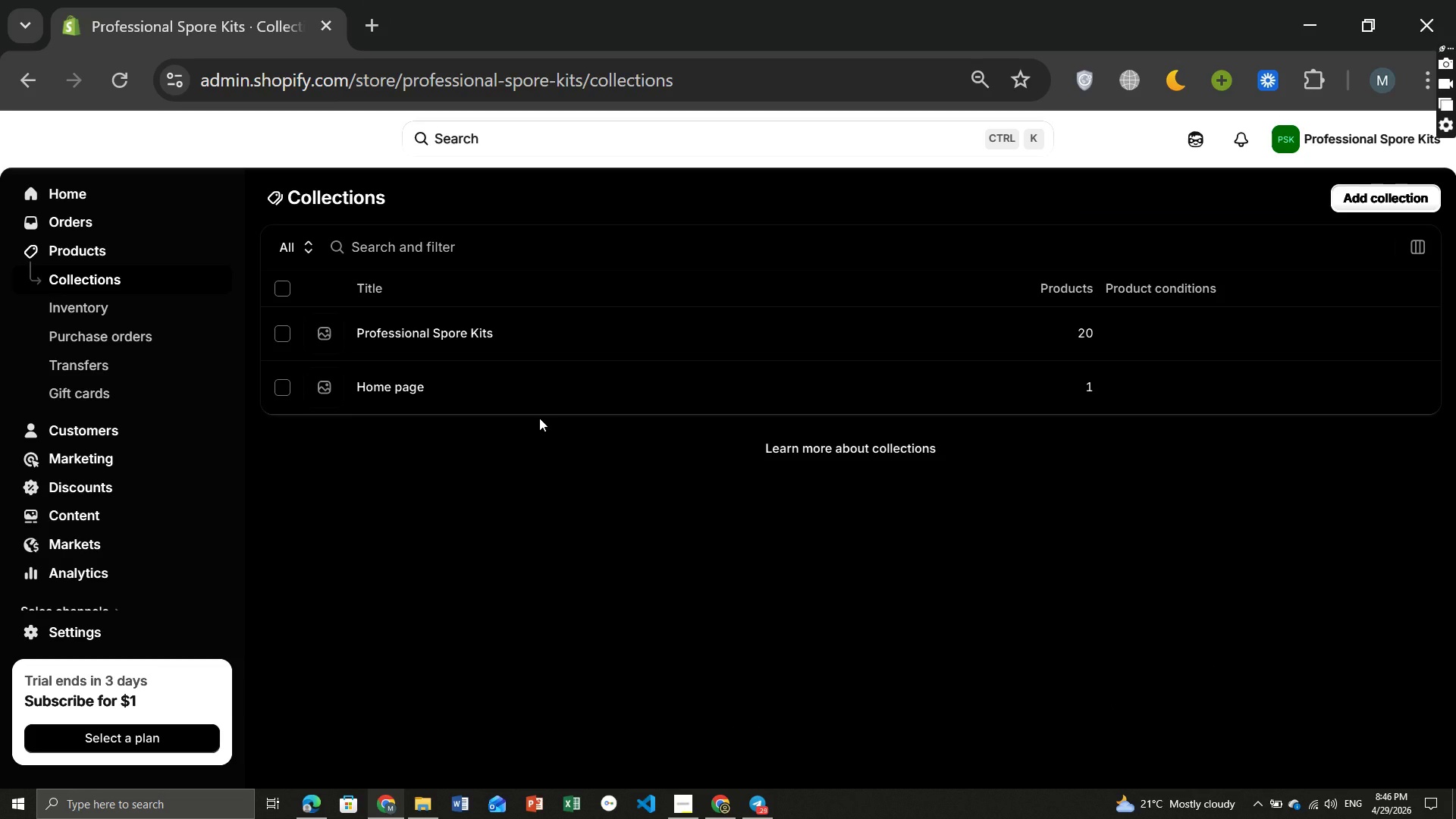 
wait(13.09)
 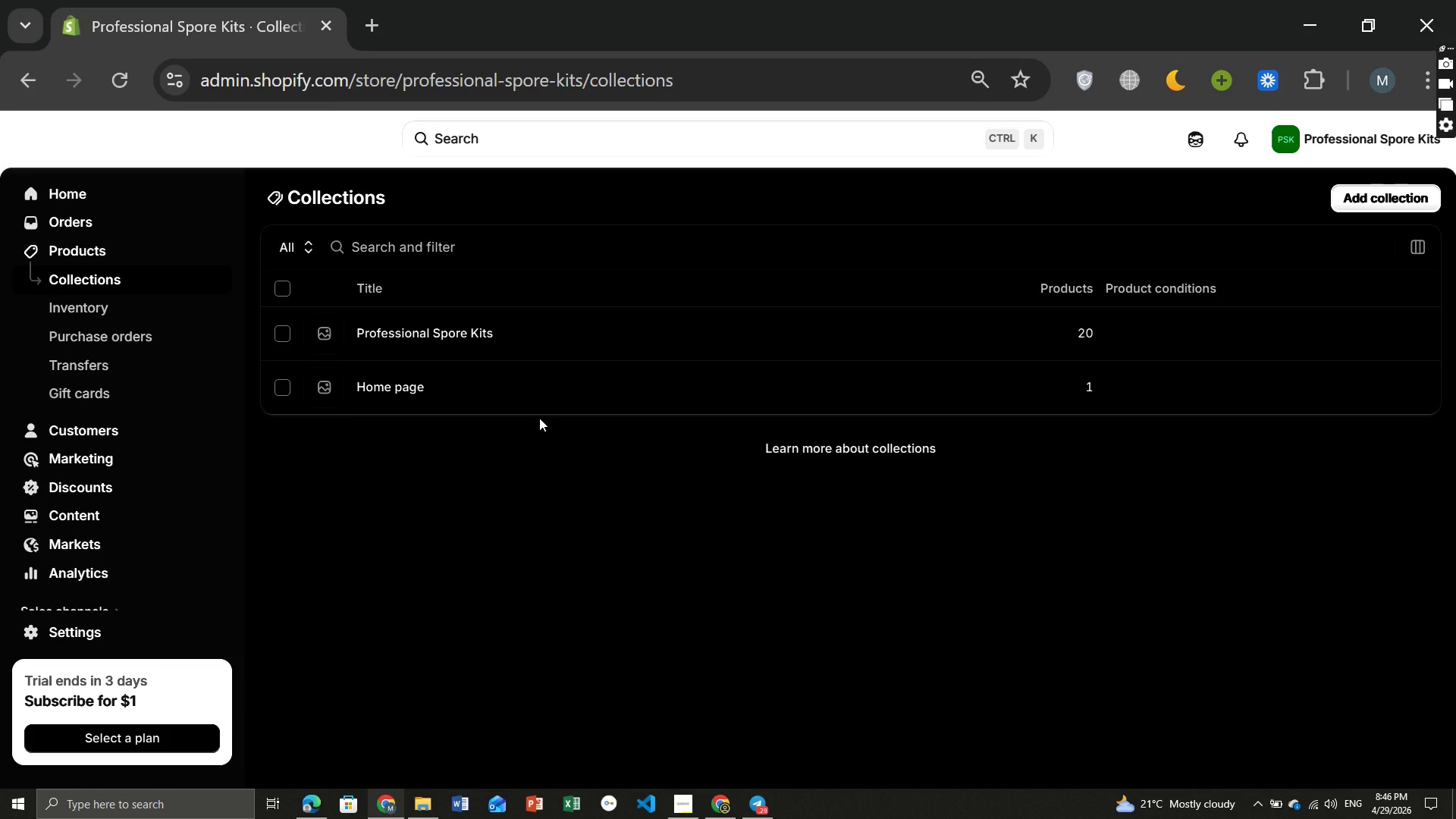 
left_click([91, 255])
 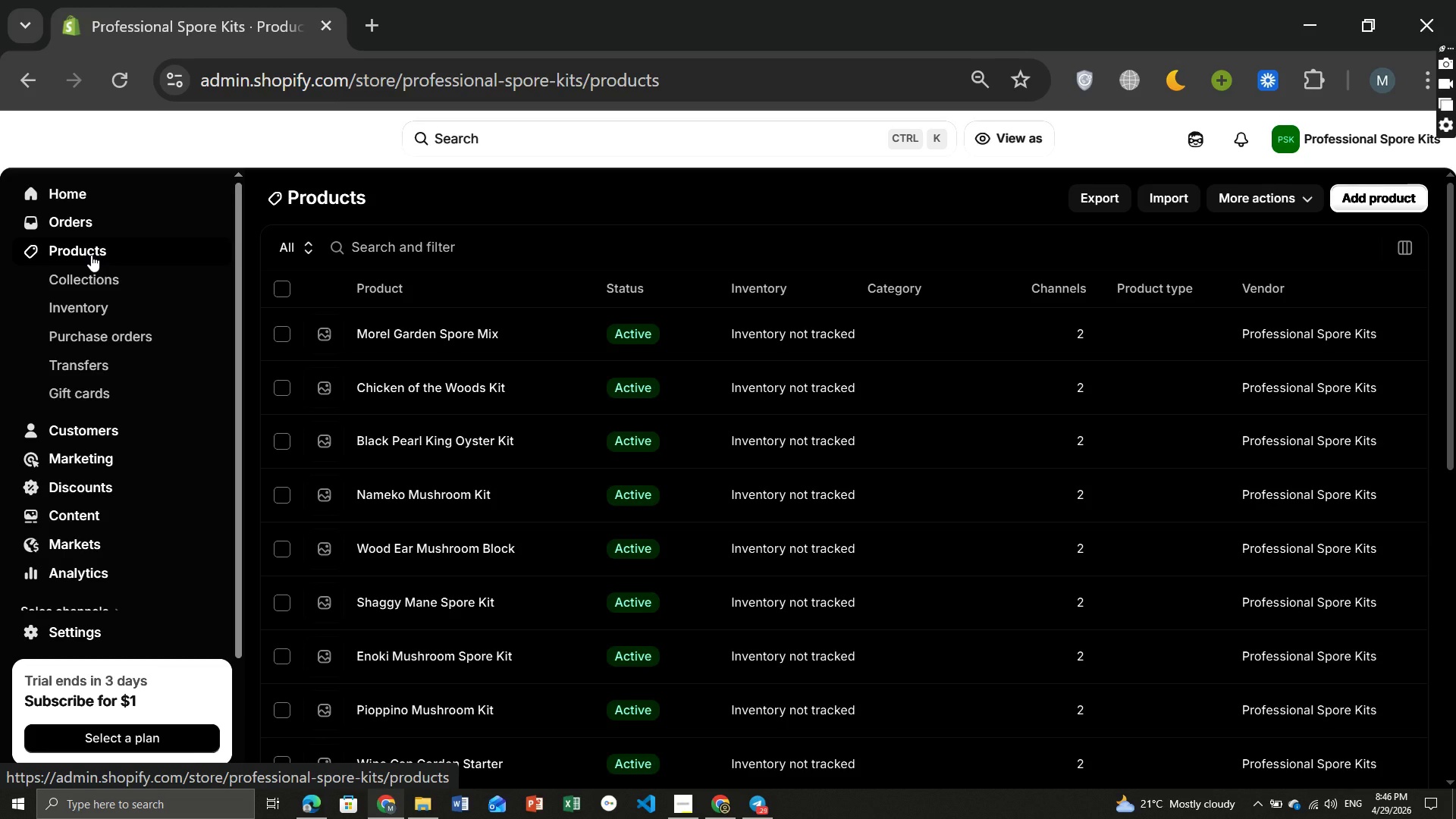 
wait(10.05)
 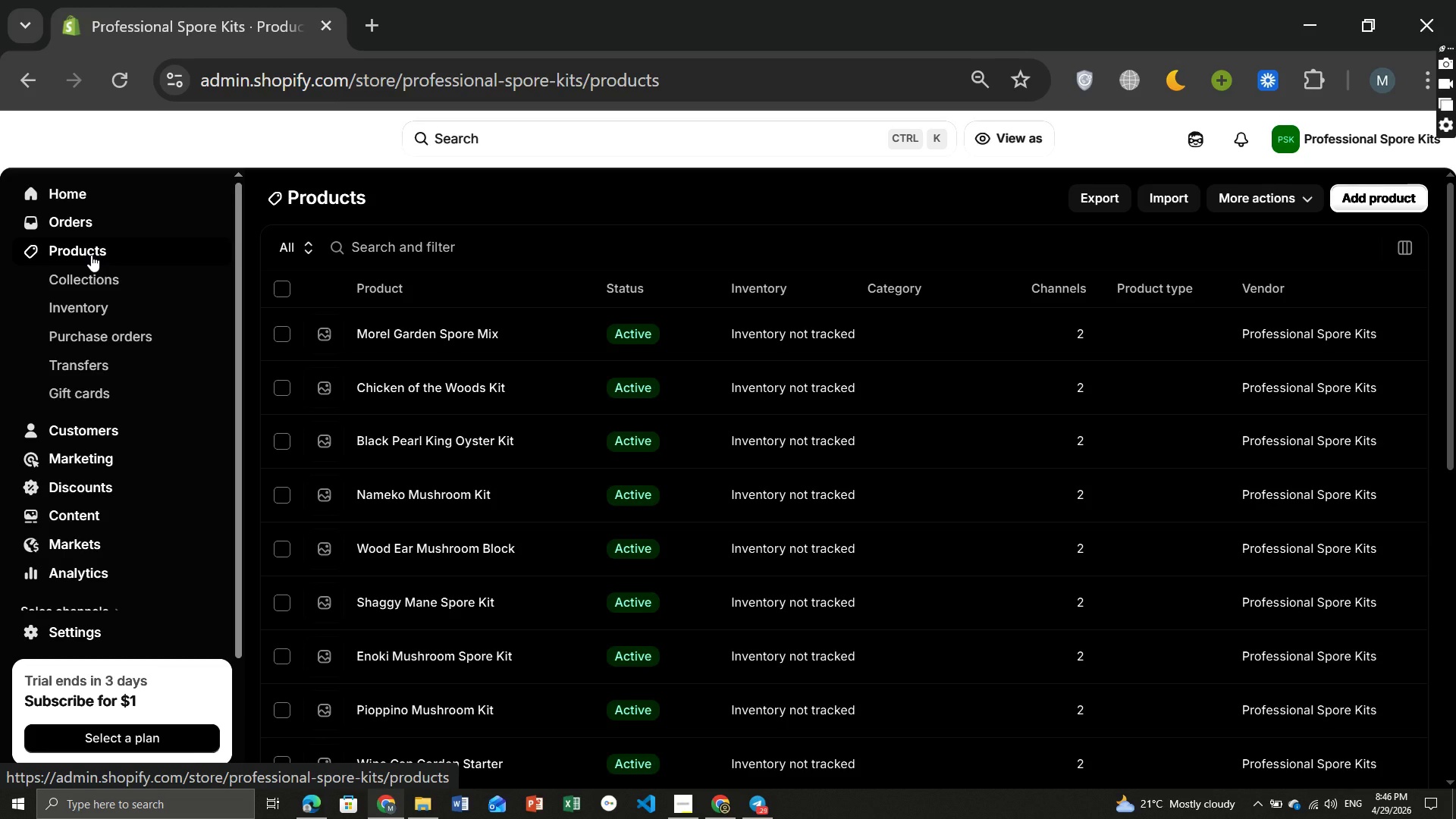 
left_click([280, 247])
 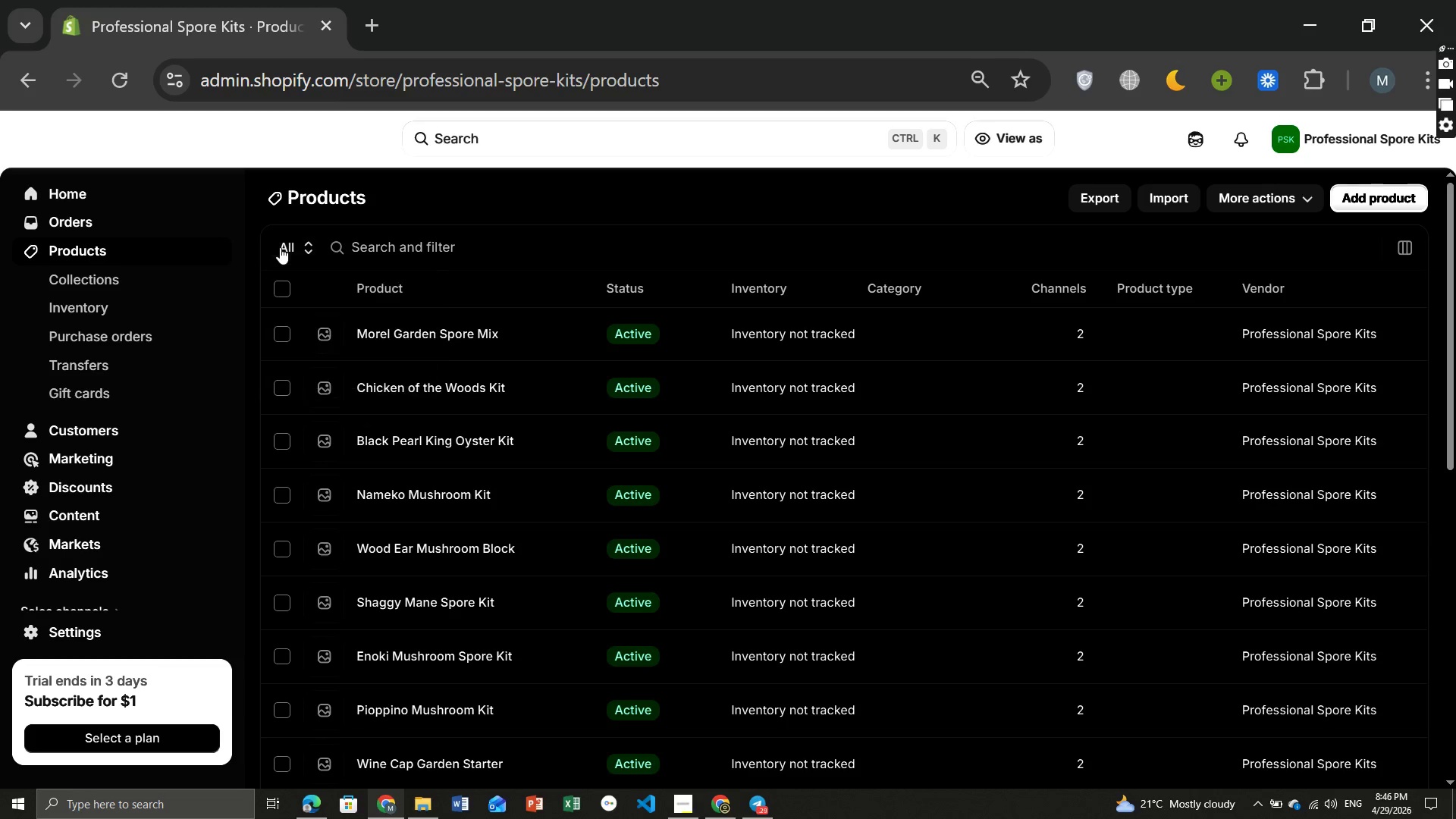 
left_click([280, 247])
 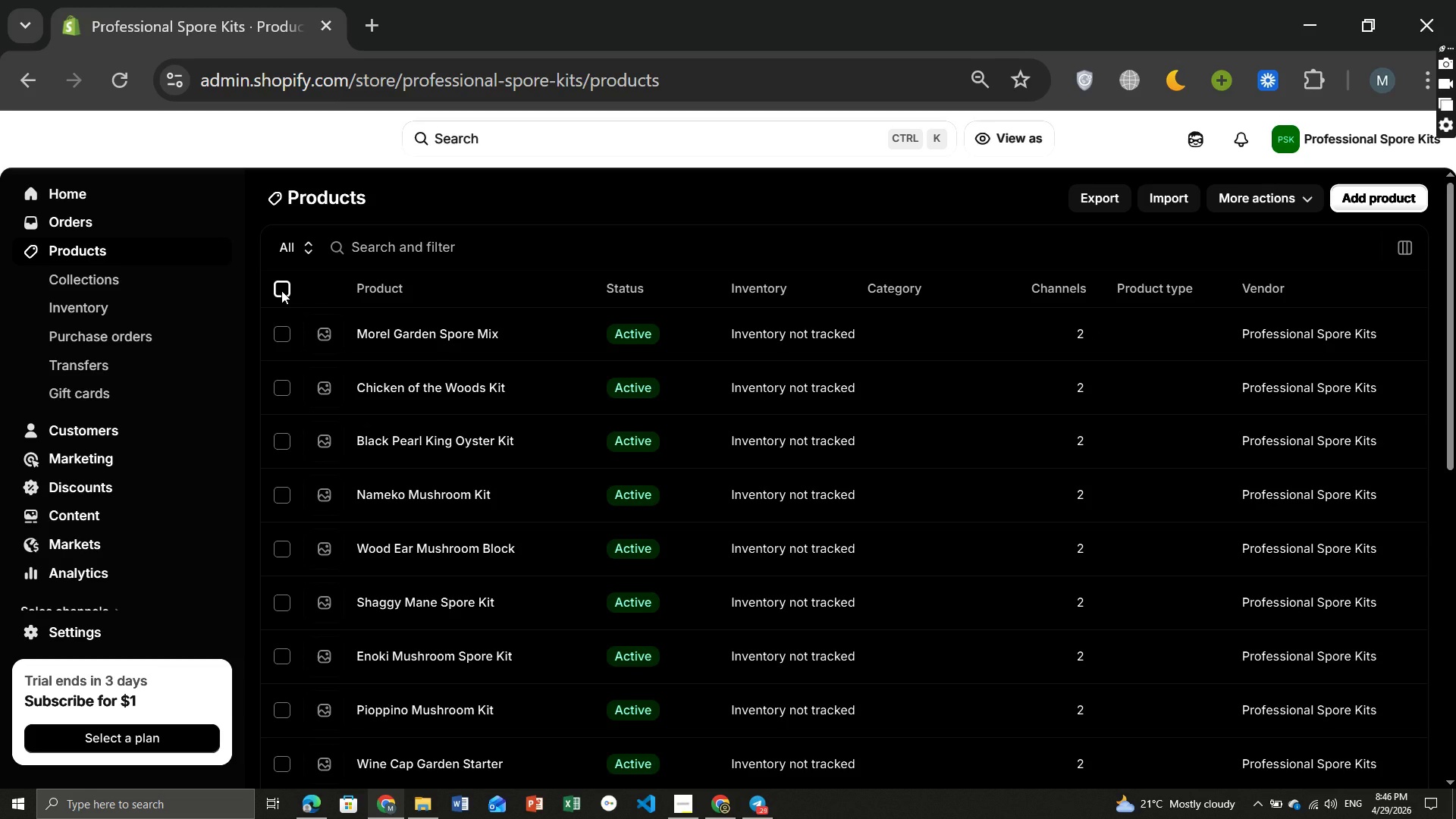 
left_click([281, 290])
 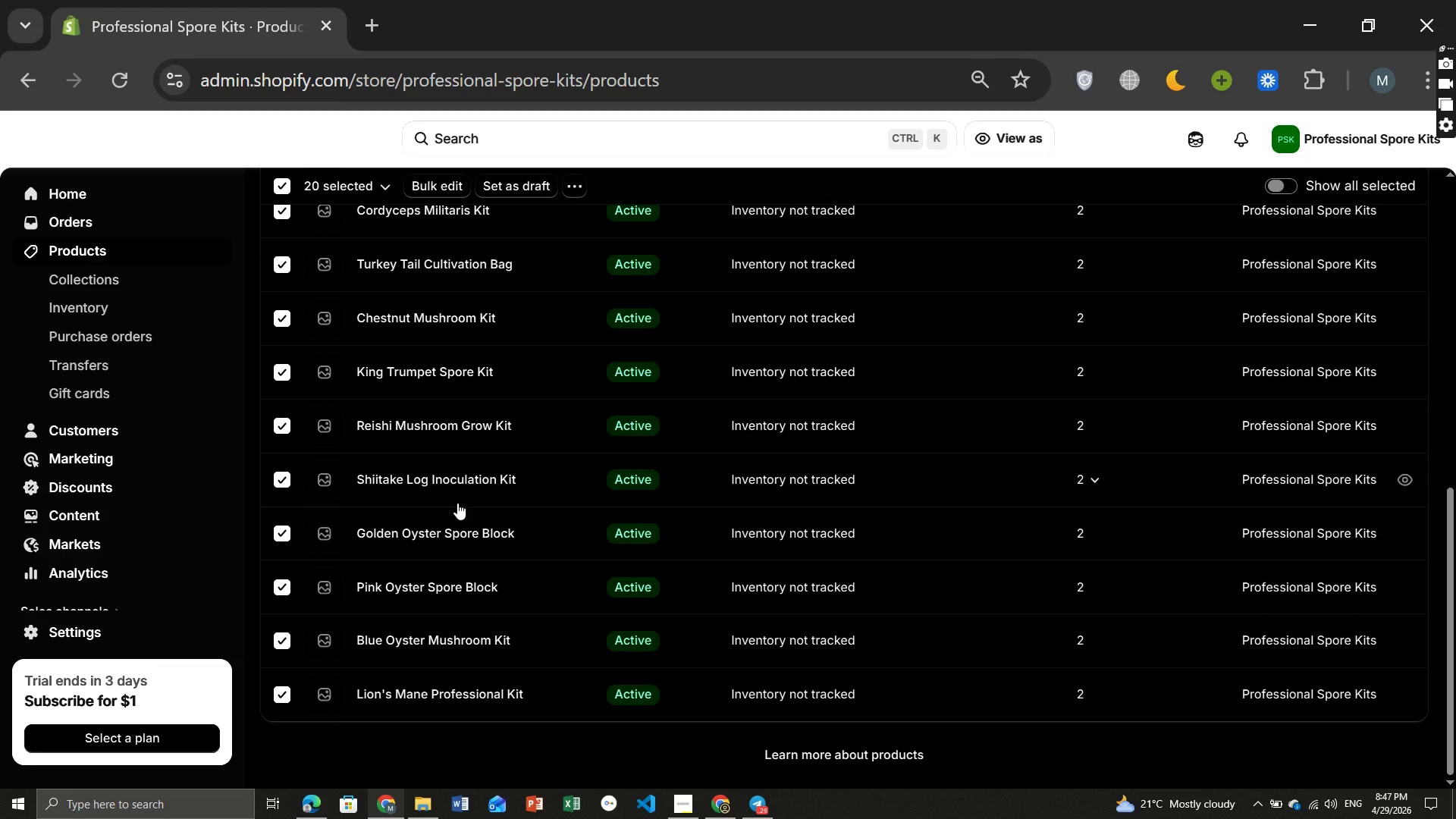 
wait(23.17)
 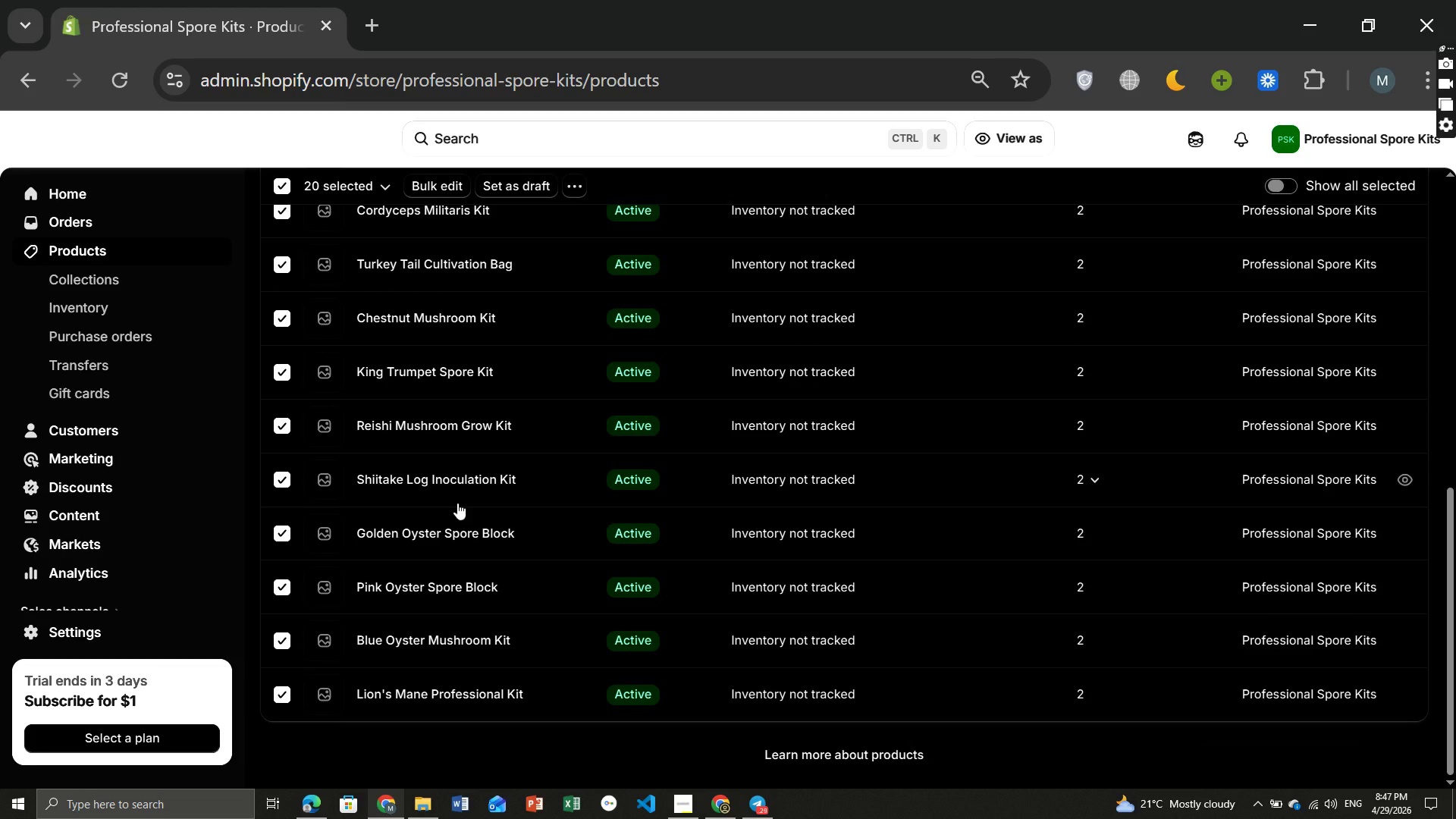 
left_click([436, 687])
 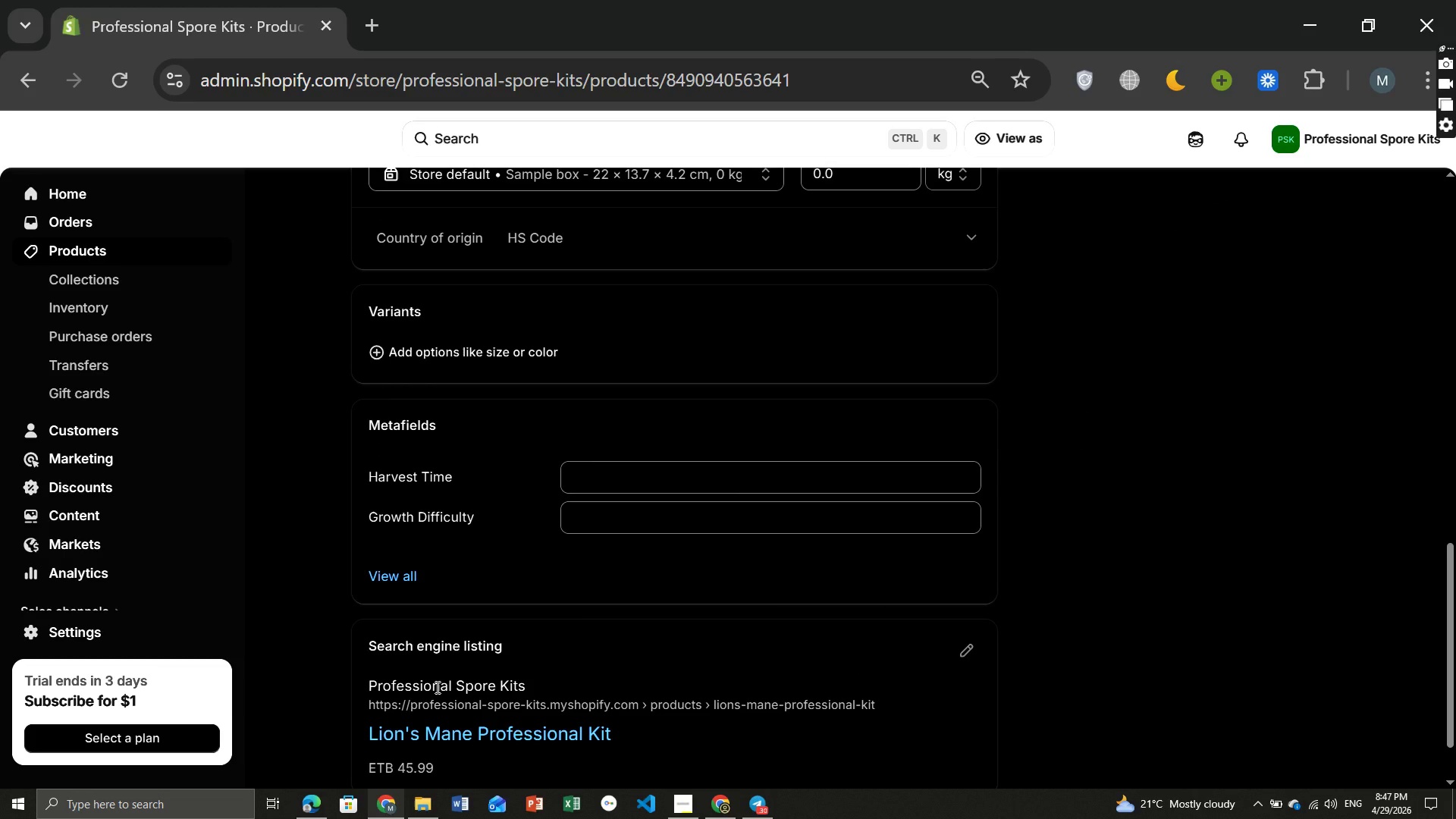 
wait(15.64)
 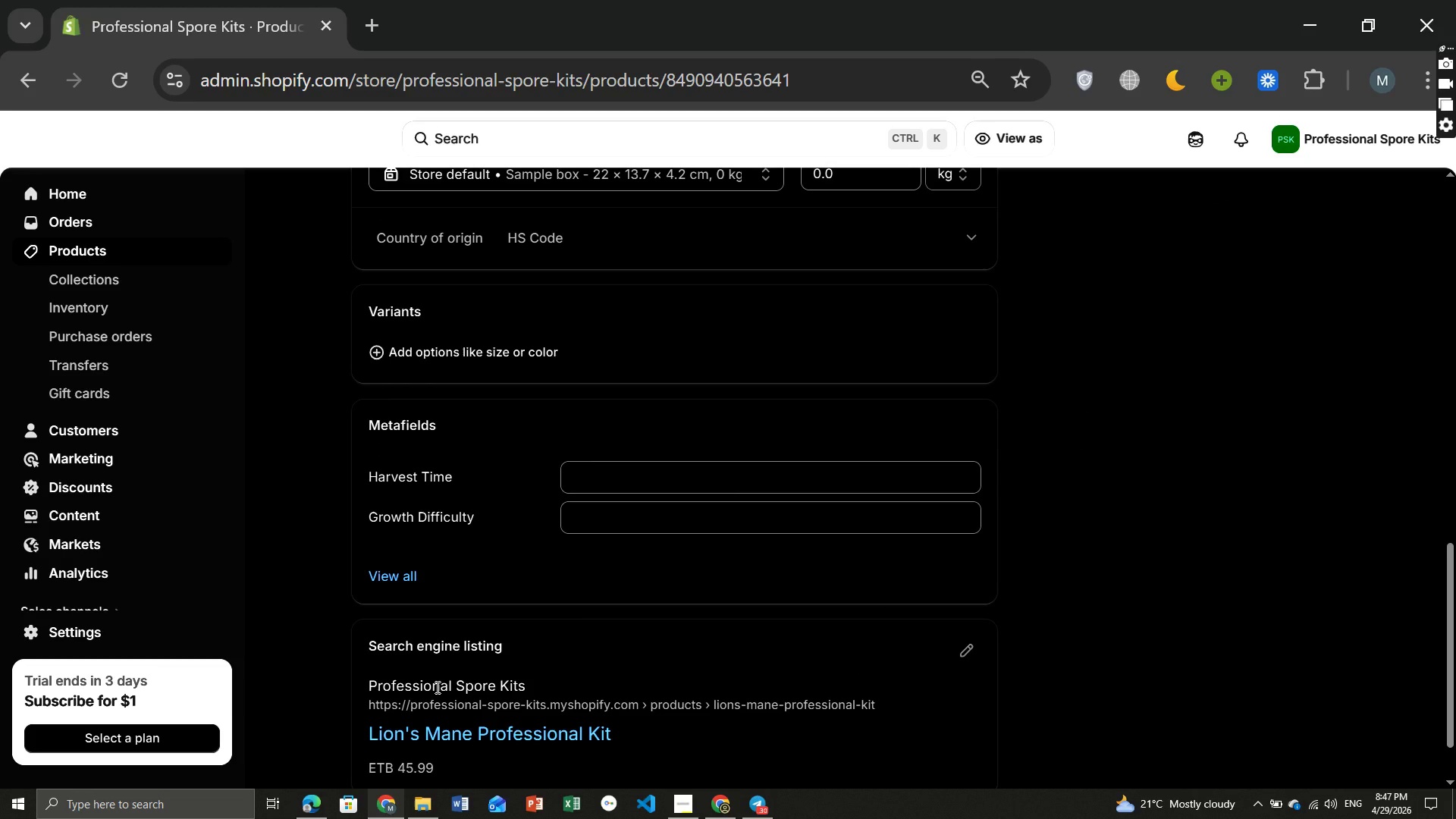 
left_click([599, 479])
 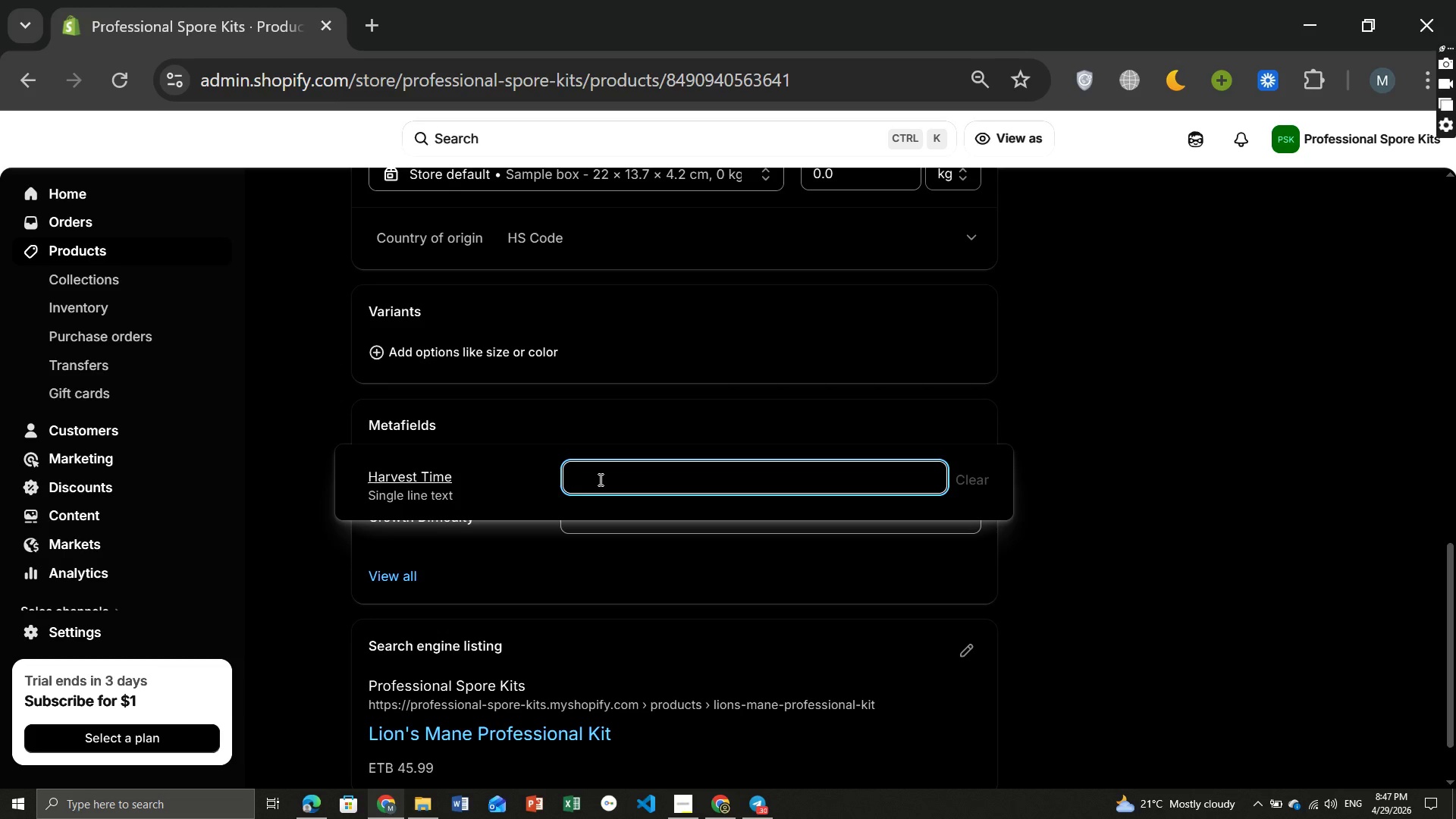 
type(Intermediate)
 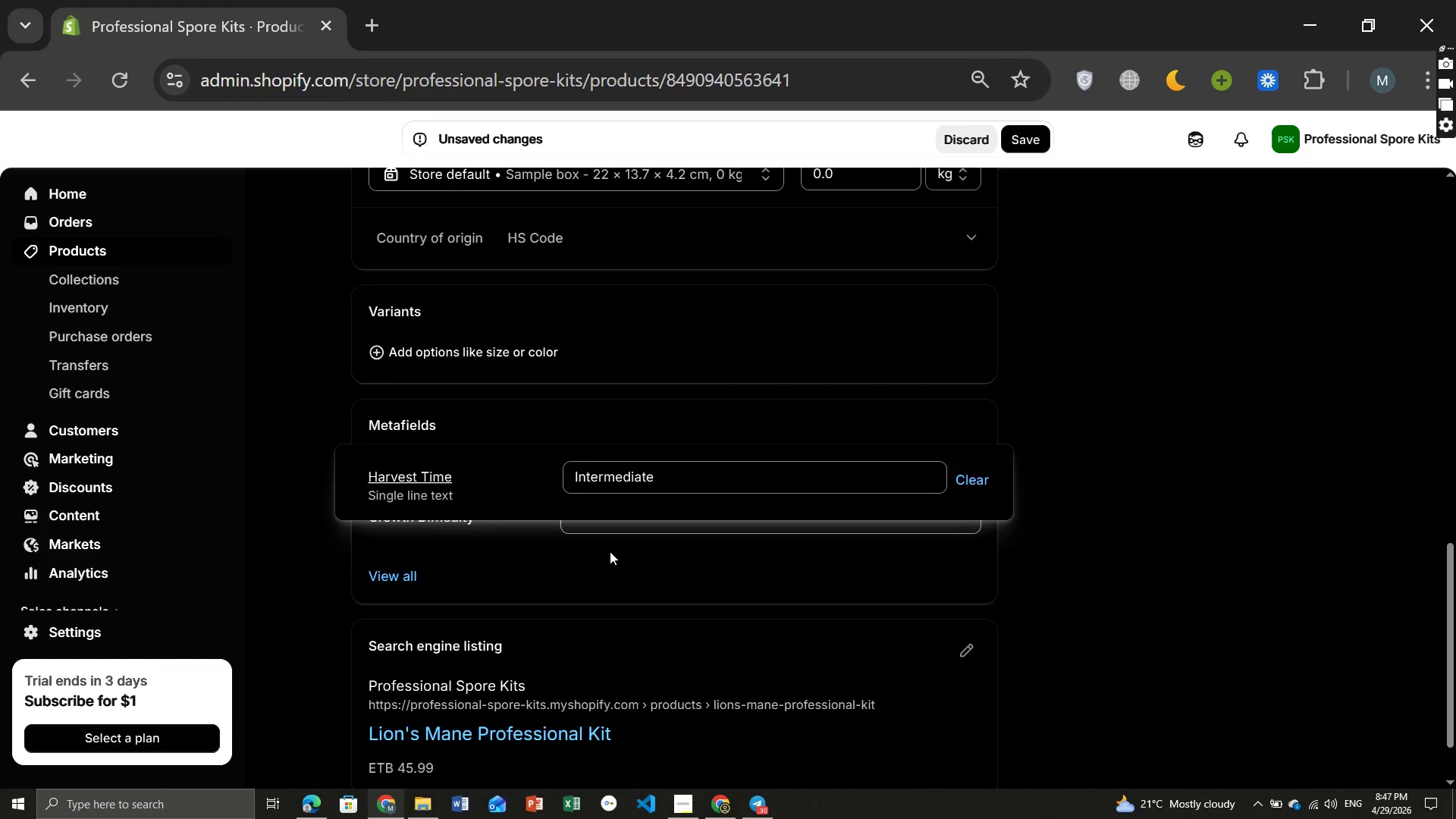 
left_click([610, 551])
 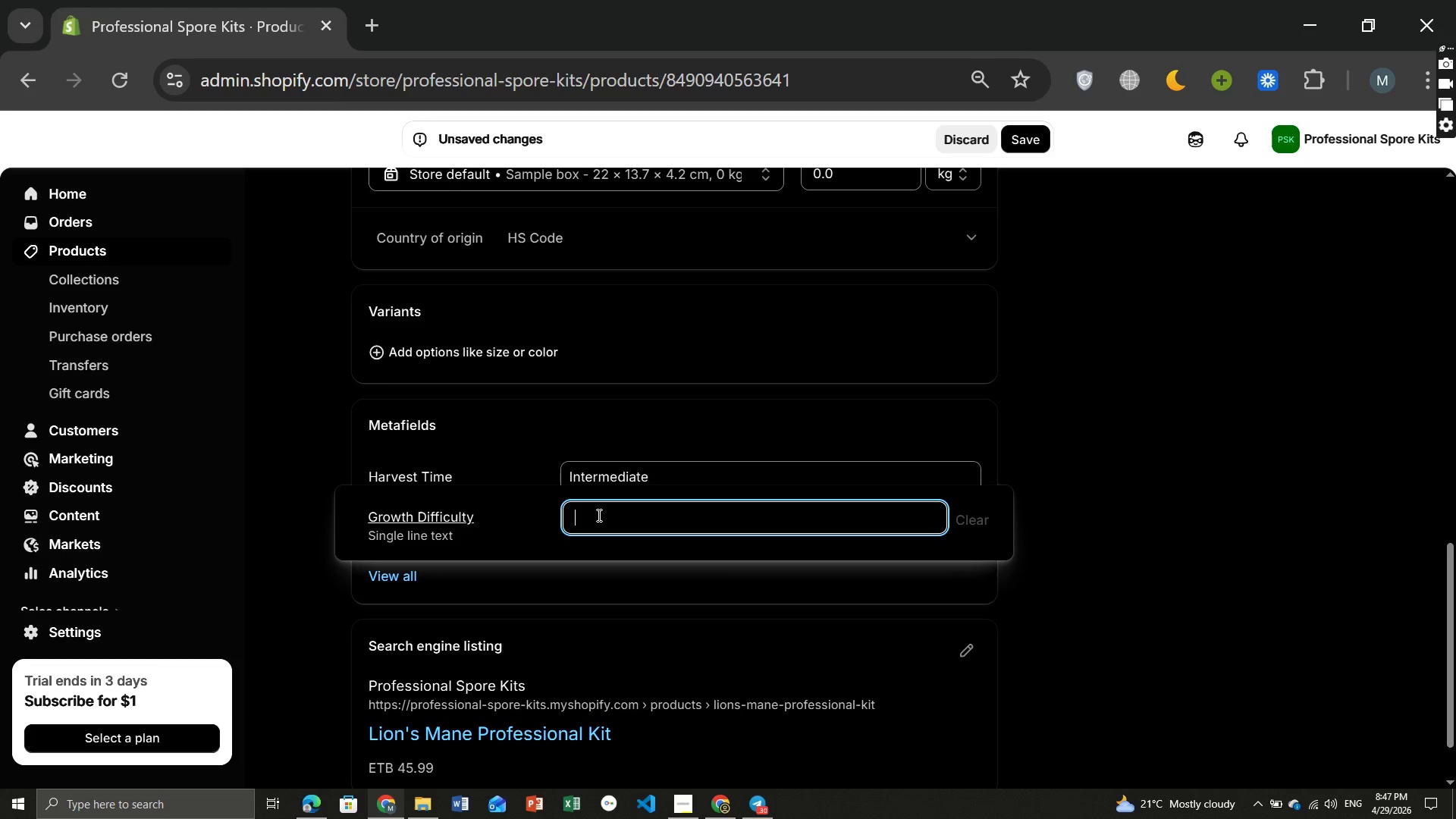 
left_click([598, 515])
 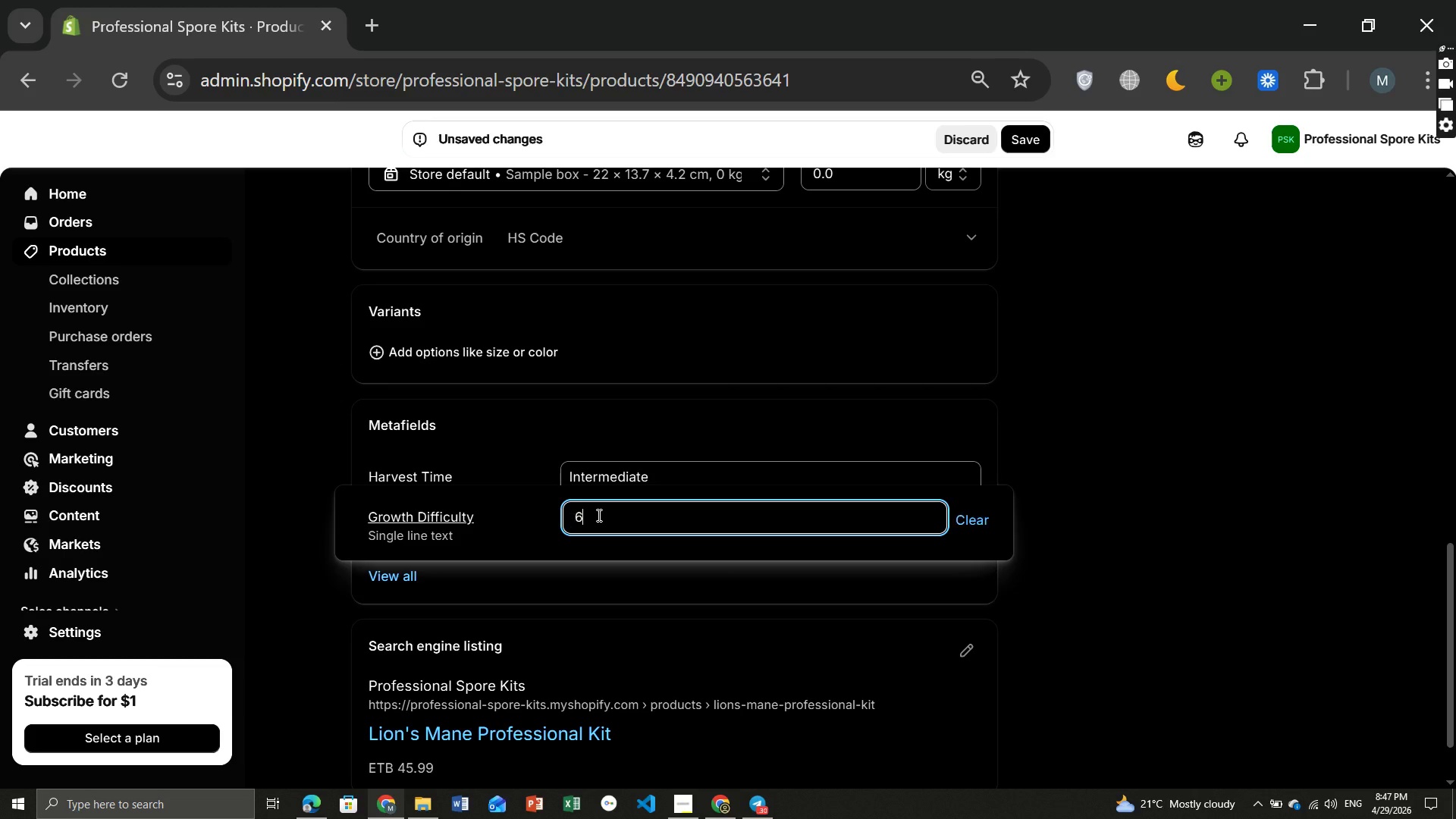 
key(6)
 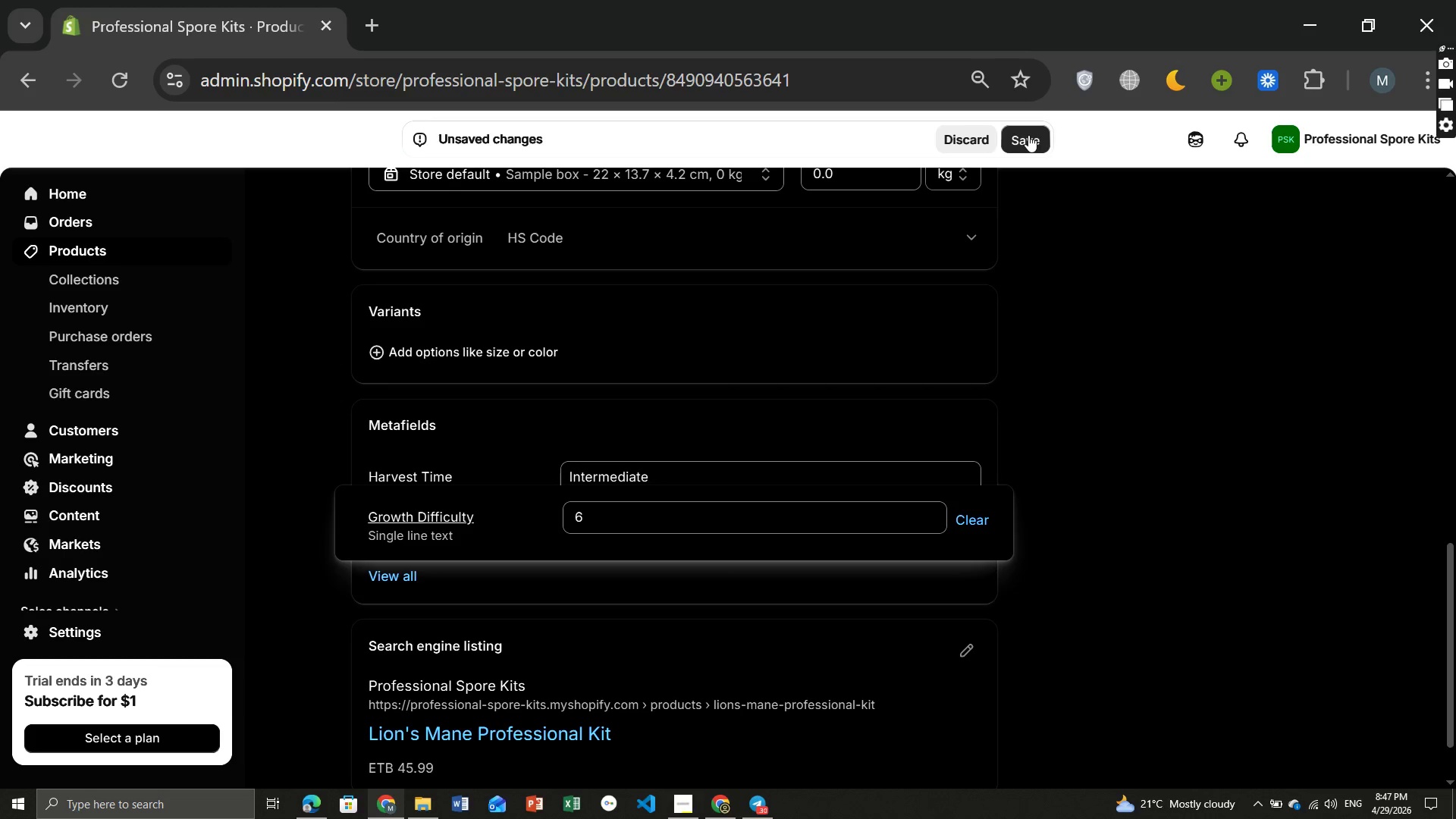 
left_click([1028, 135])
 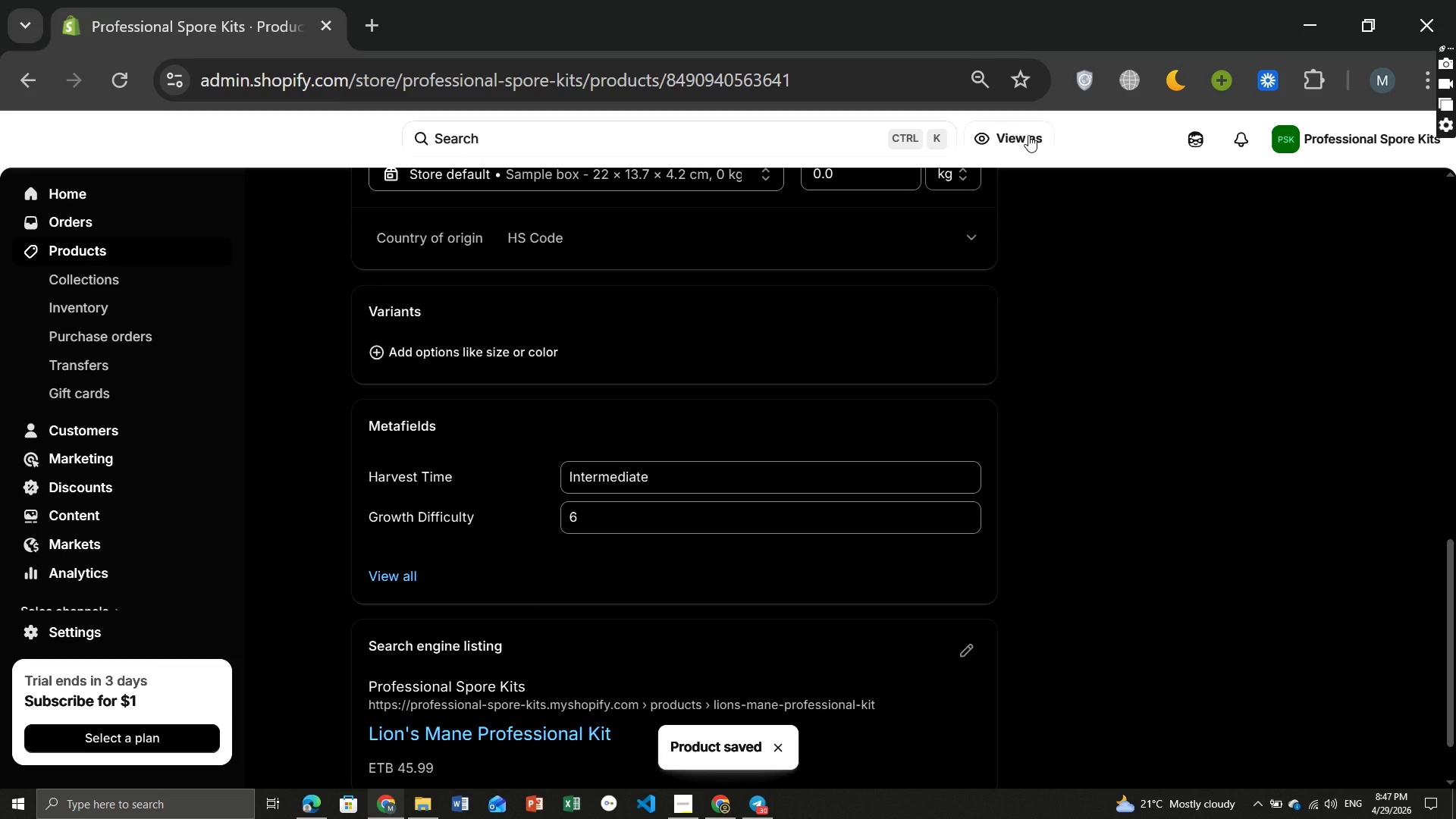 
wait(15.53)
 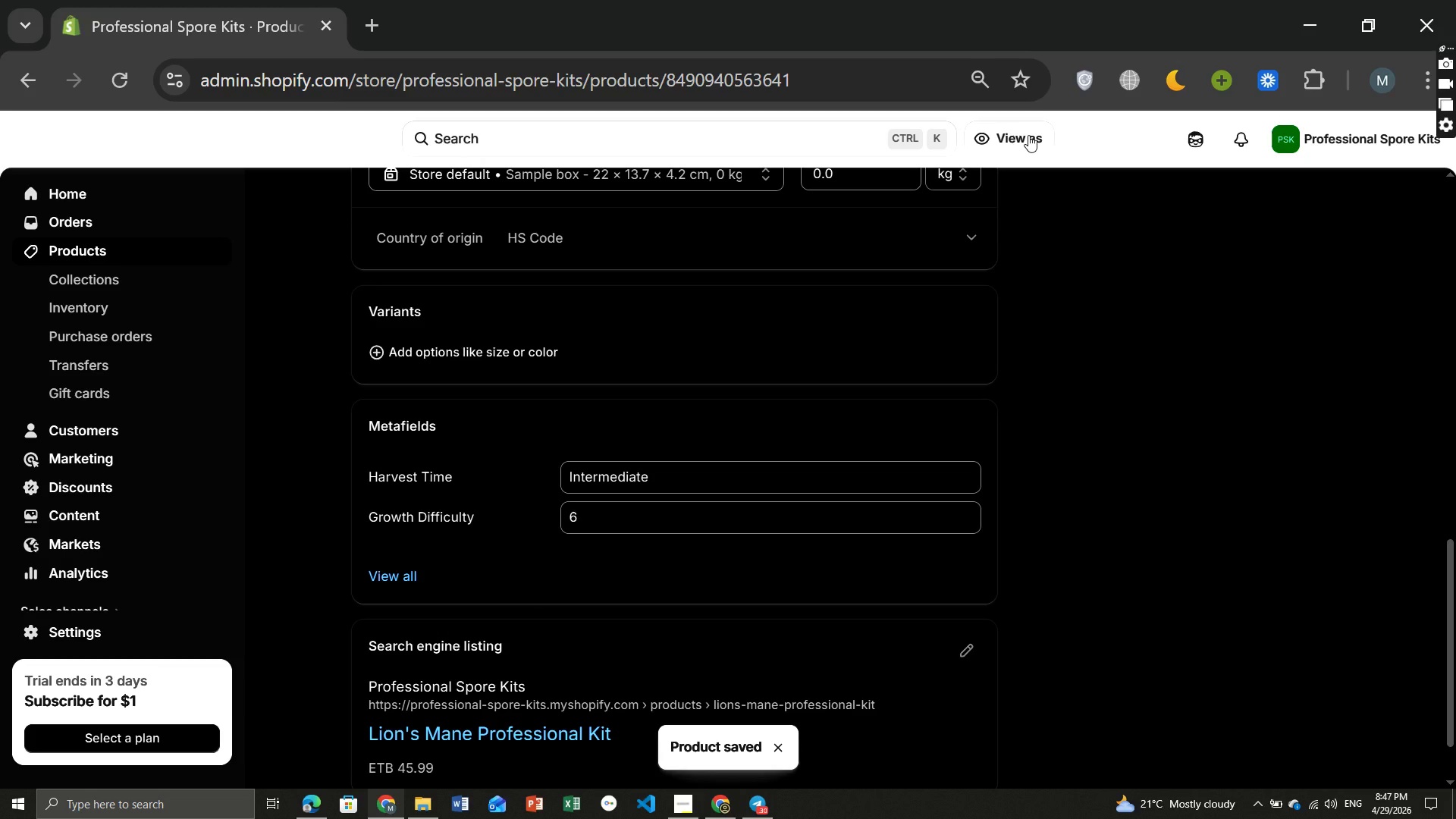 
left_click([89, 245])
 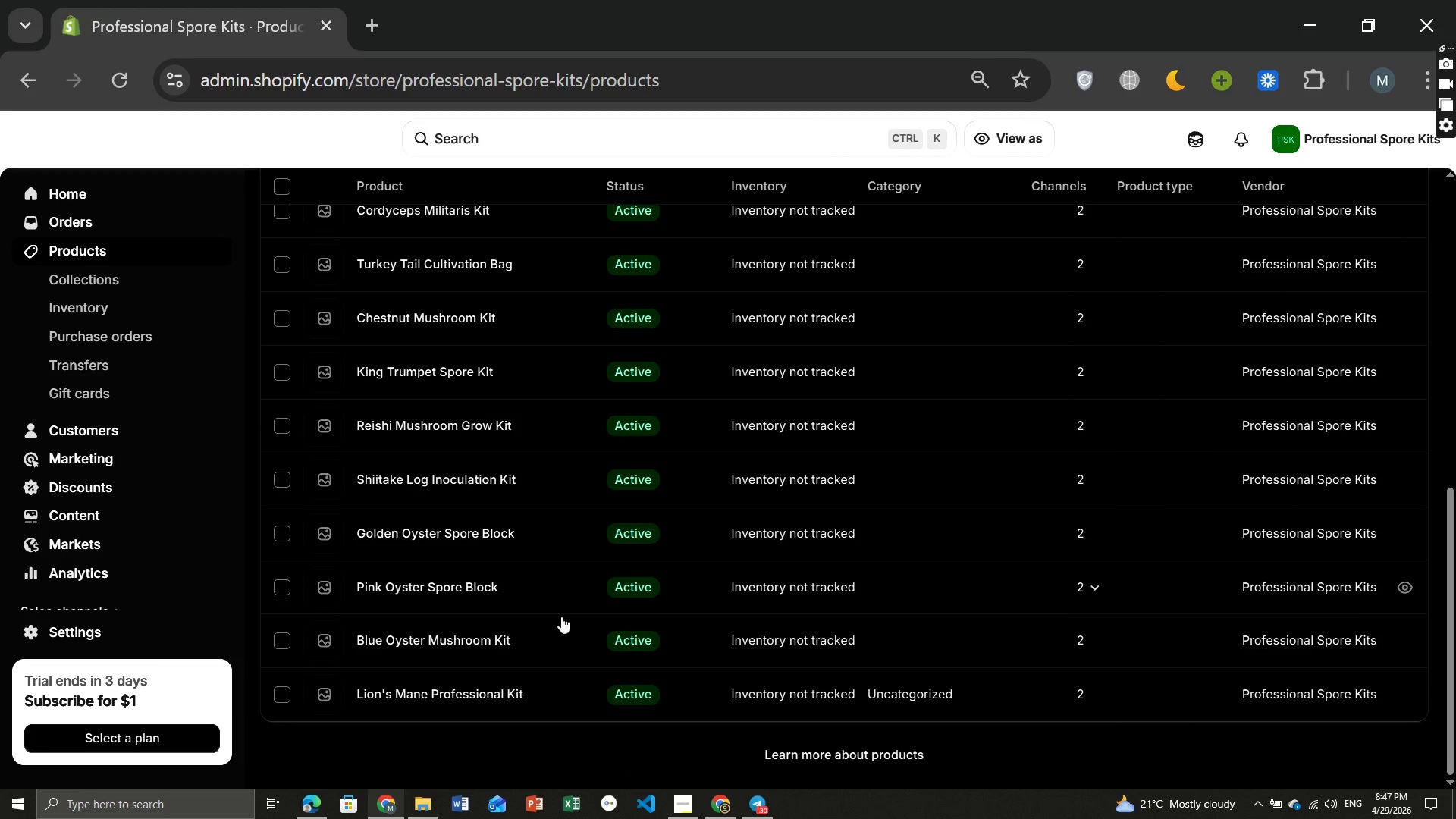 
wait(7.98)
 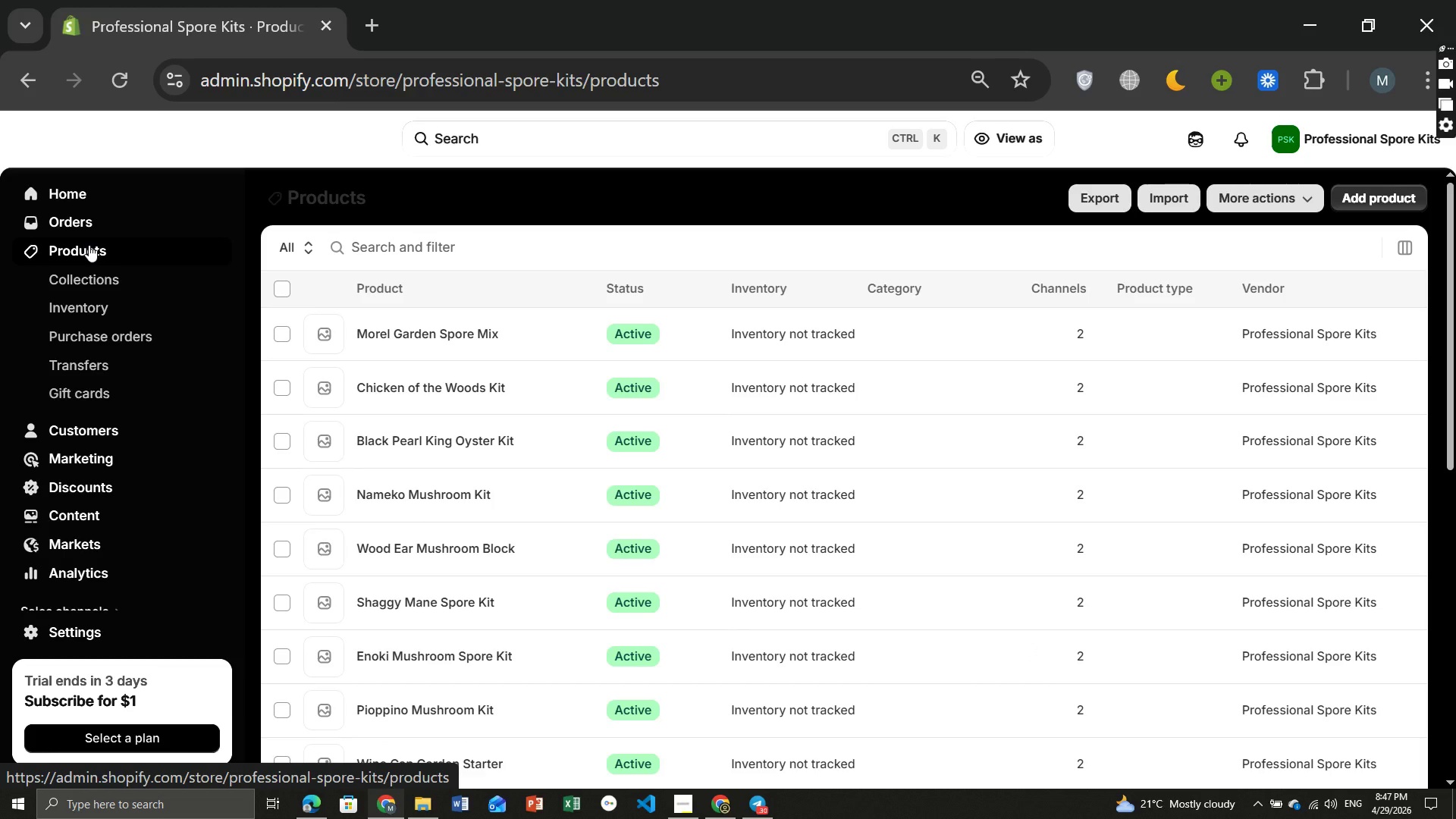 
left_click([403, 642])
 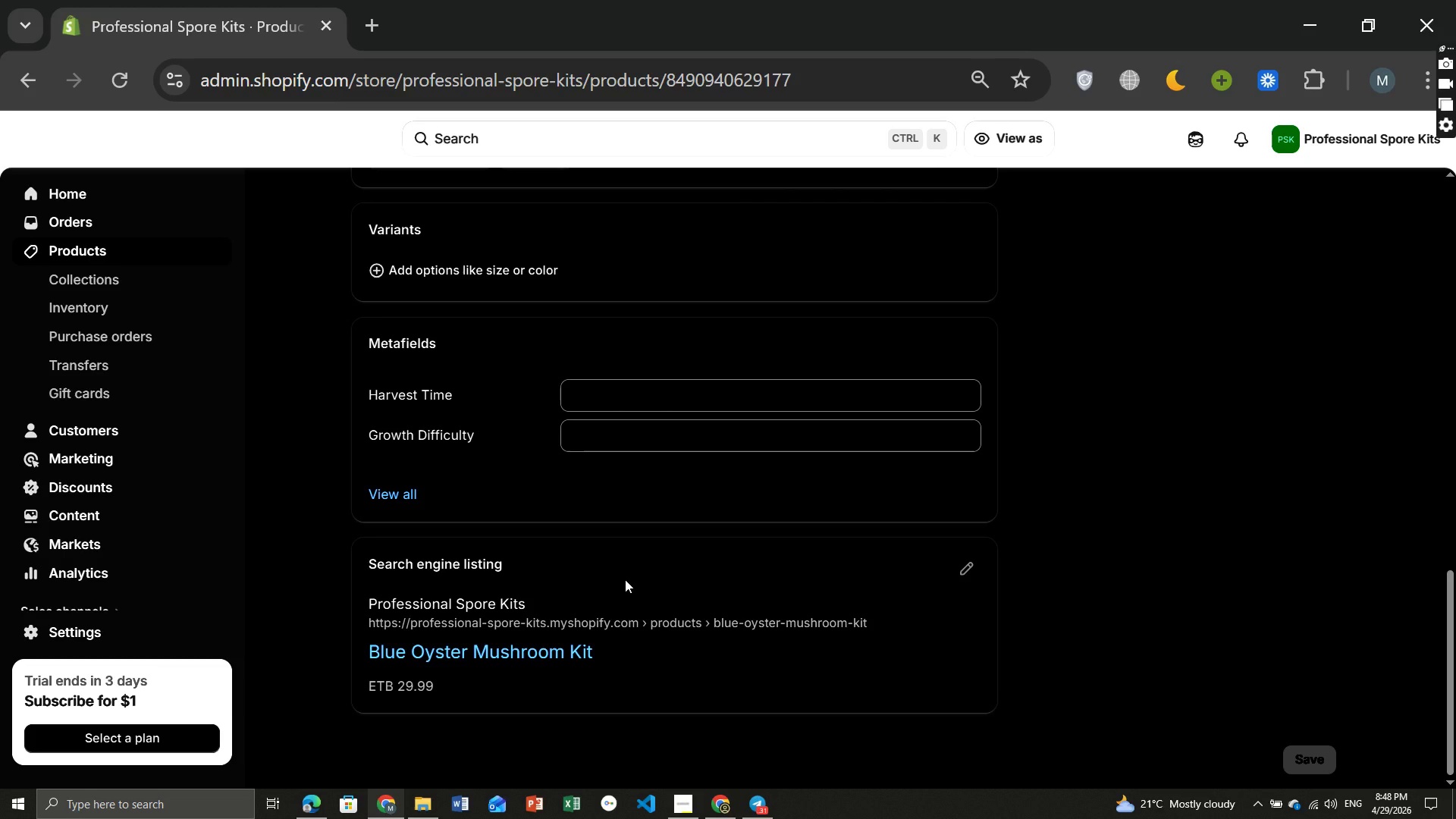 
wait(61.77)
 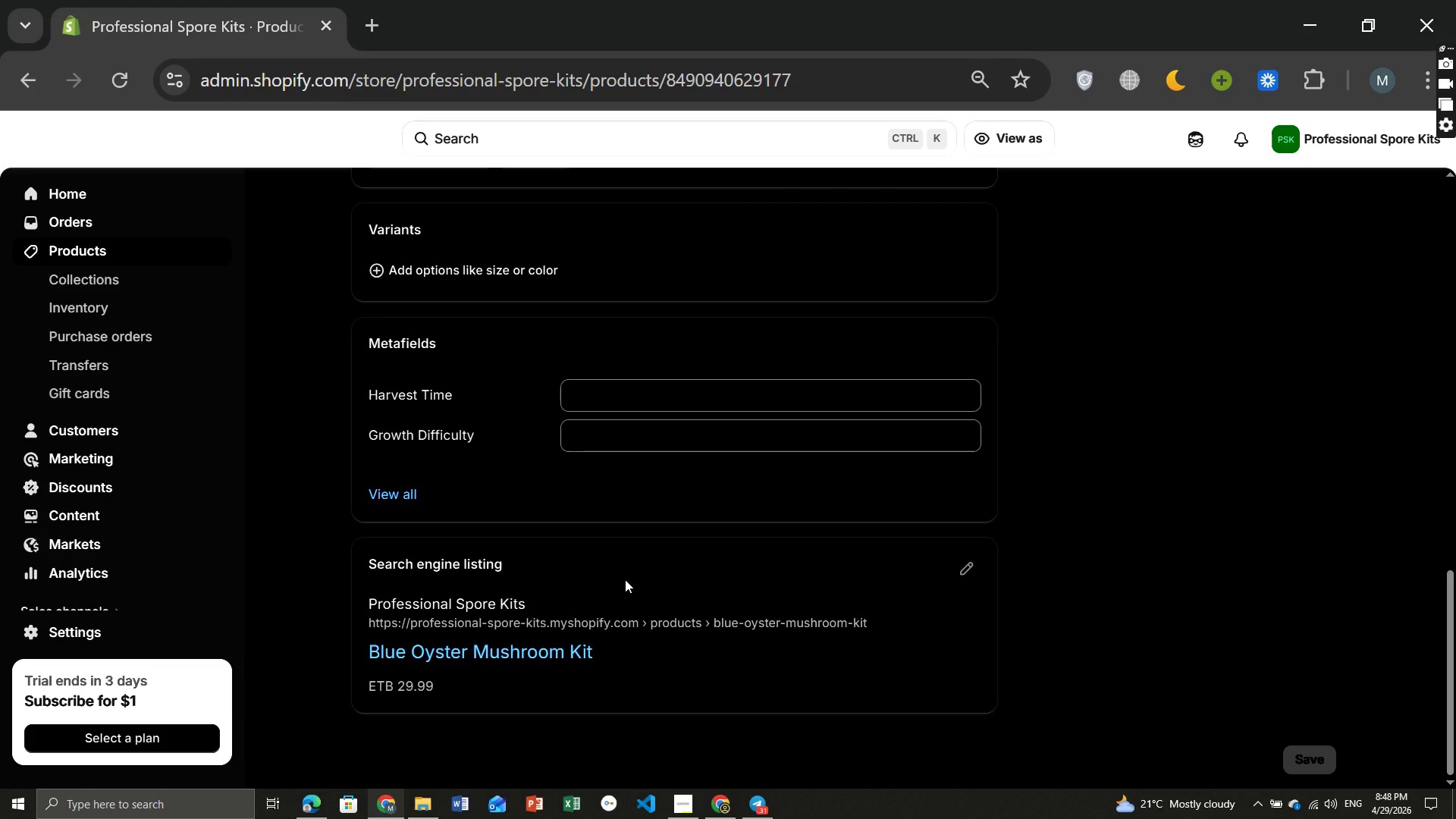 
left_click([101, 507])
 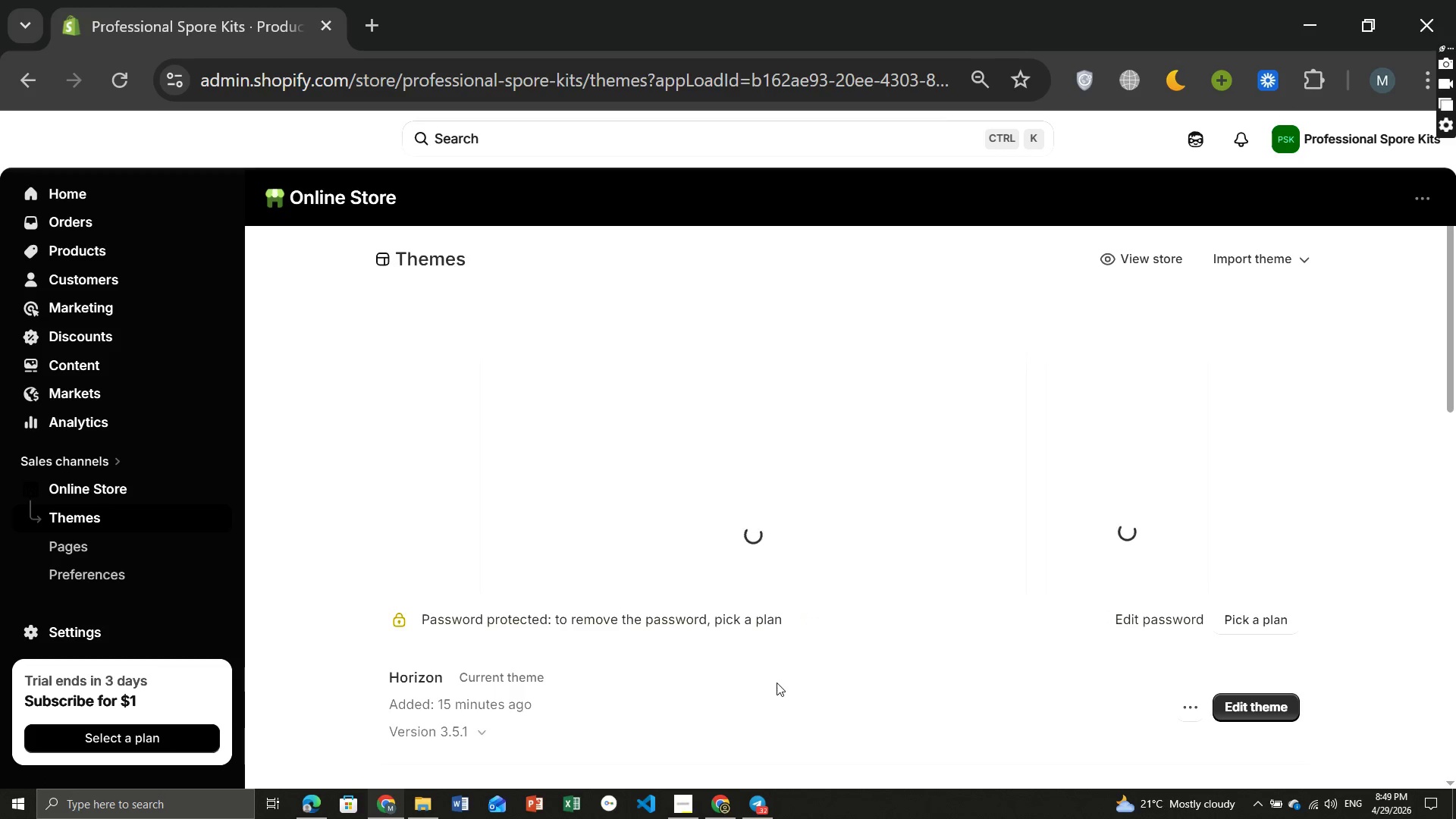 
wait(15.67)
 